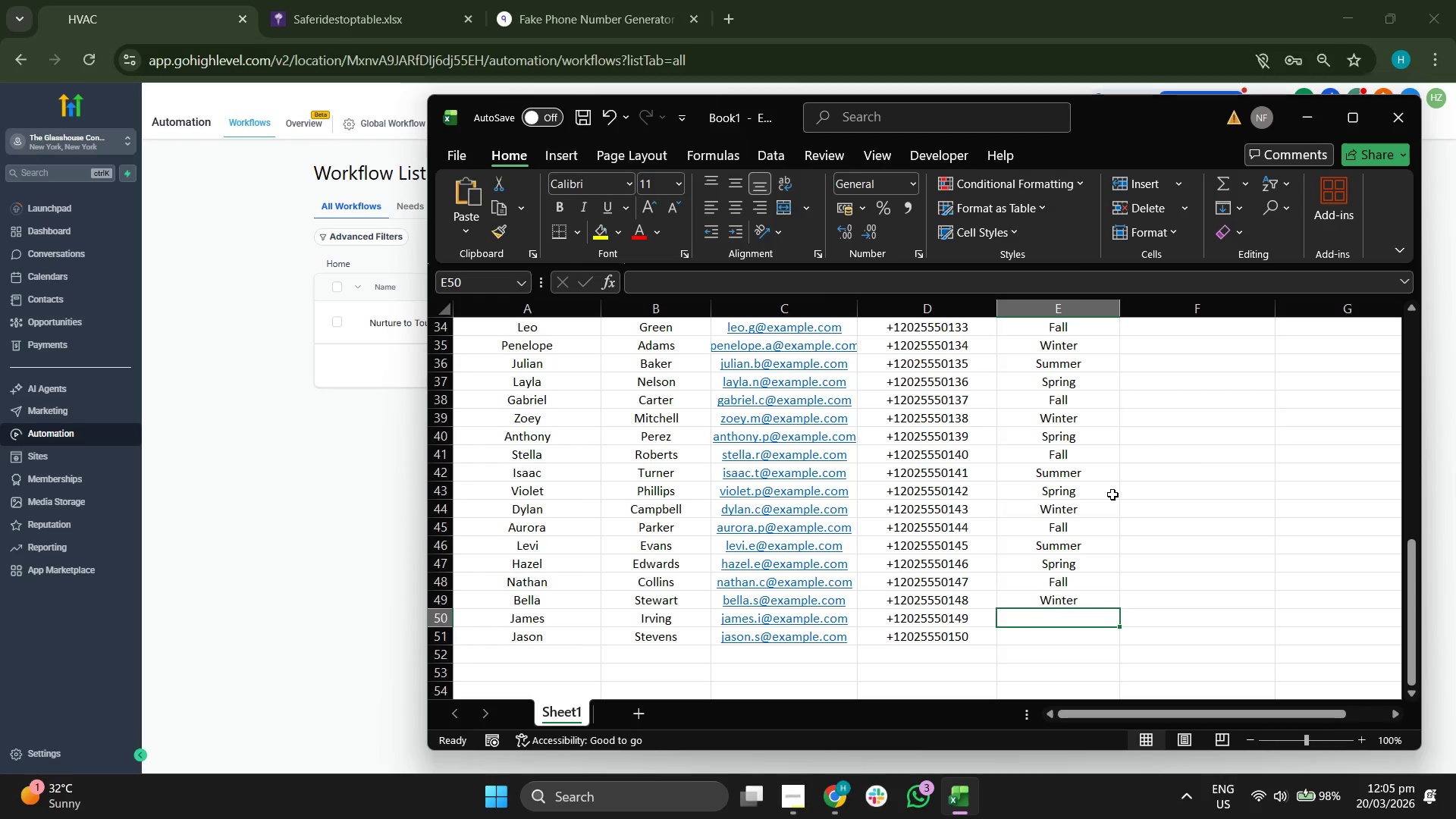 
key(Backspace)
key(Backspace)
type(su)
 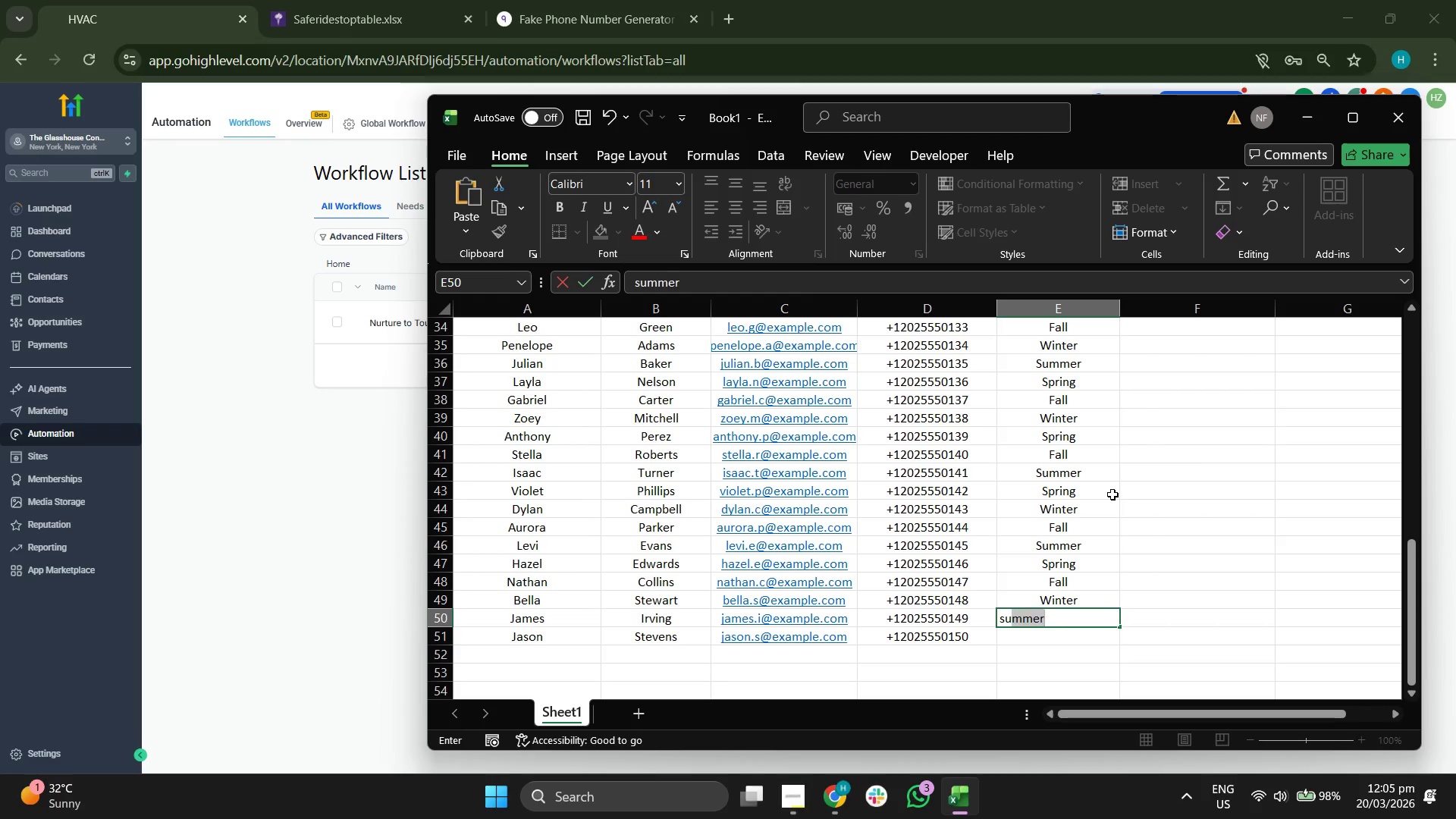 
key(Enter)
 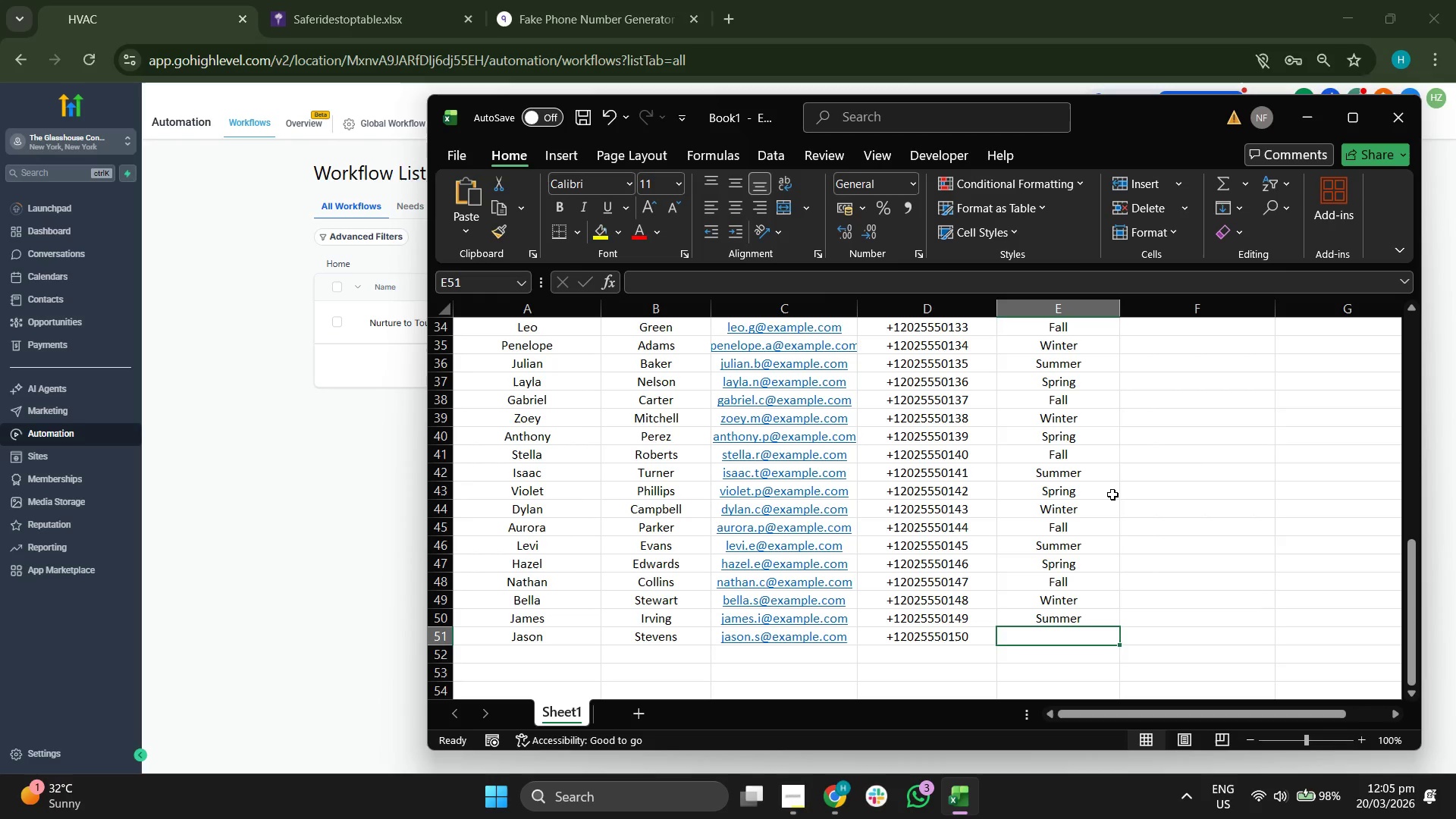 
type(Spr)
 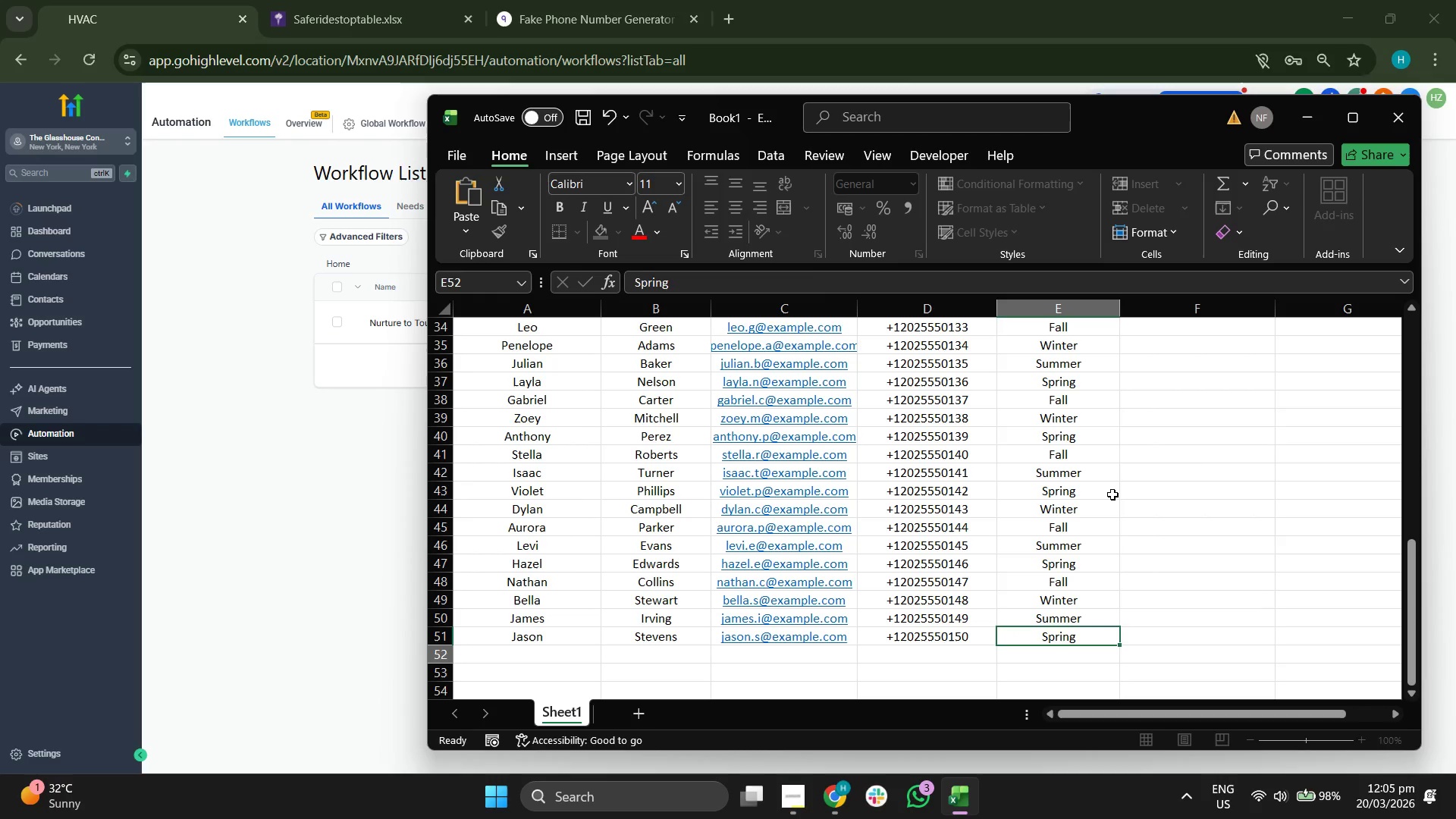 
key(Enter)
 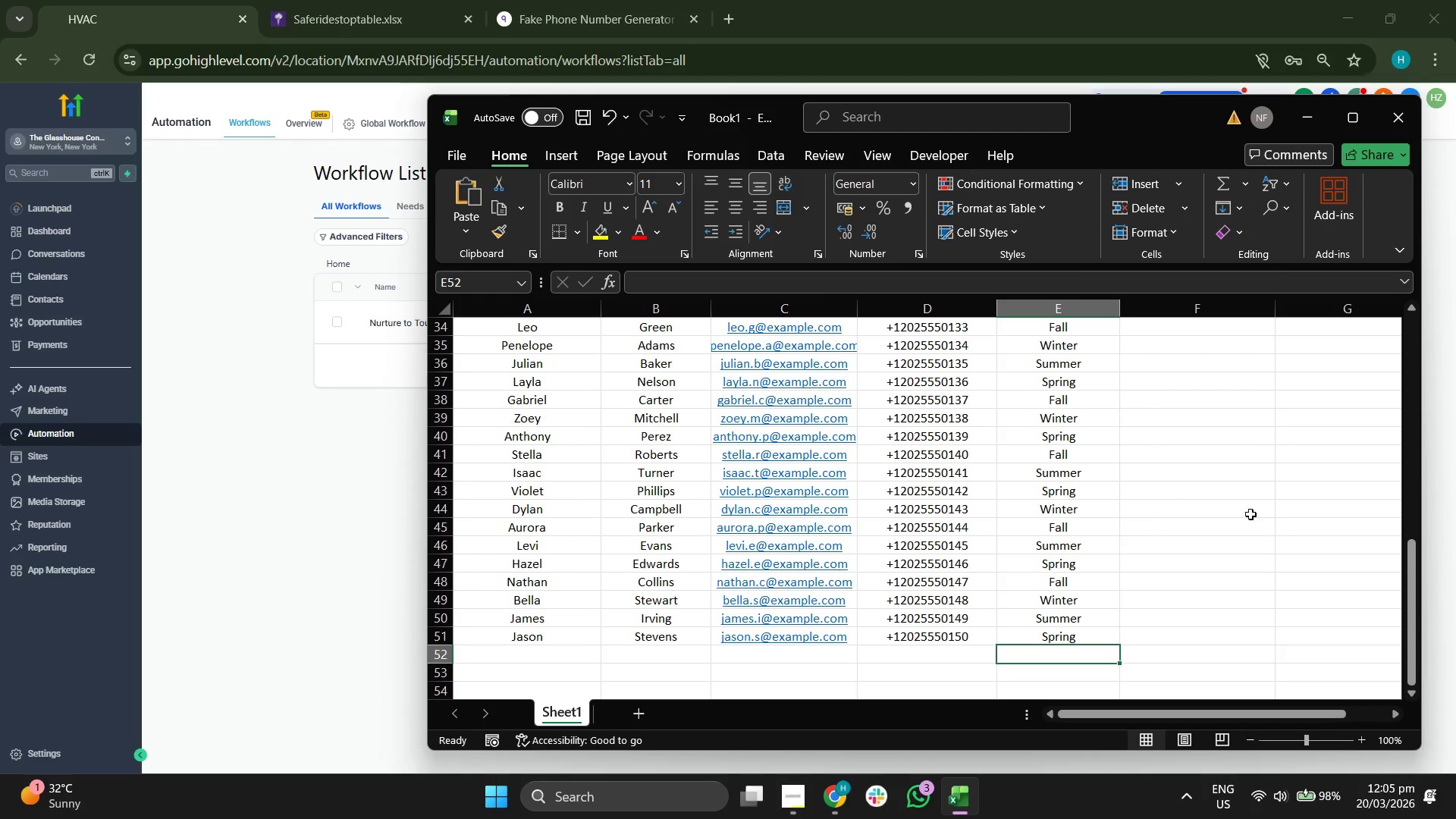 
scroll: coordinate [1301, 509], scroll_direction: up, amount: 16.0
 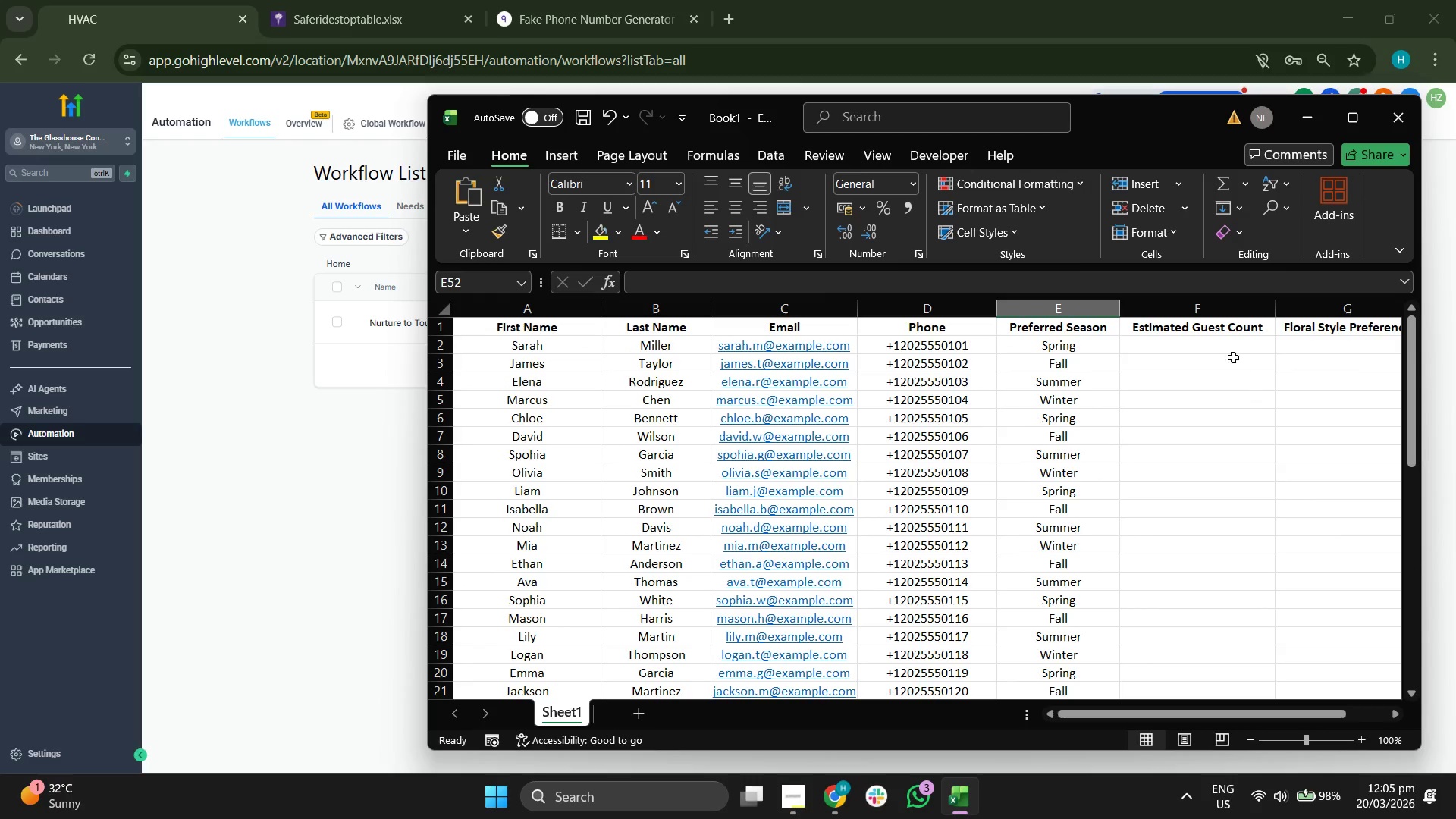 
left_click([1232, 356])
 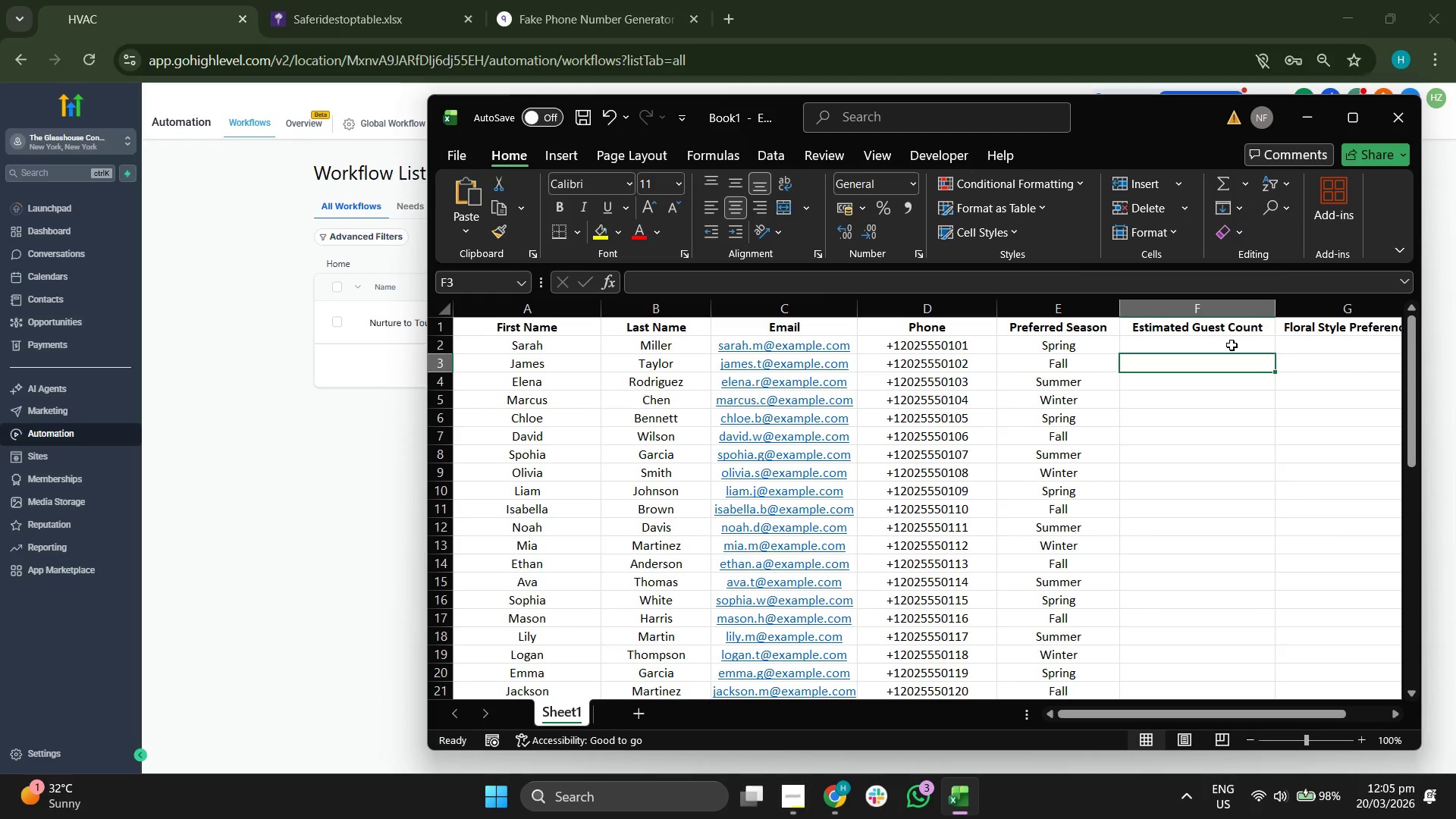 
left_click([1232, 345])
 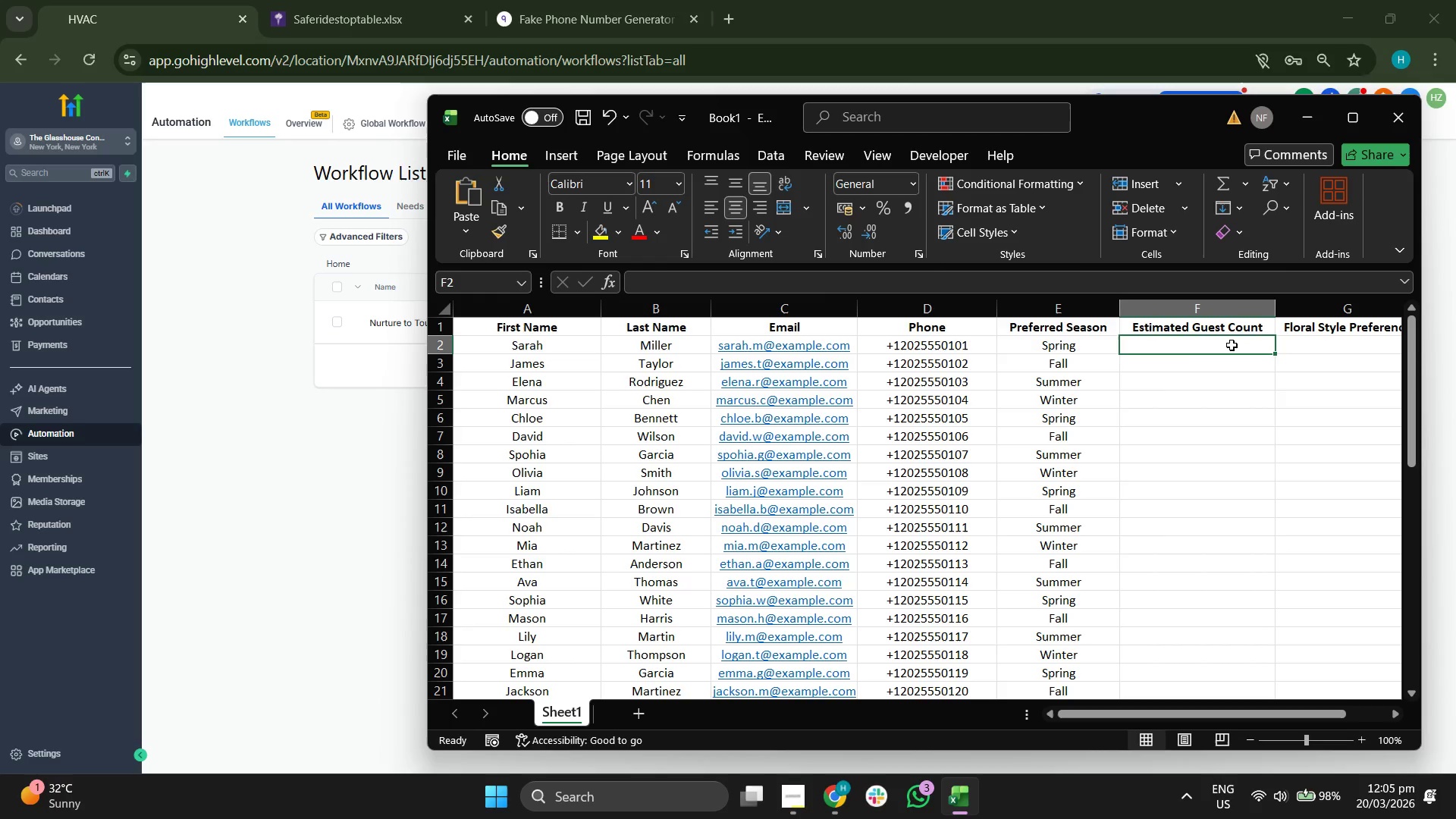 
type(45)
 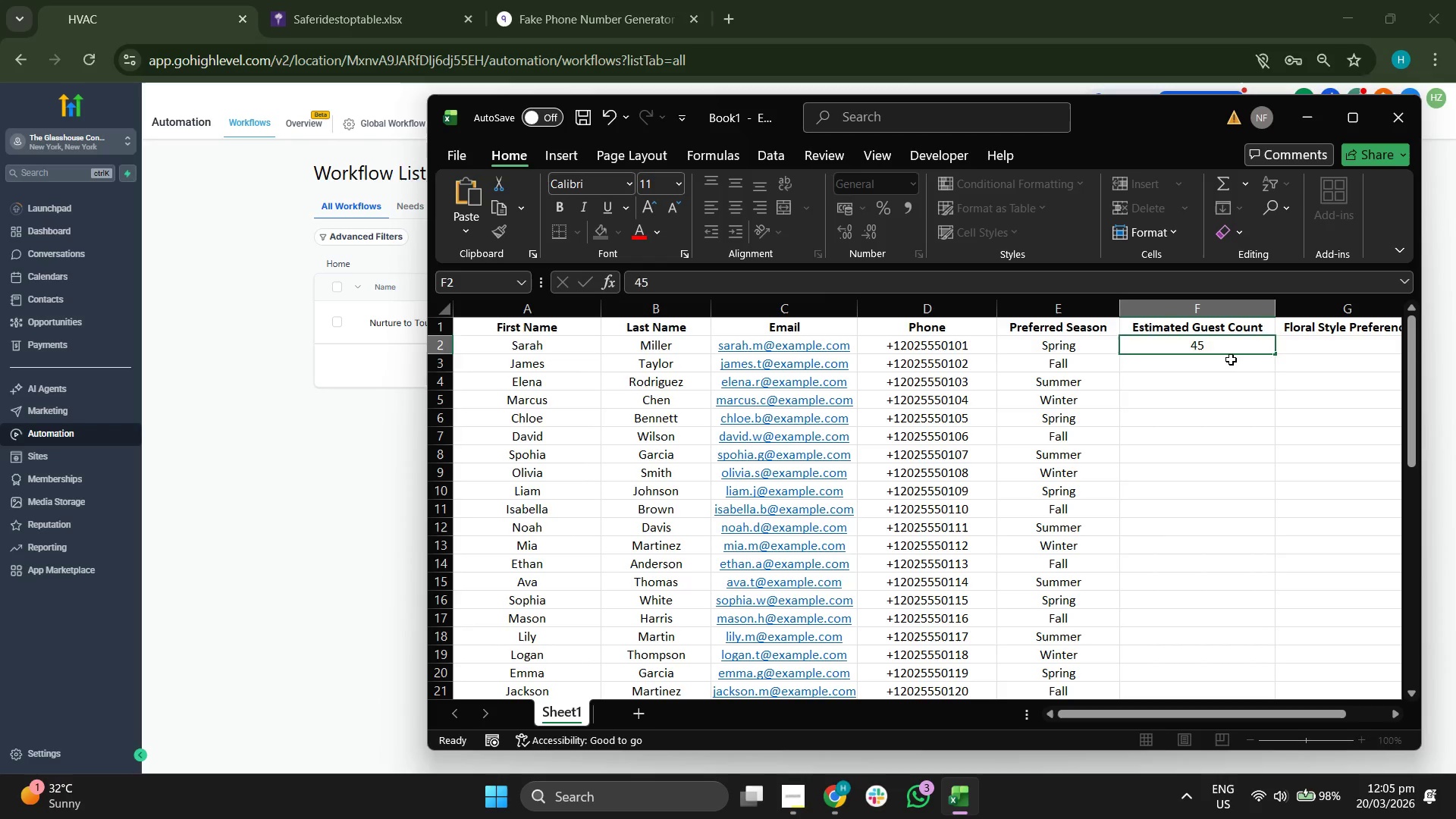 
left_click([1231, 359])
 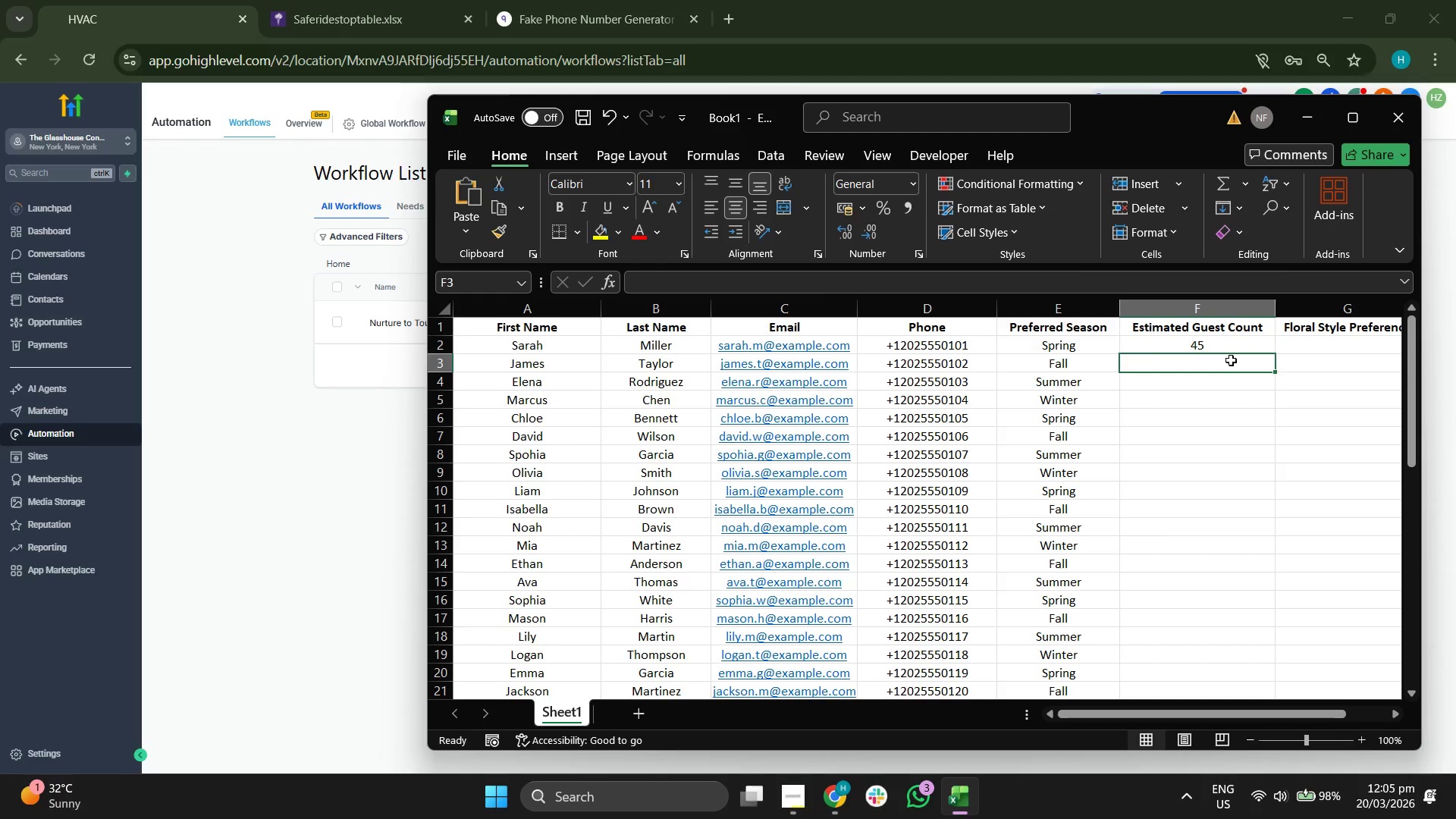 
type(30)
 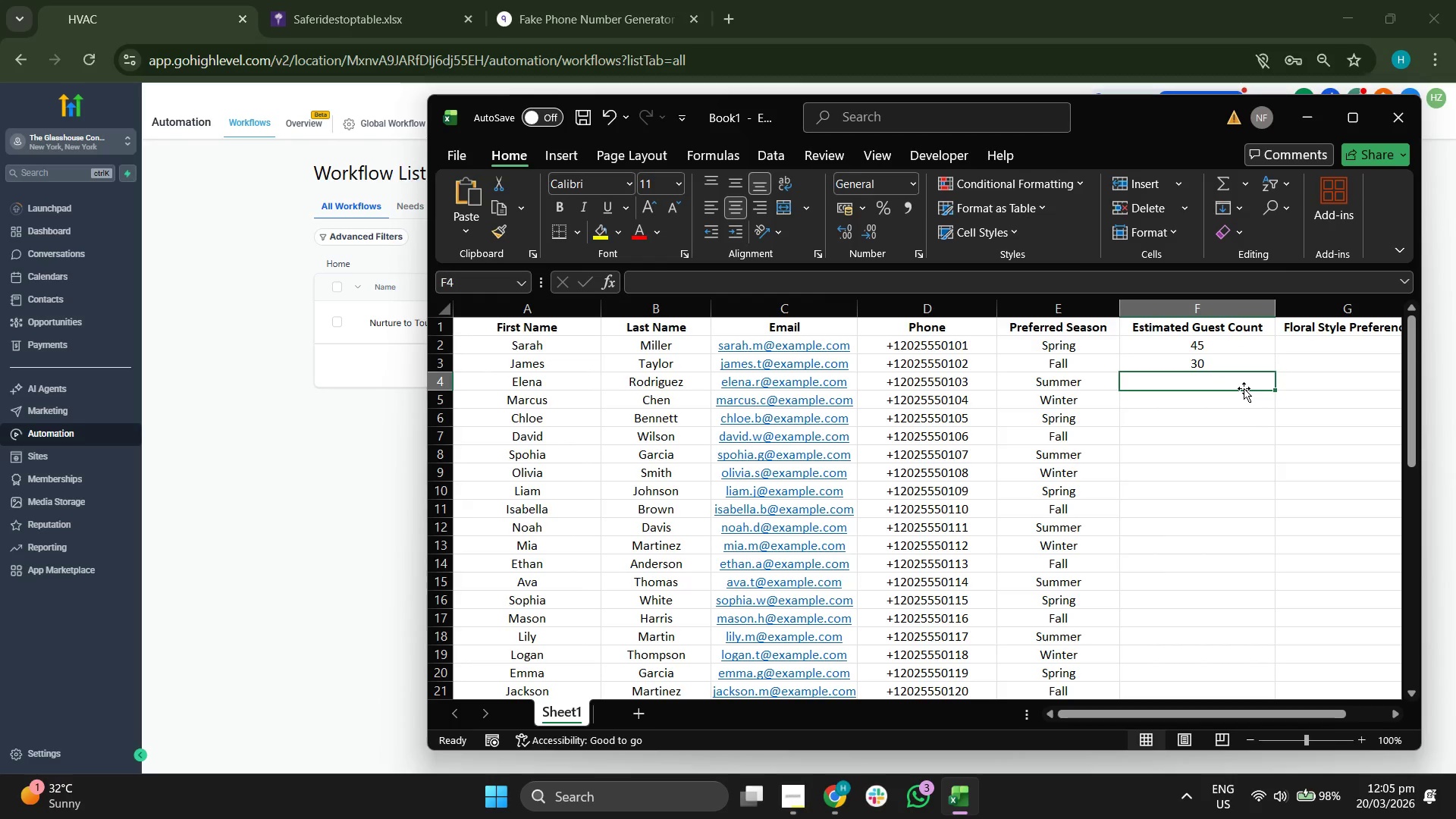 
type(50)
 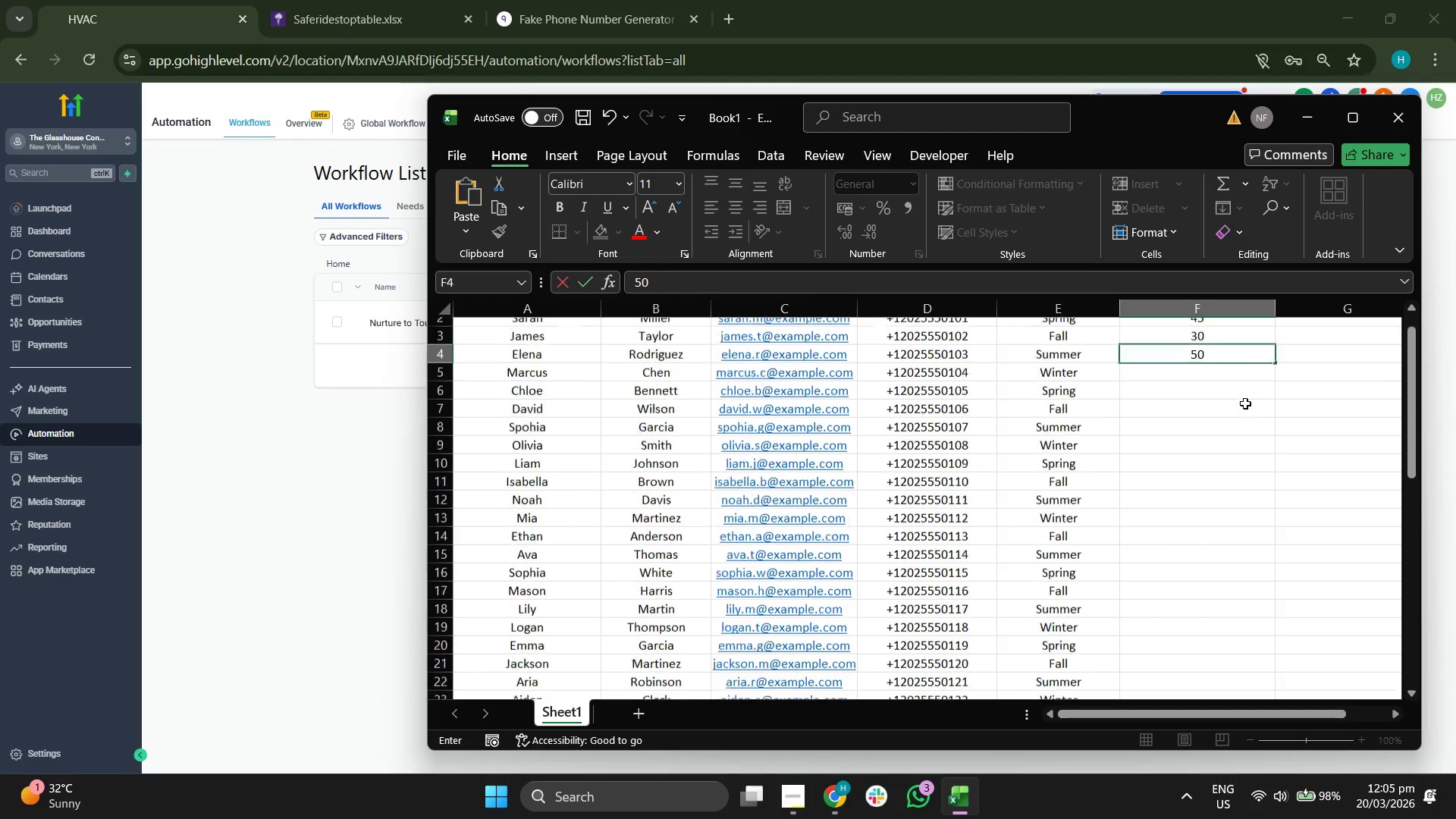 
scroll: coordinate [1245, 403], scroll_direction: down, amount: 1.0
 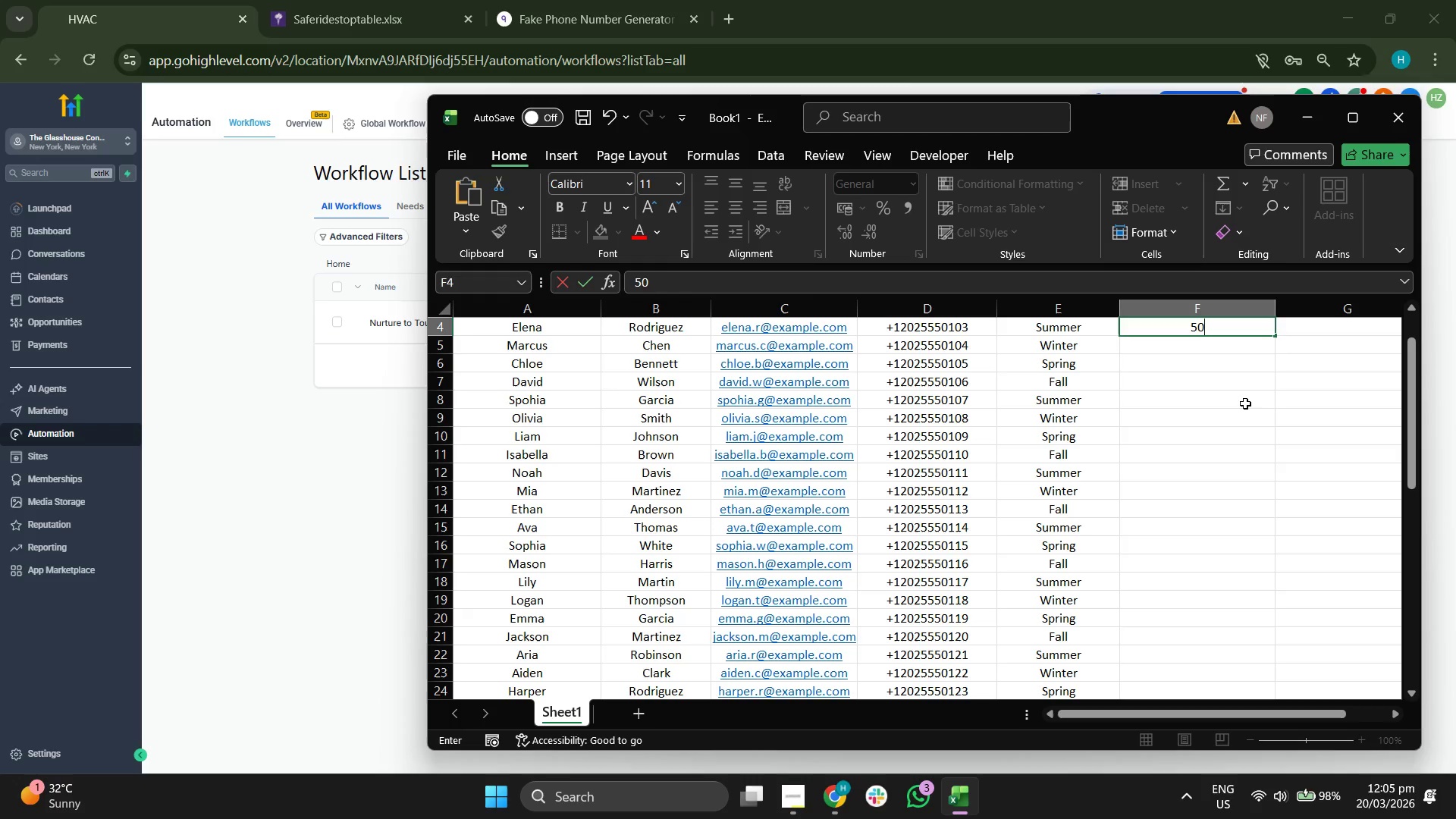 
key(3)
 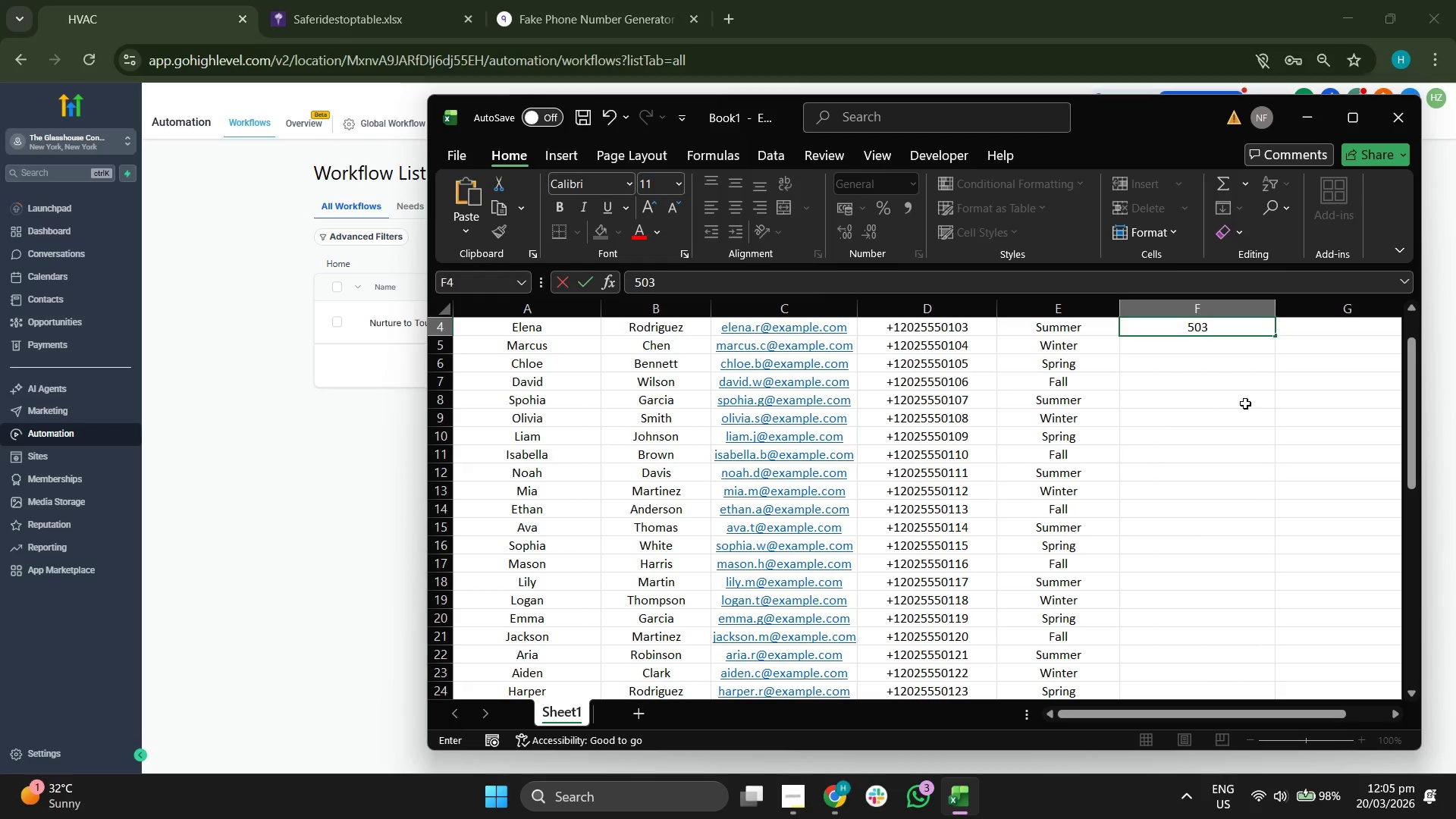 
key(Backspace)
 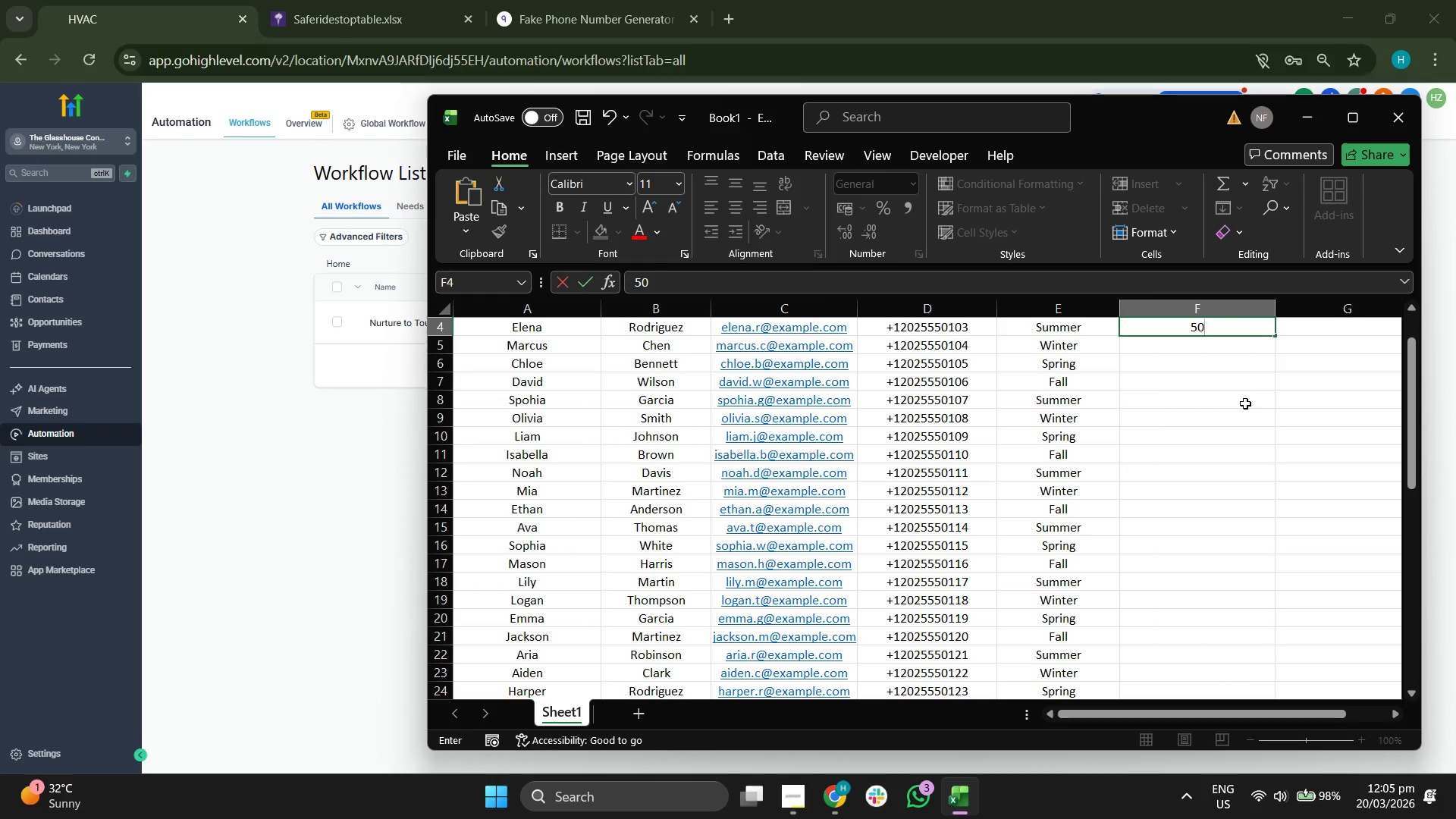 
key(Enter)
 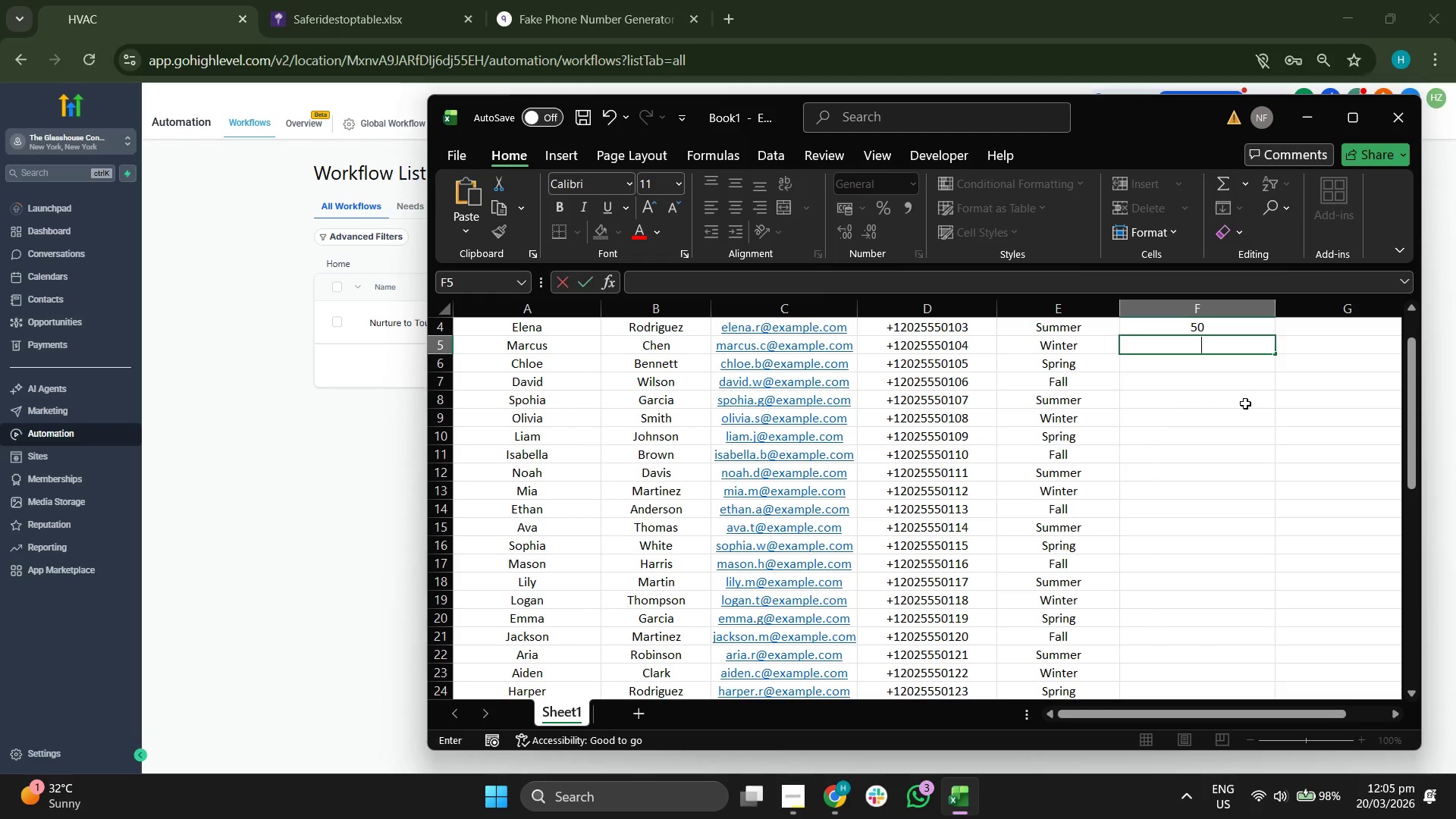 
type(25)
 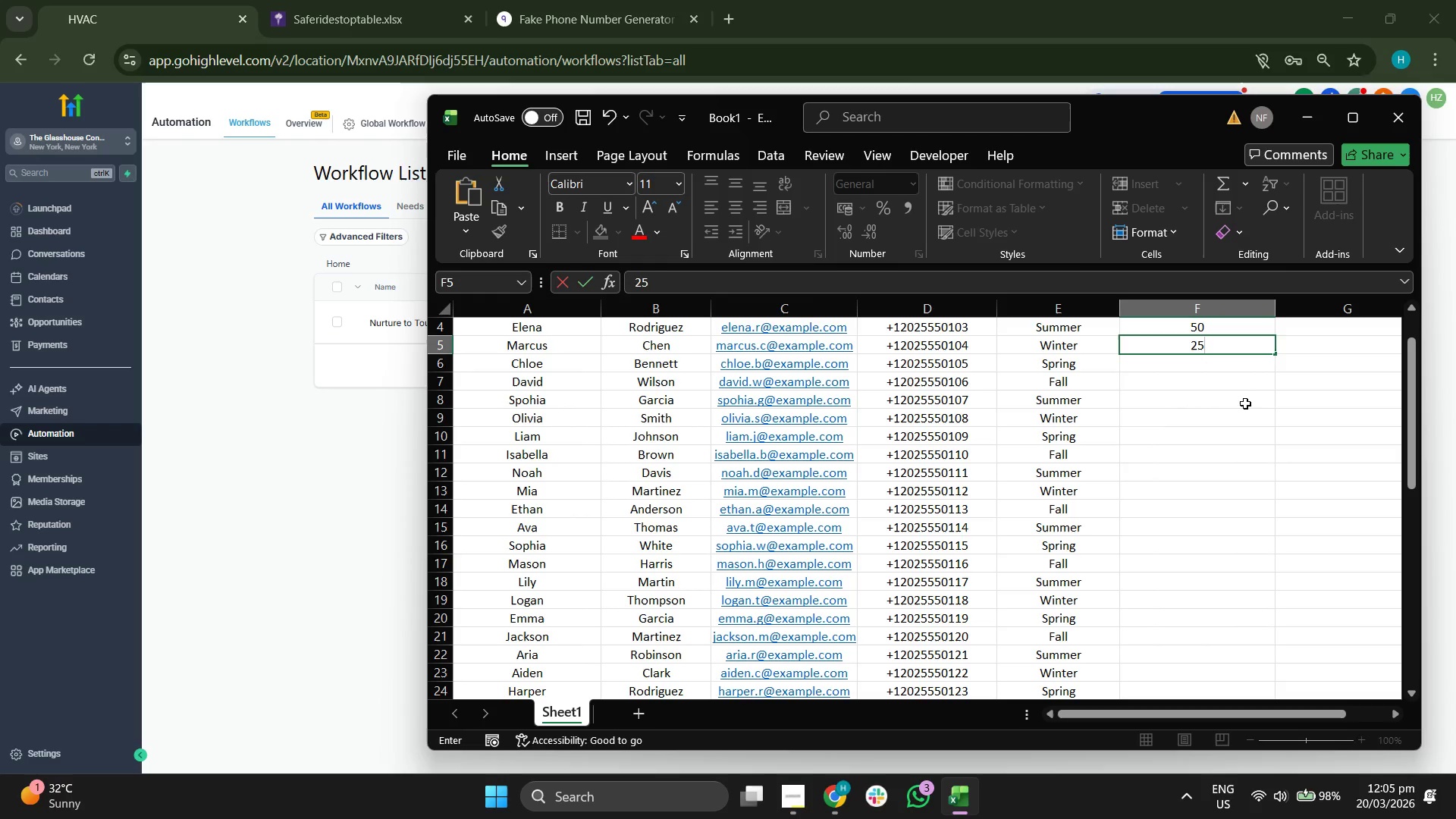 
key(Enter)
 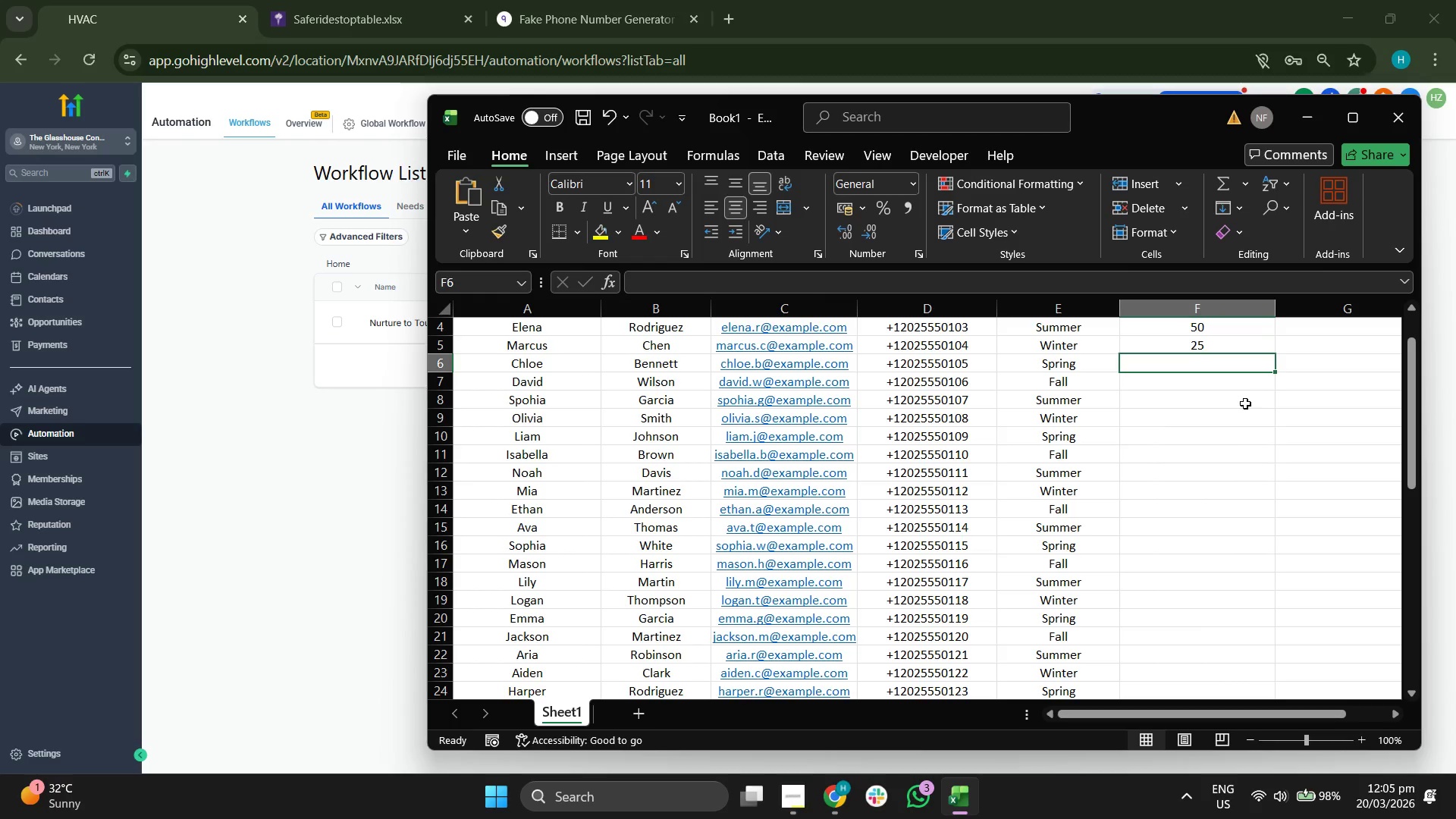 
type(40)
 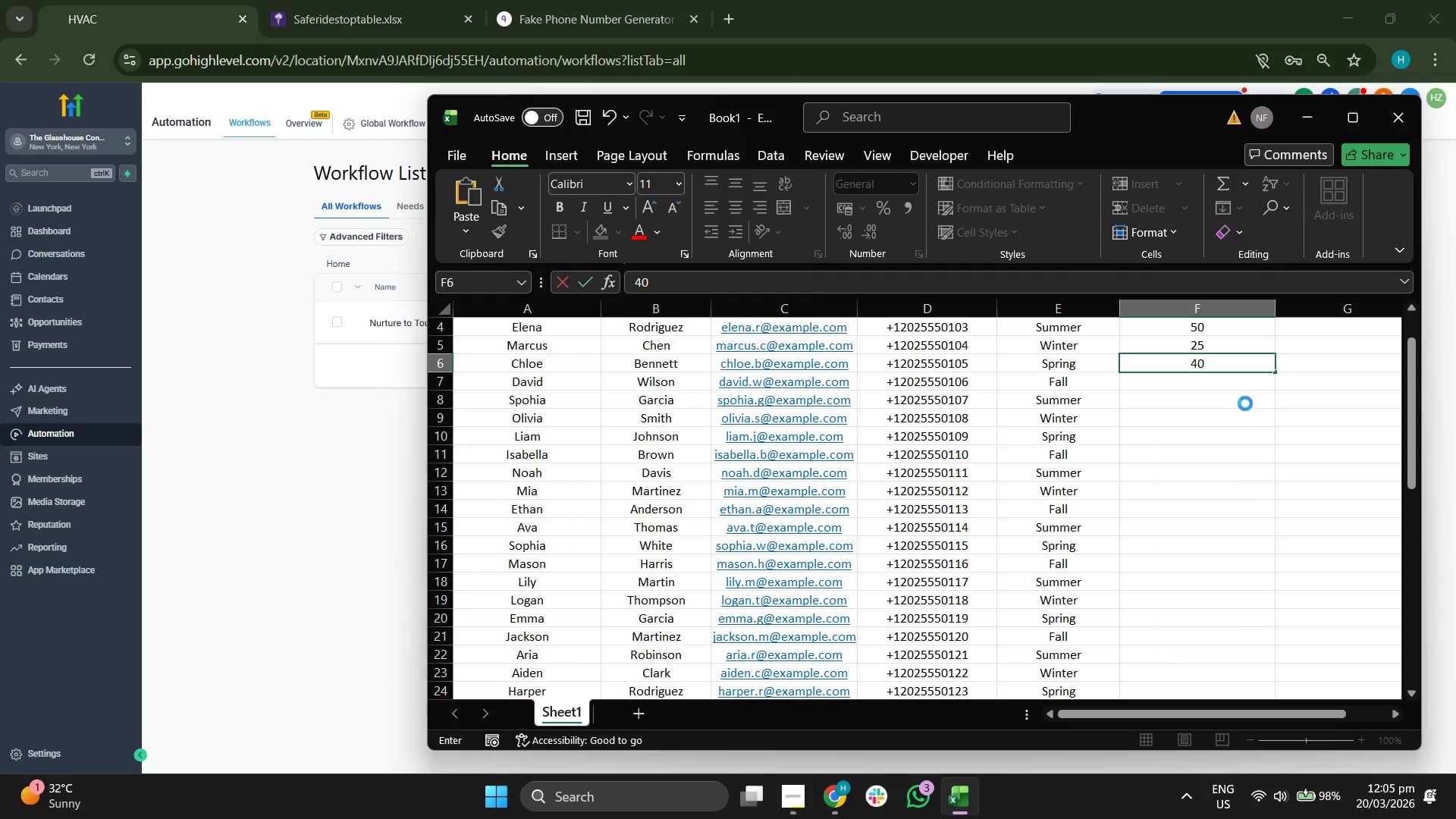 
key(Enter)
 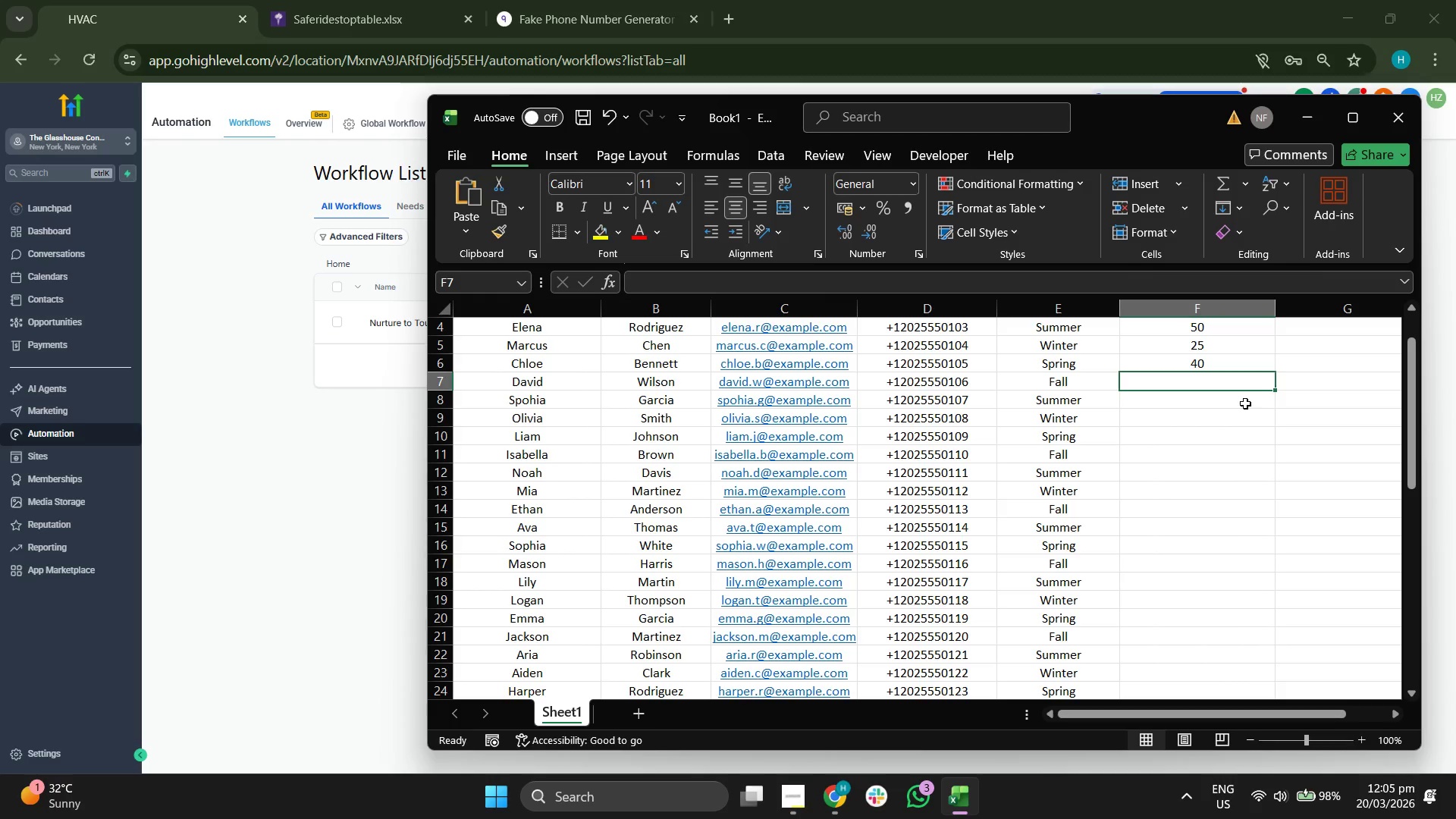 
type(45)
 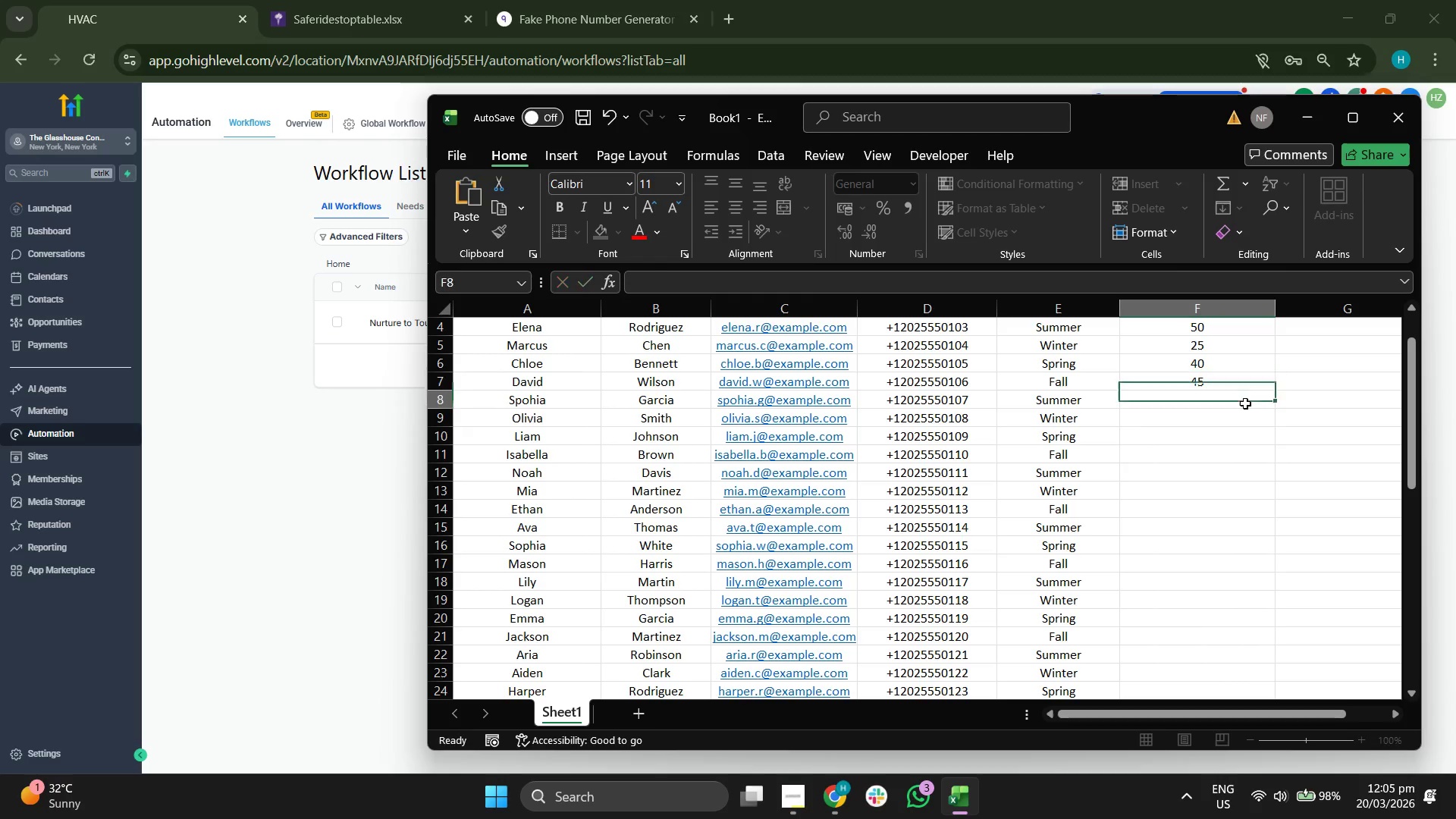 
key(Enter)
 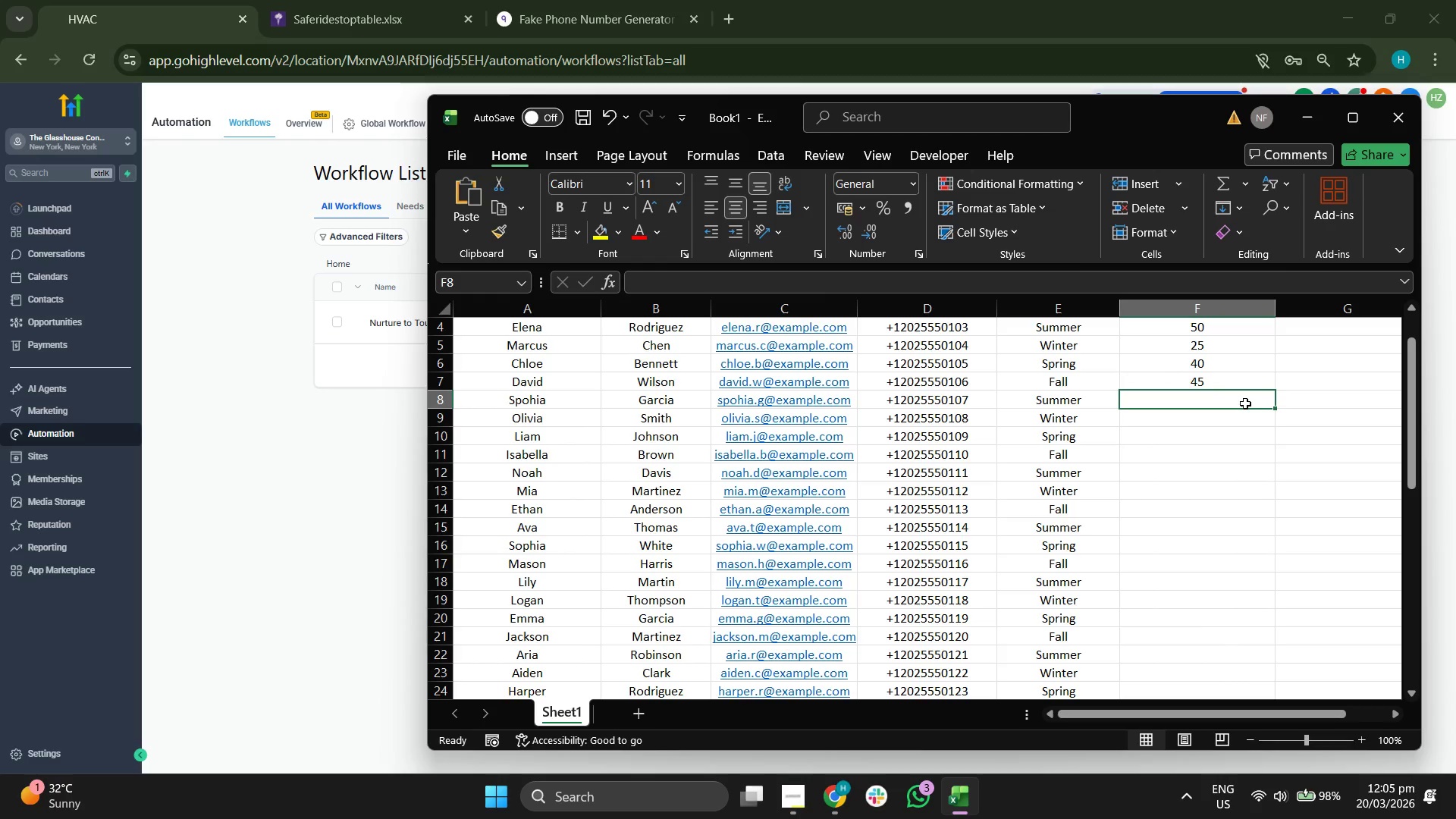 
type(48)
 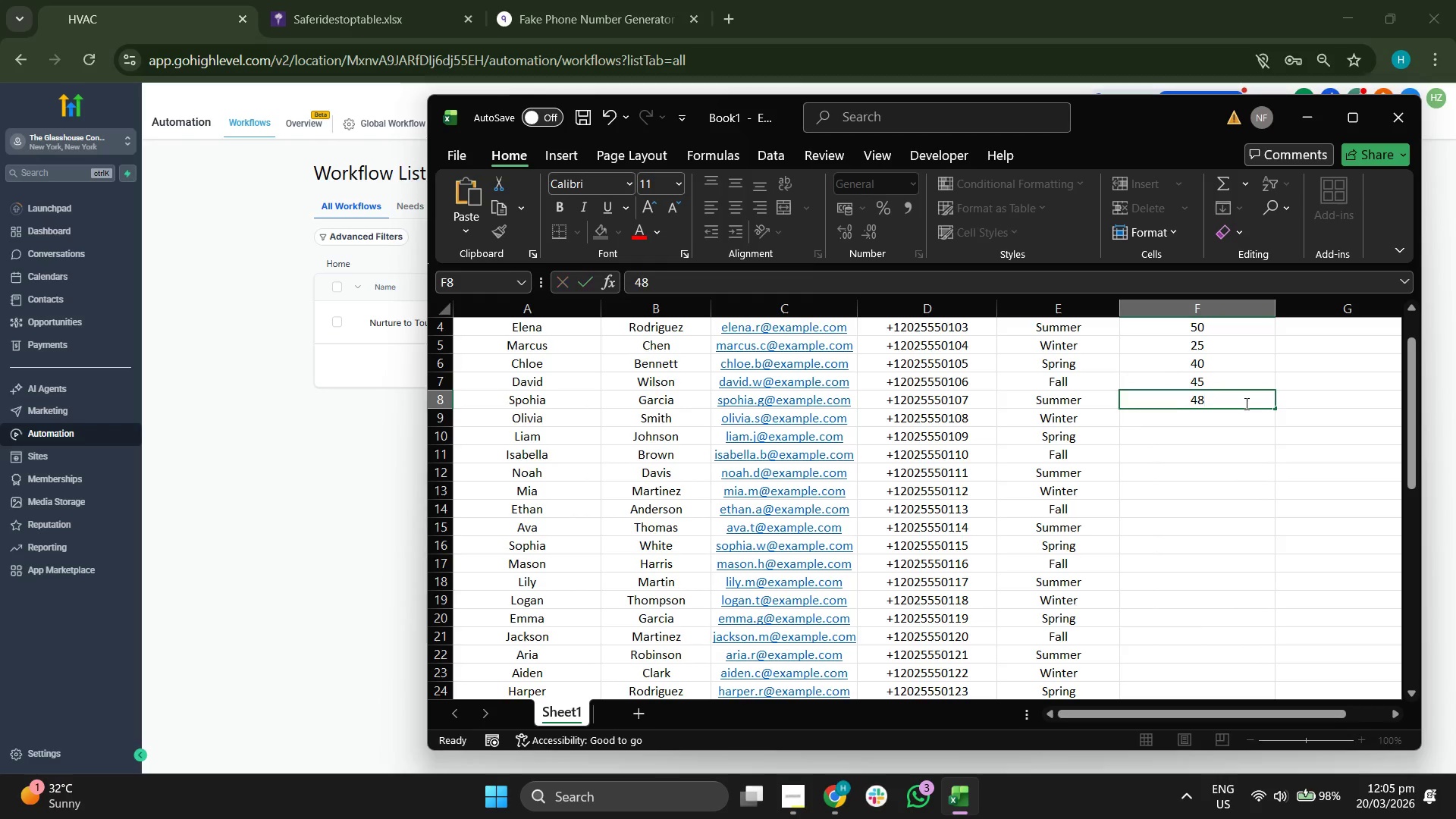 
key(Enter)
 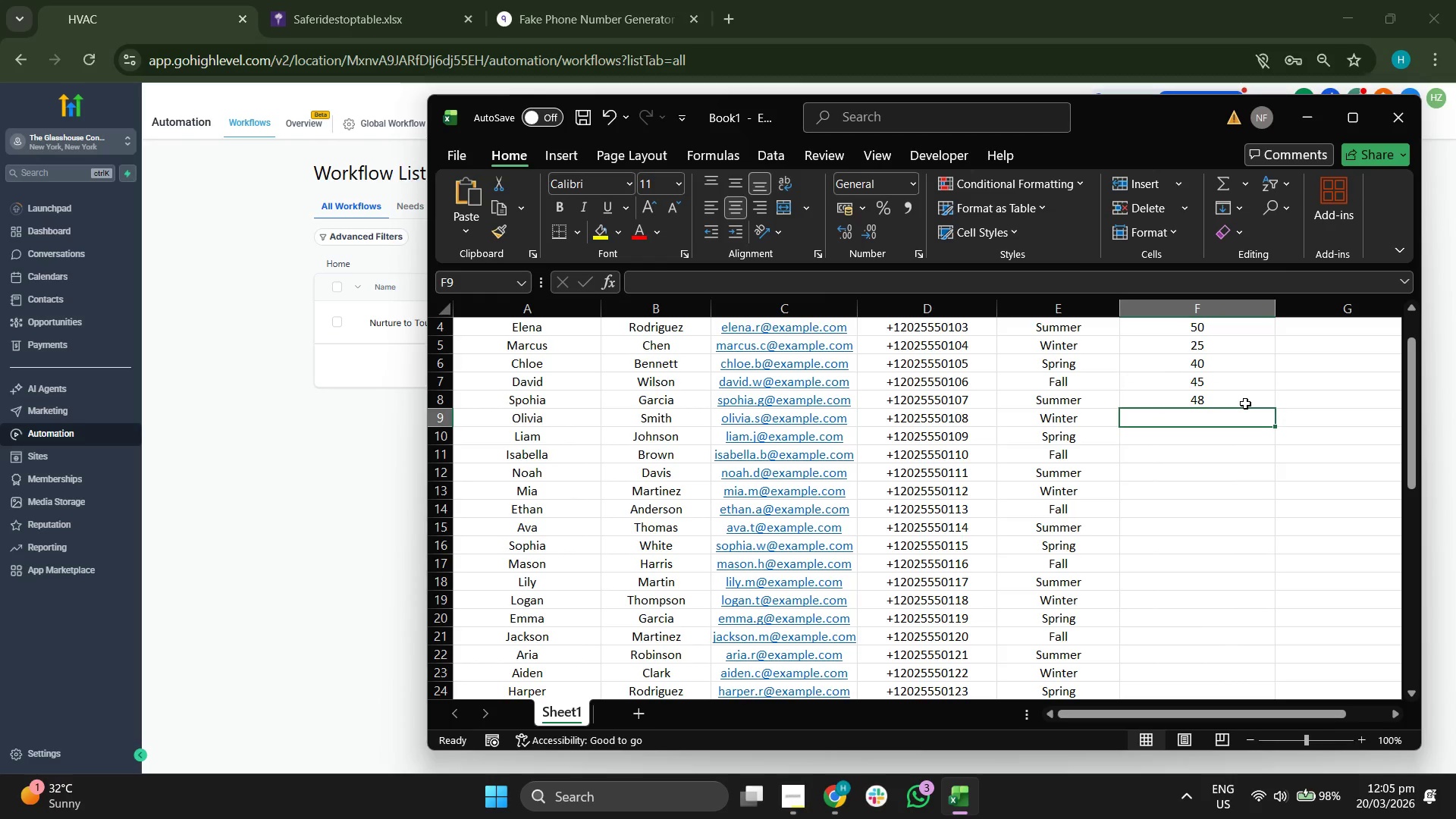 
type(20)
 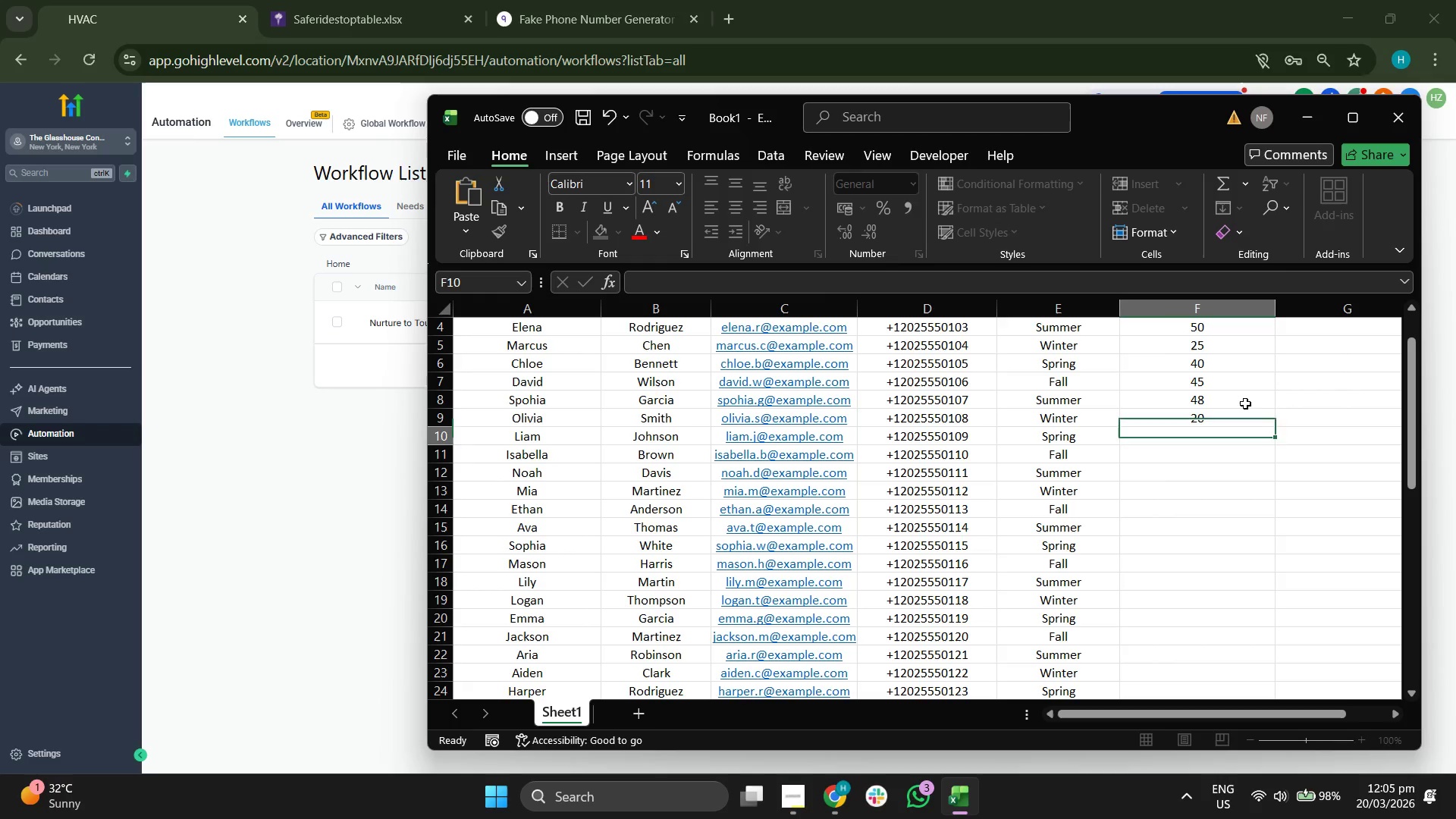 
key(Enter)
 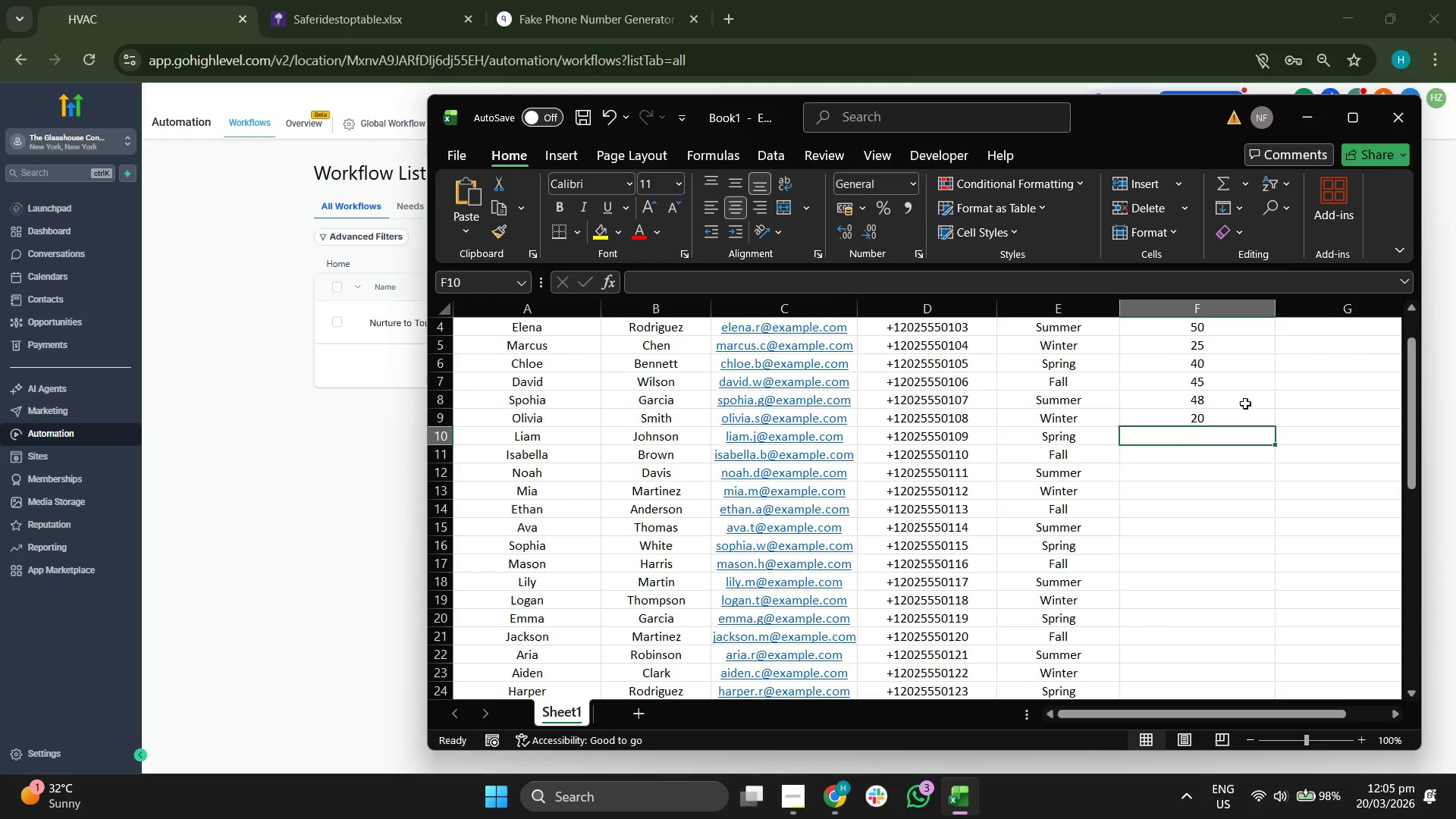 
key(3)
 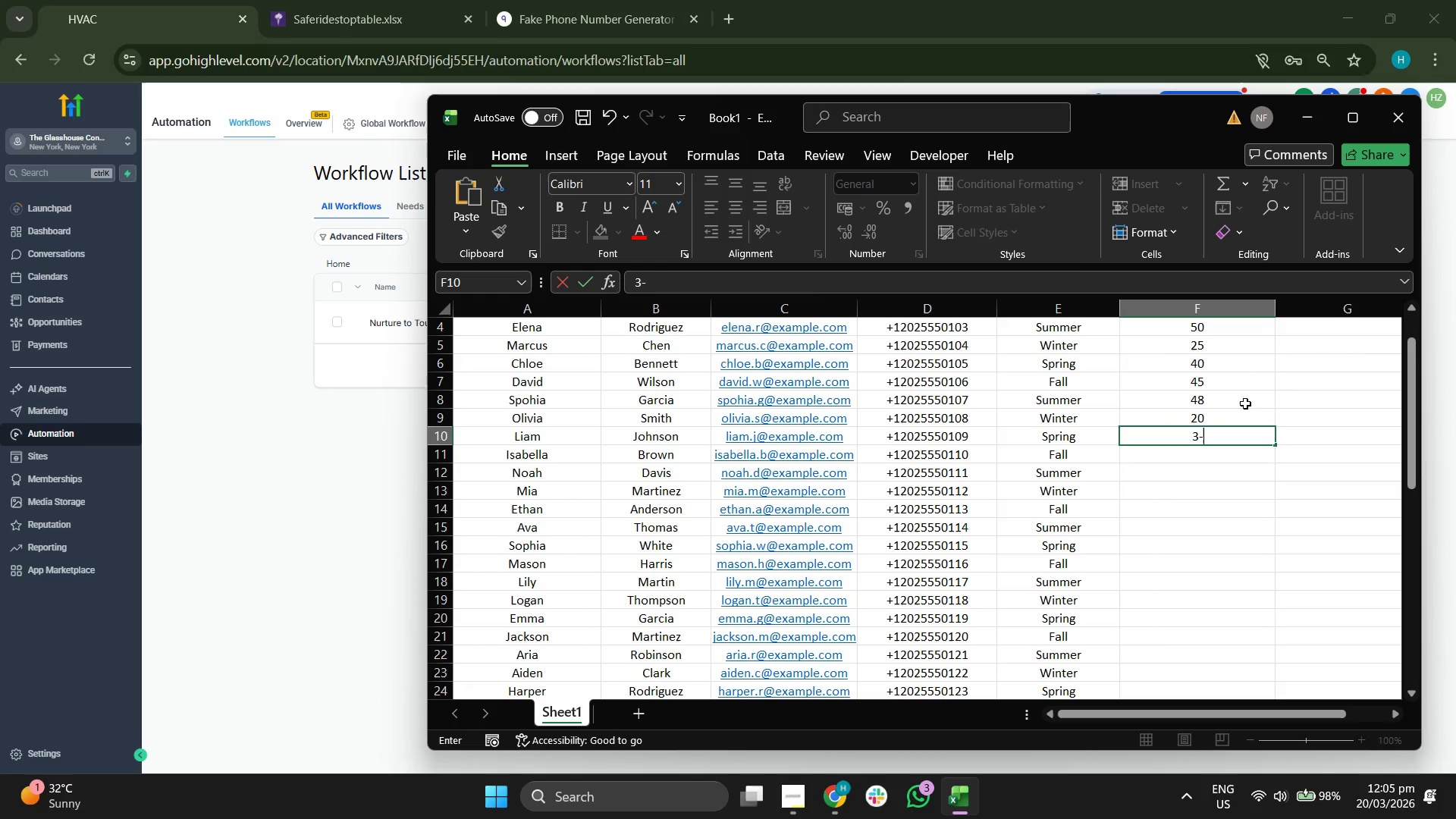 
key(Minus)
 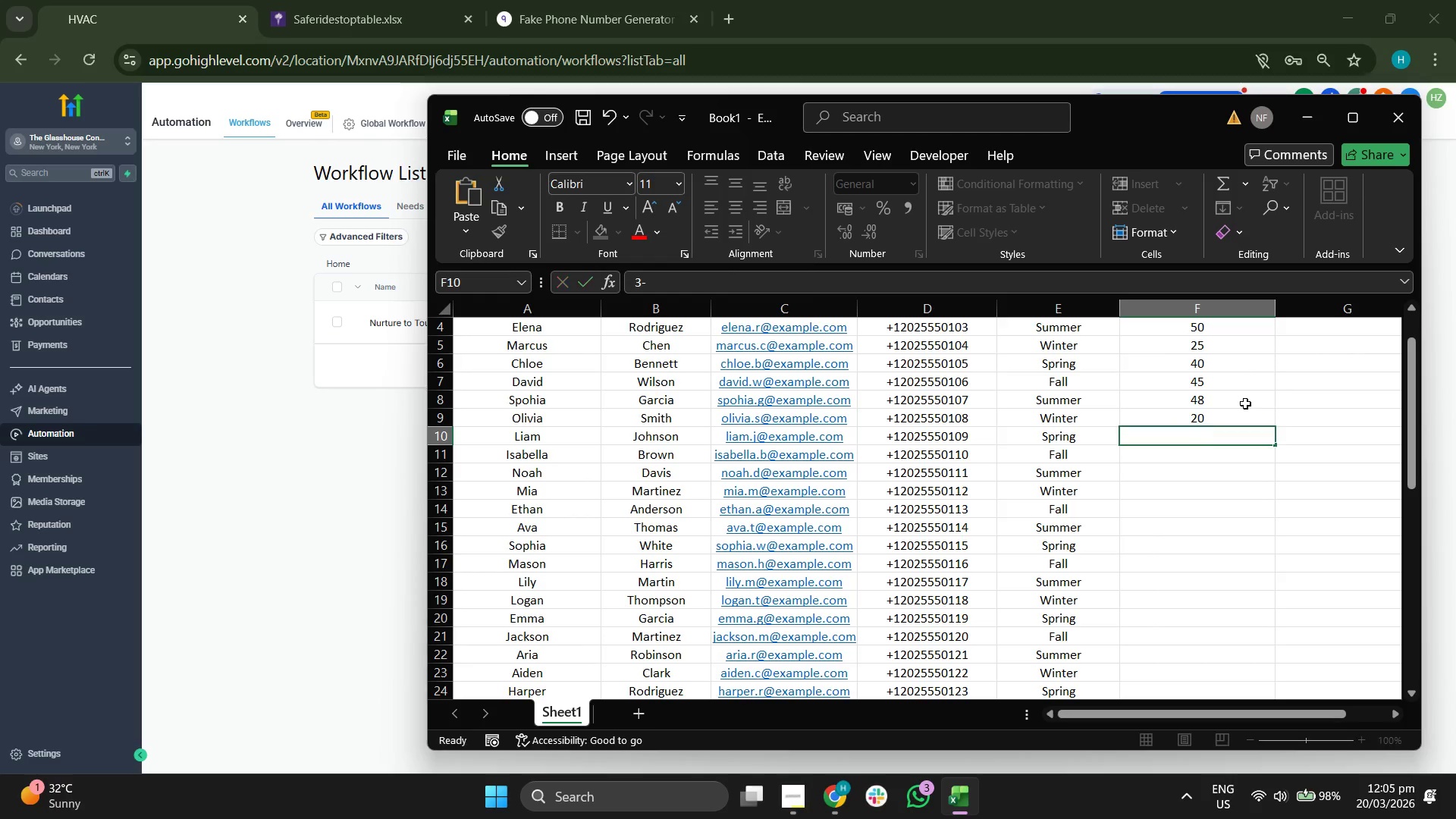 
key(Enter)
 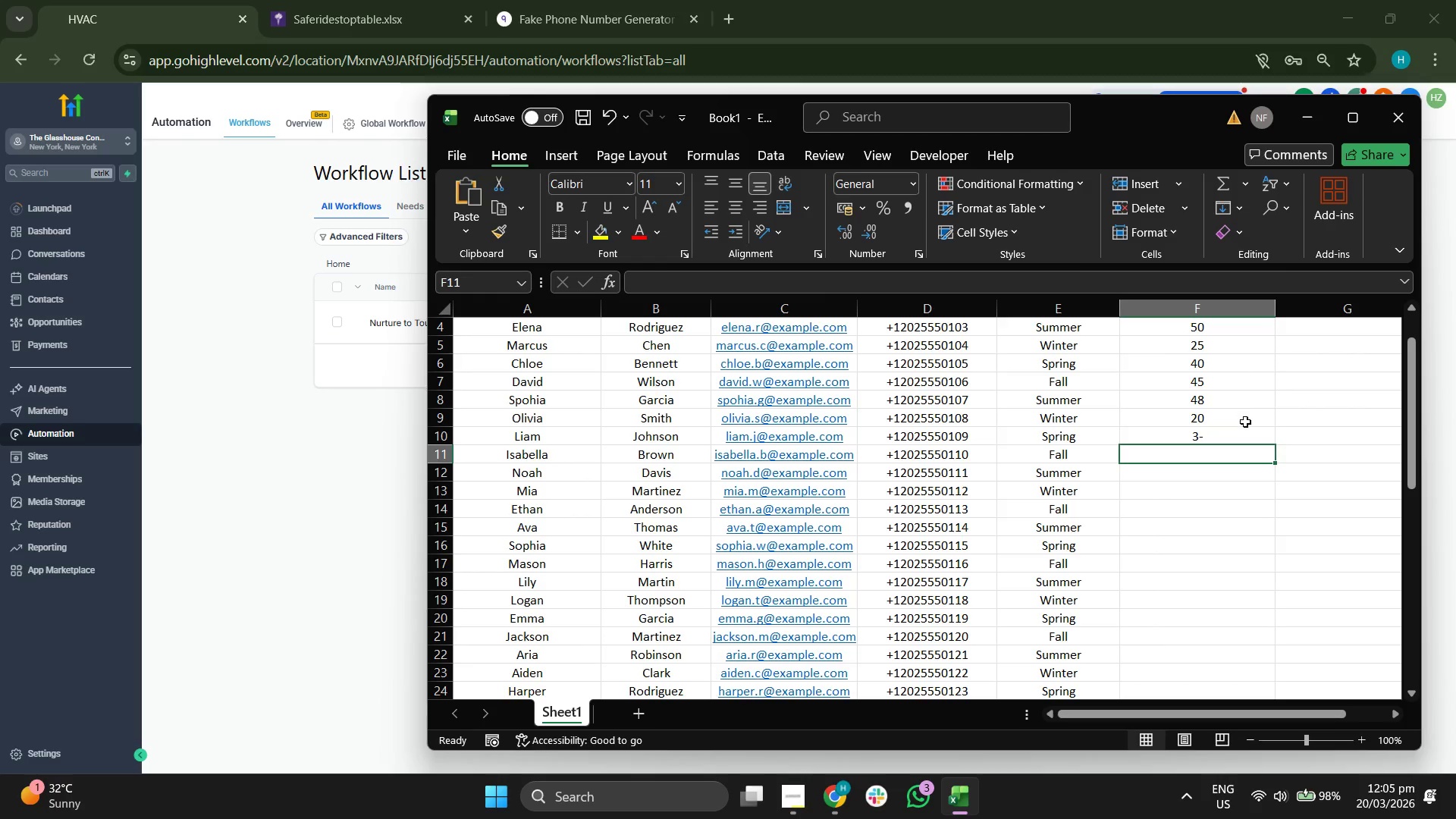 
left_click([1241, 437])
 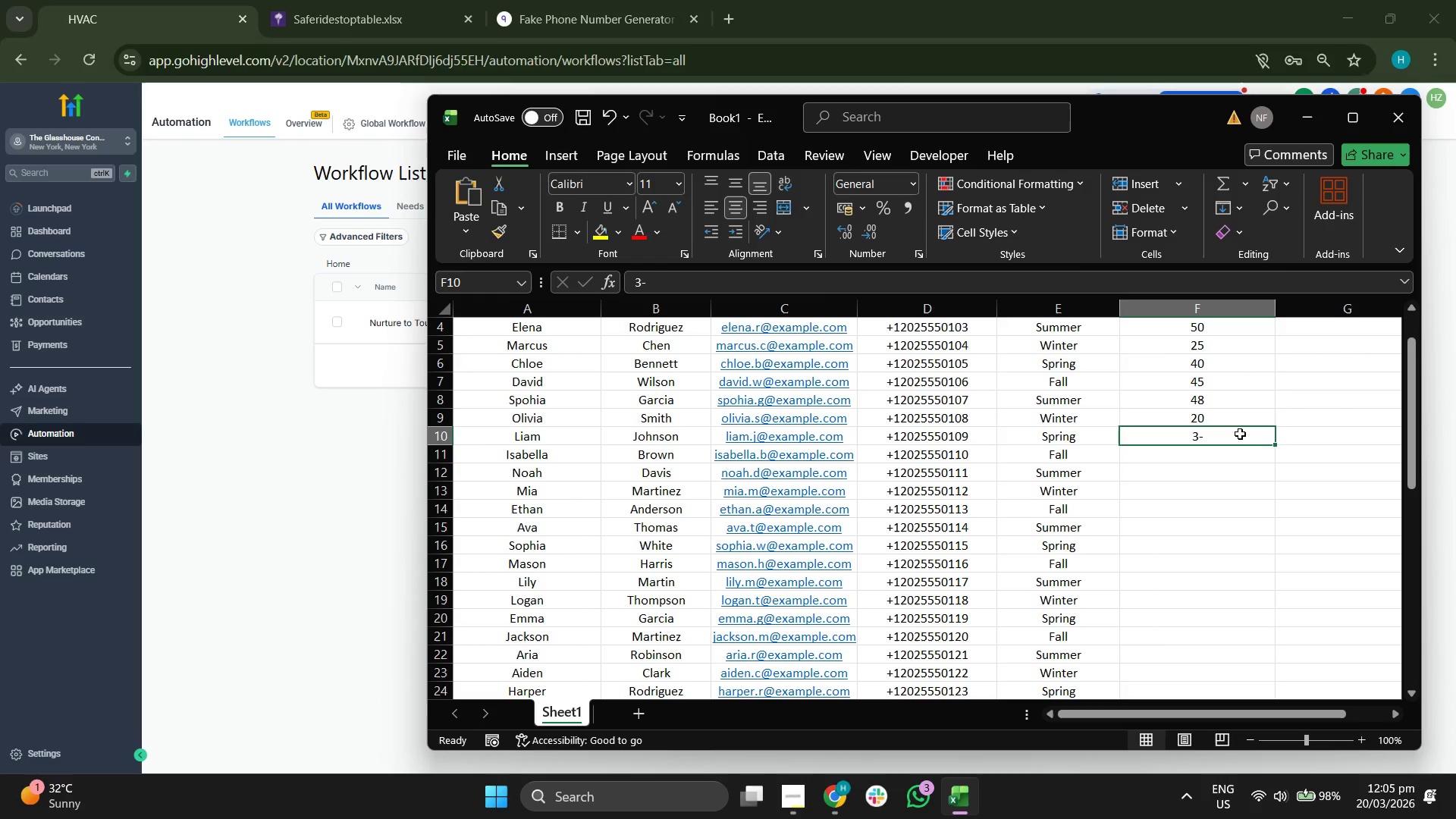 
triple_click([1240, 434])
 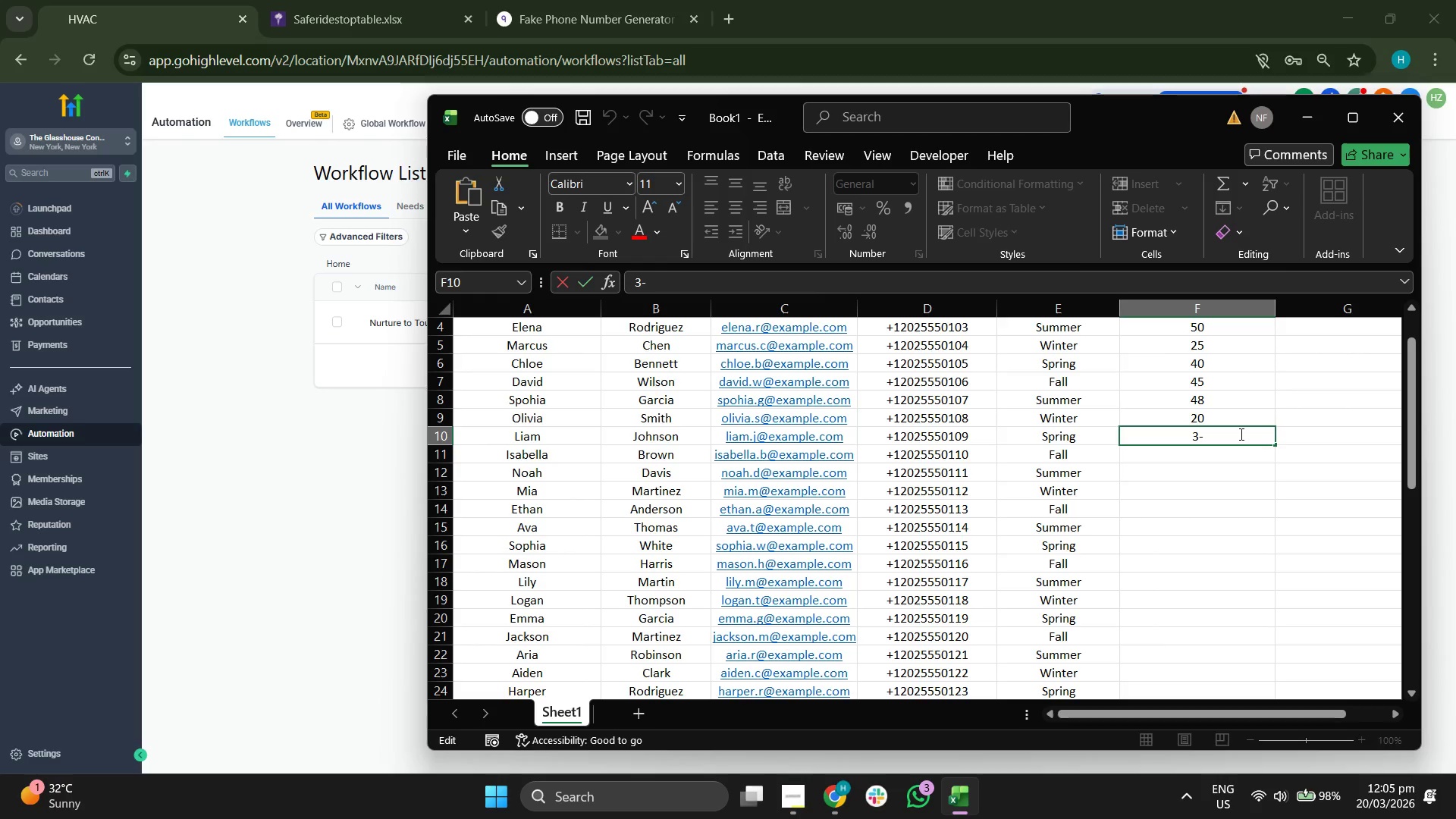 
key(0)
 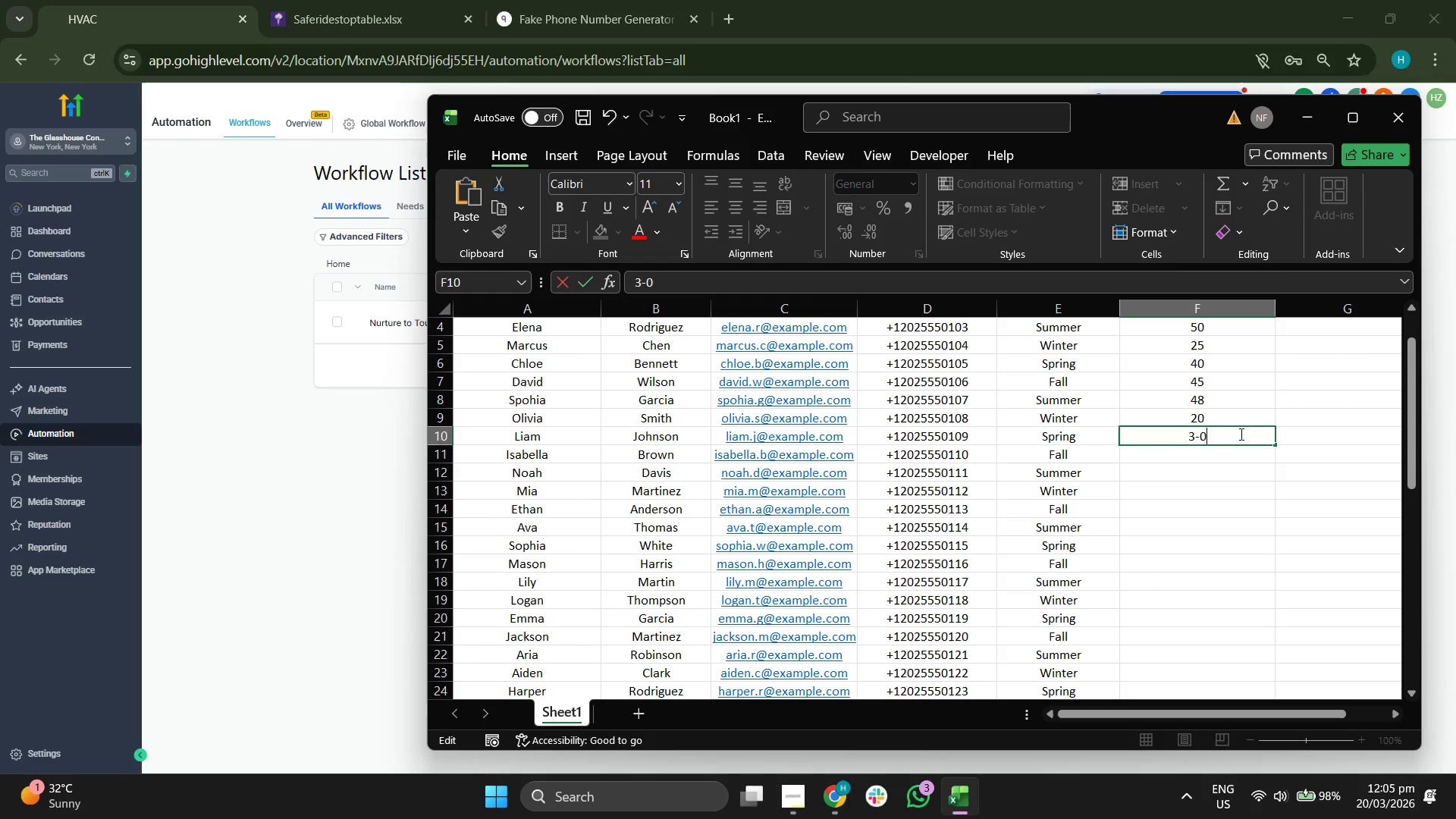 
key(Enter)
 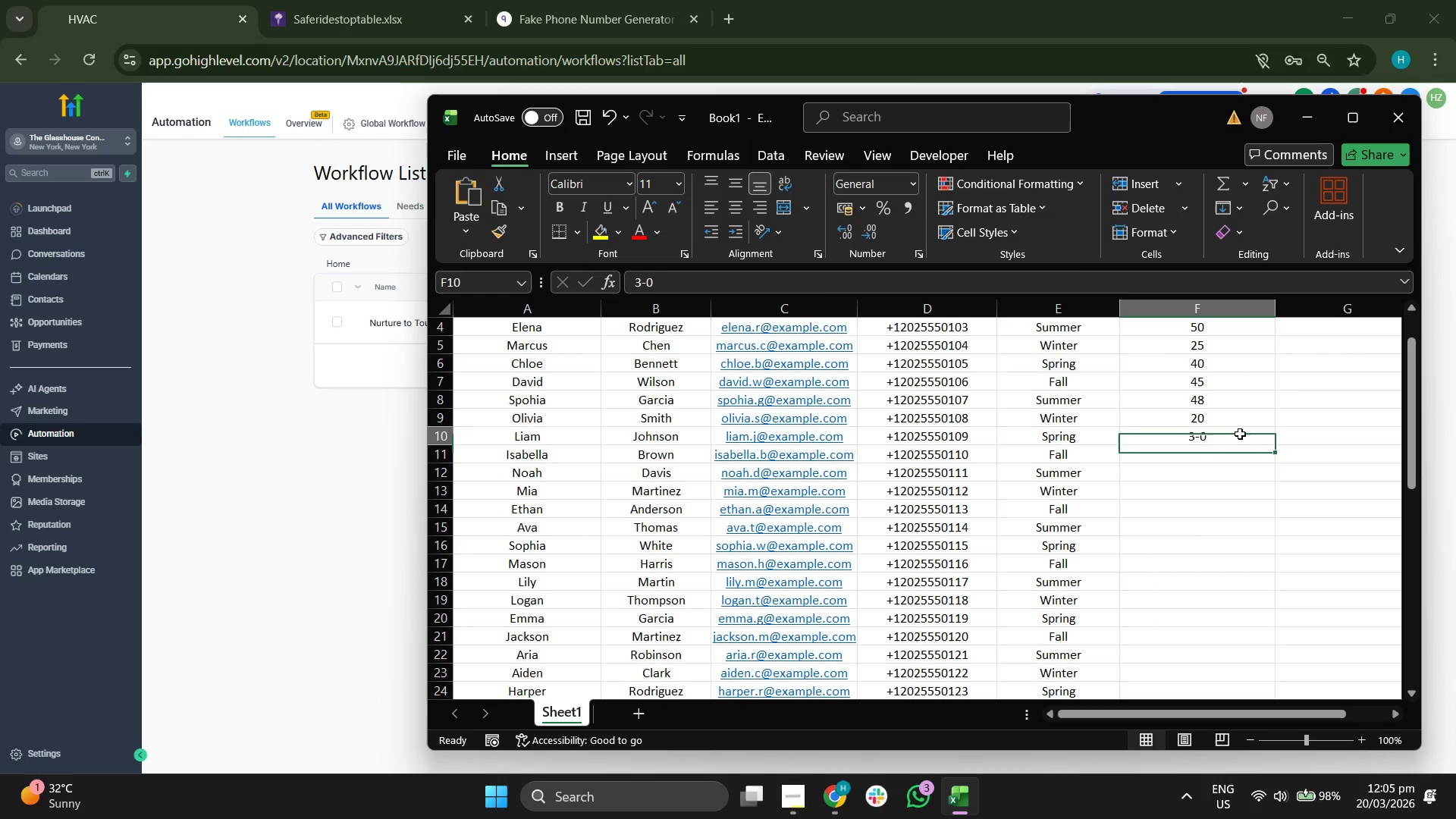 
double_click([1240, 434])
 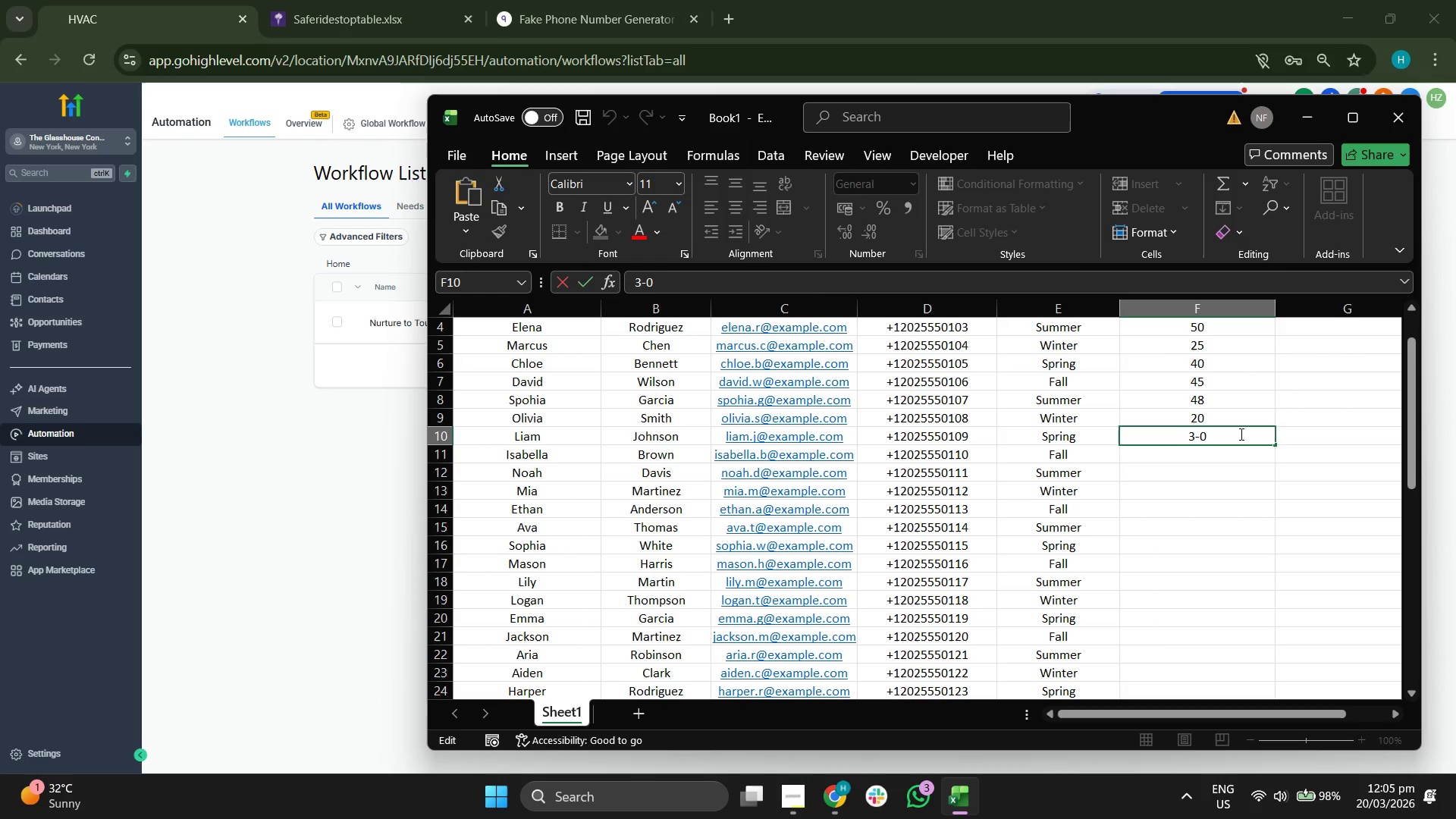 
key(Backspace)
 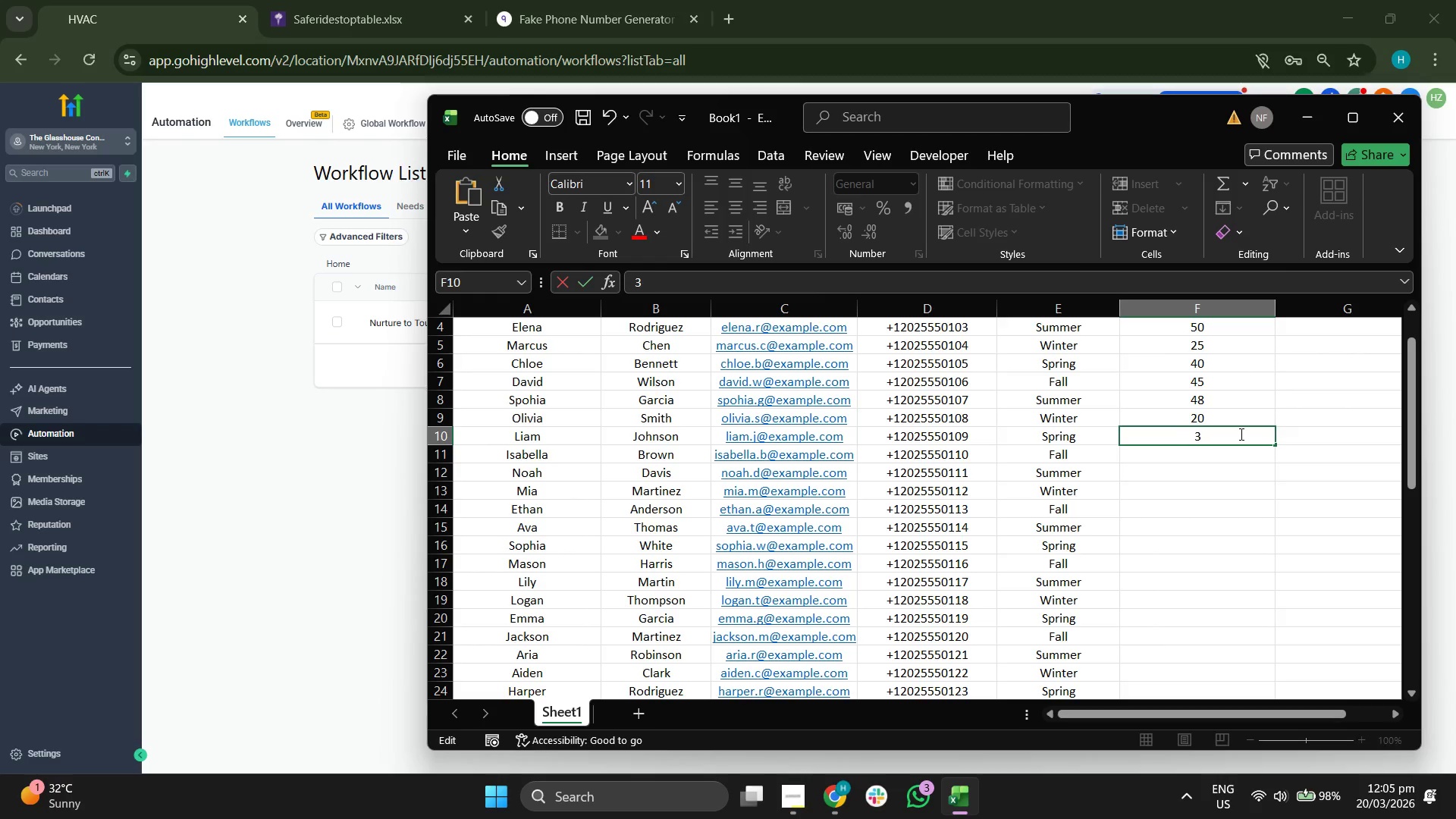 
key(Backspace)
 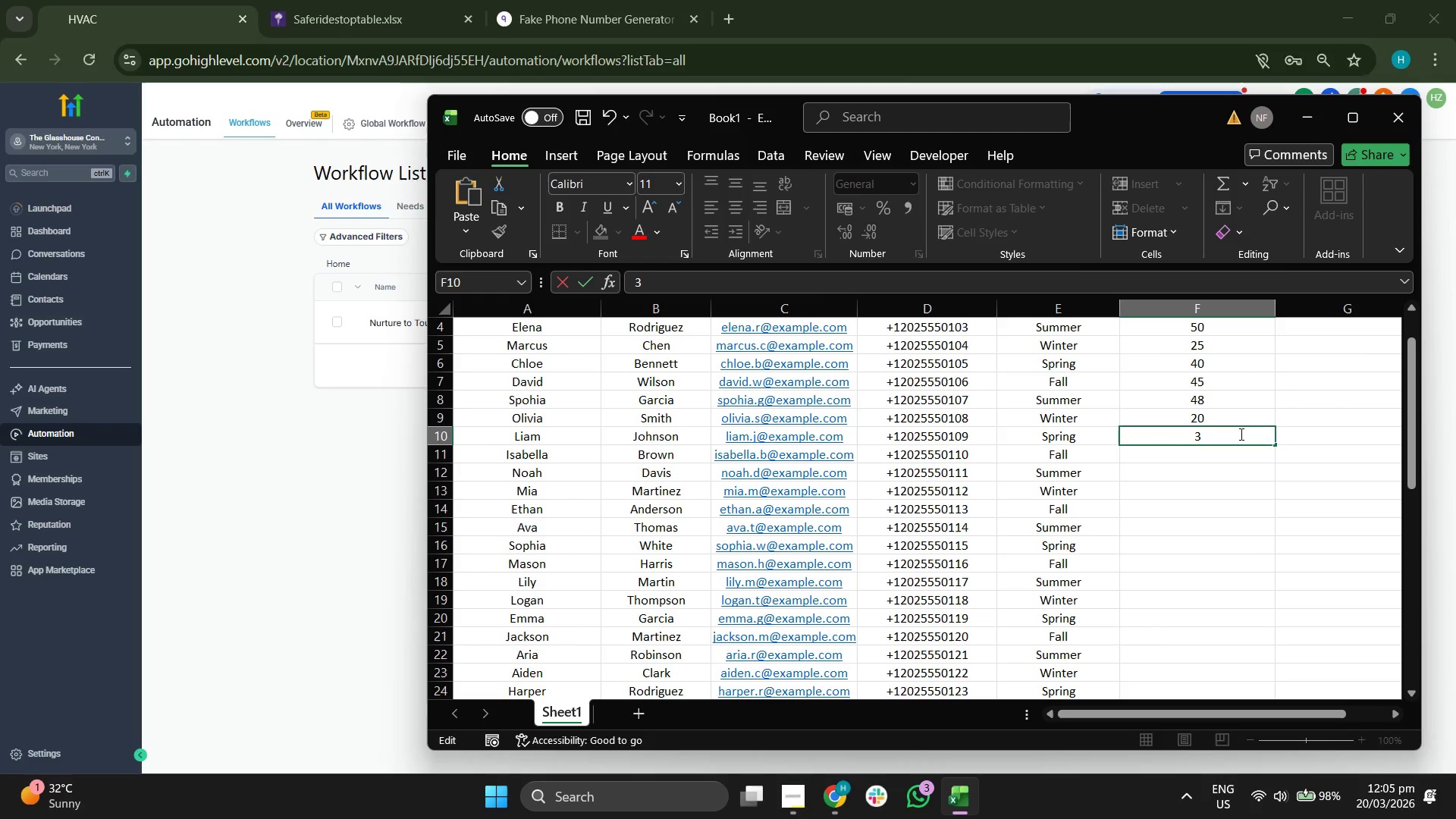 
key(0)
 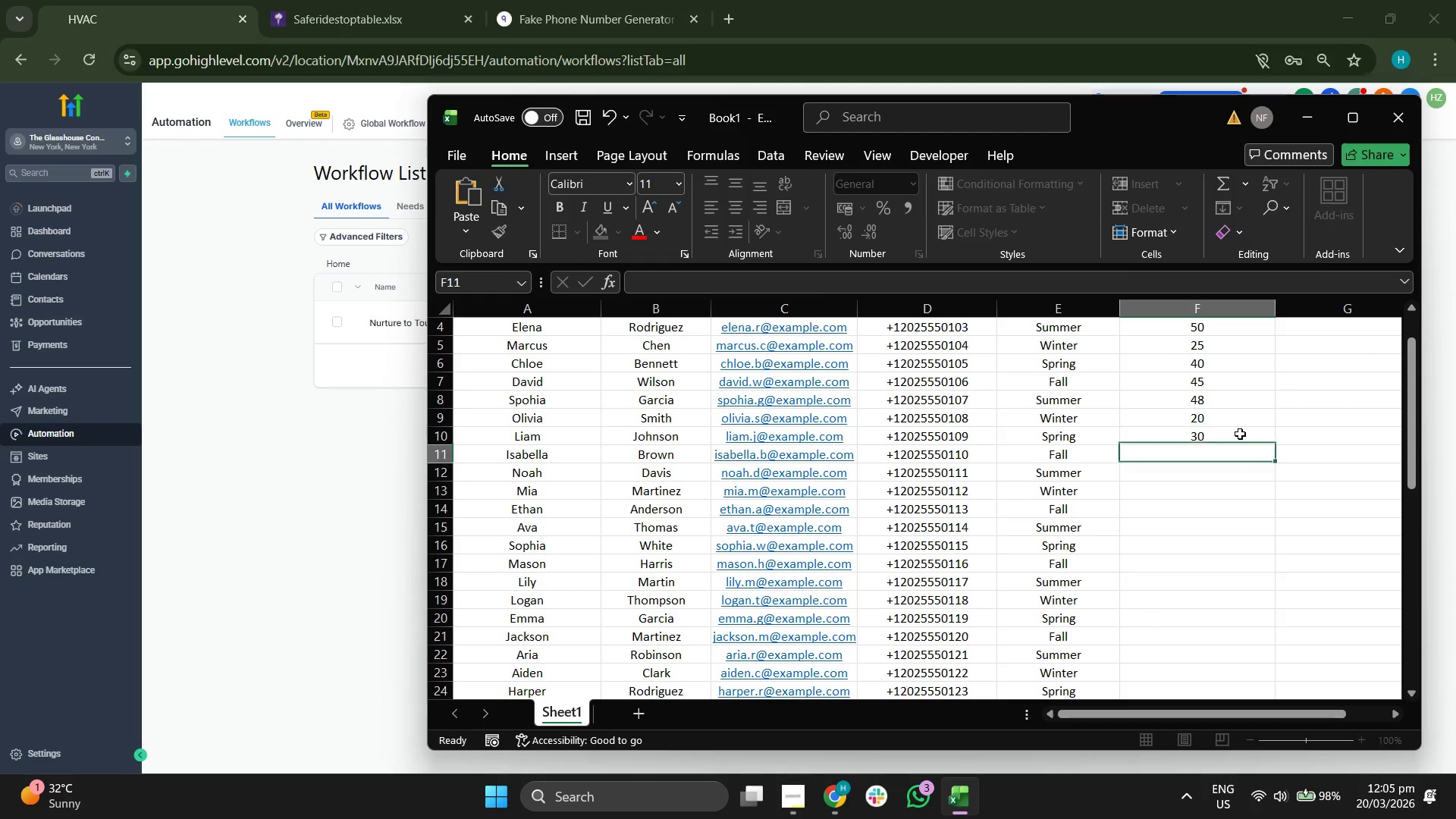 
key(Enter)
 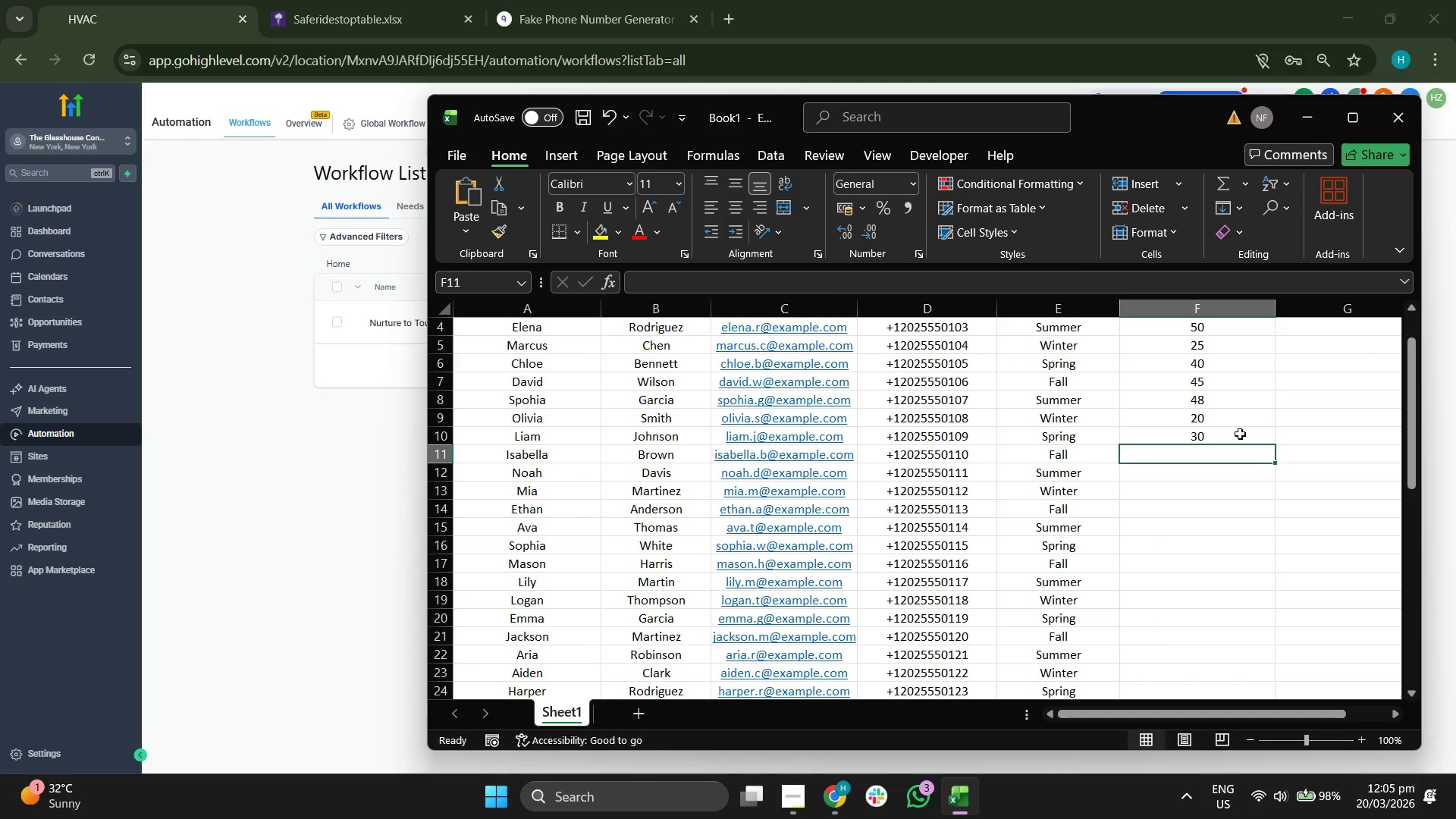 
type(59)
key(Backspace)
type(0)
 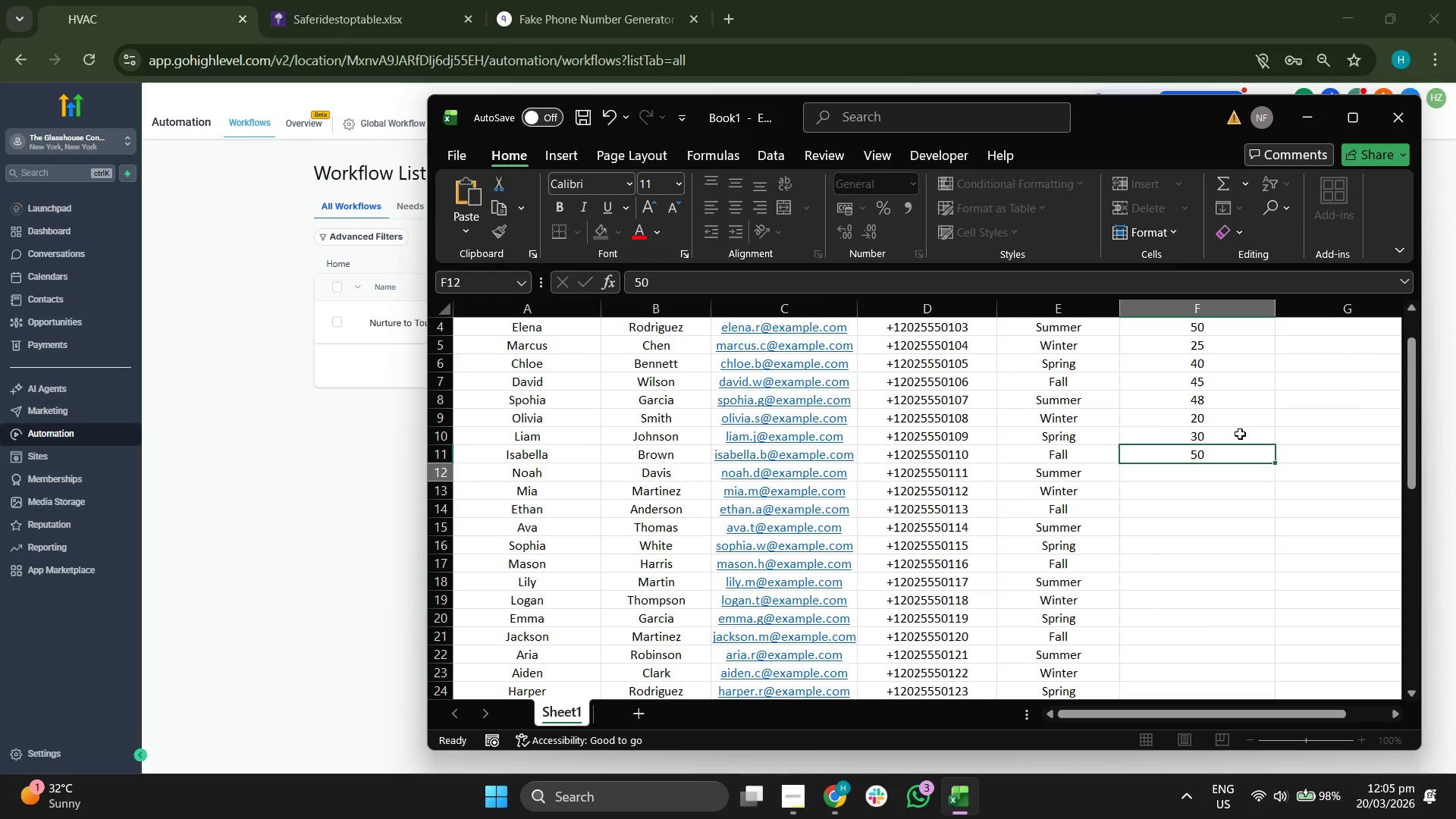 
key(Enter)
 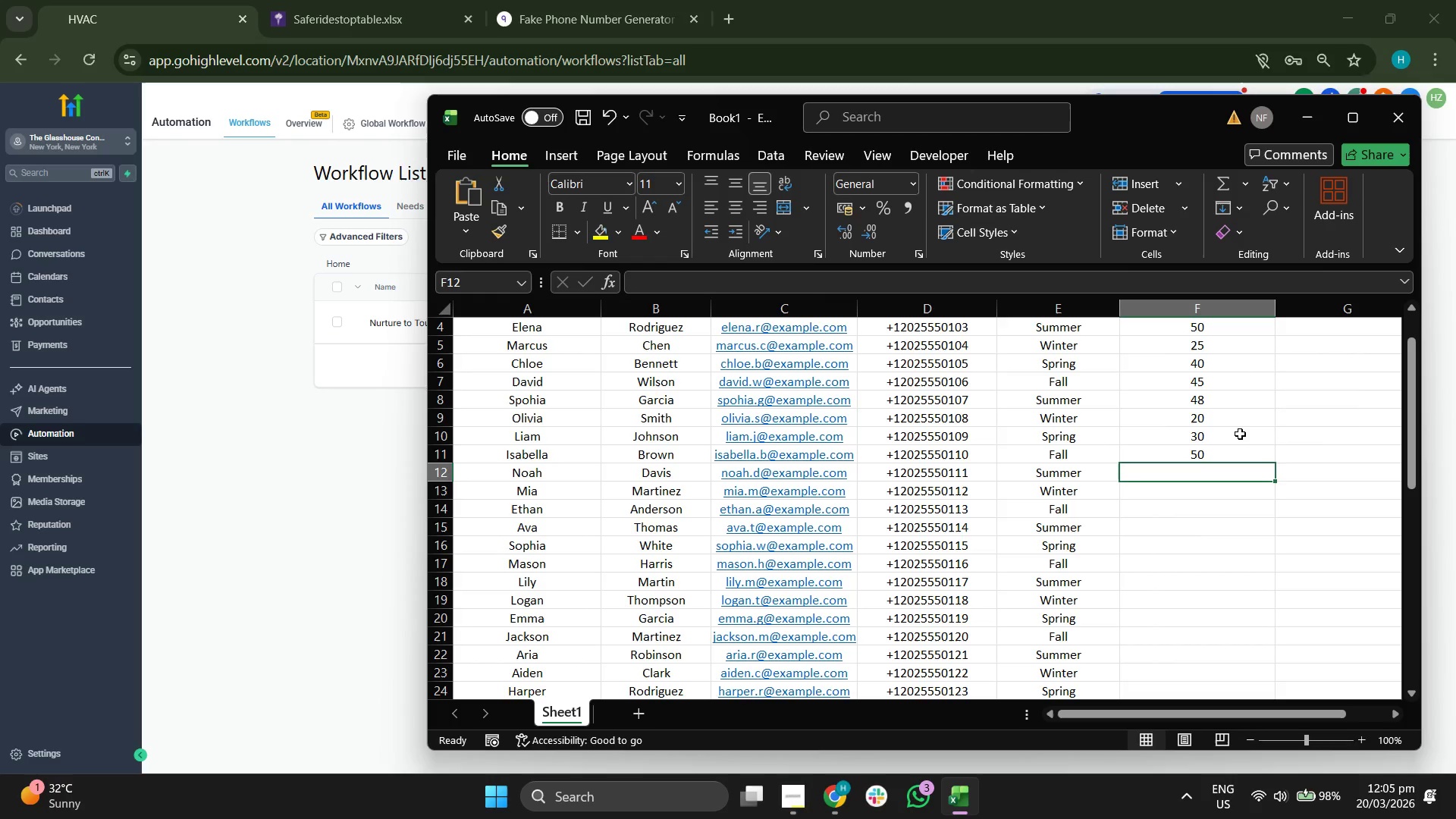 
type(45)
 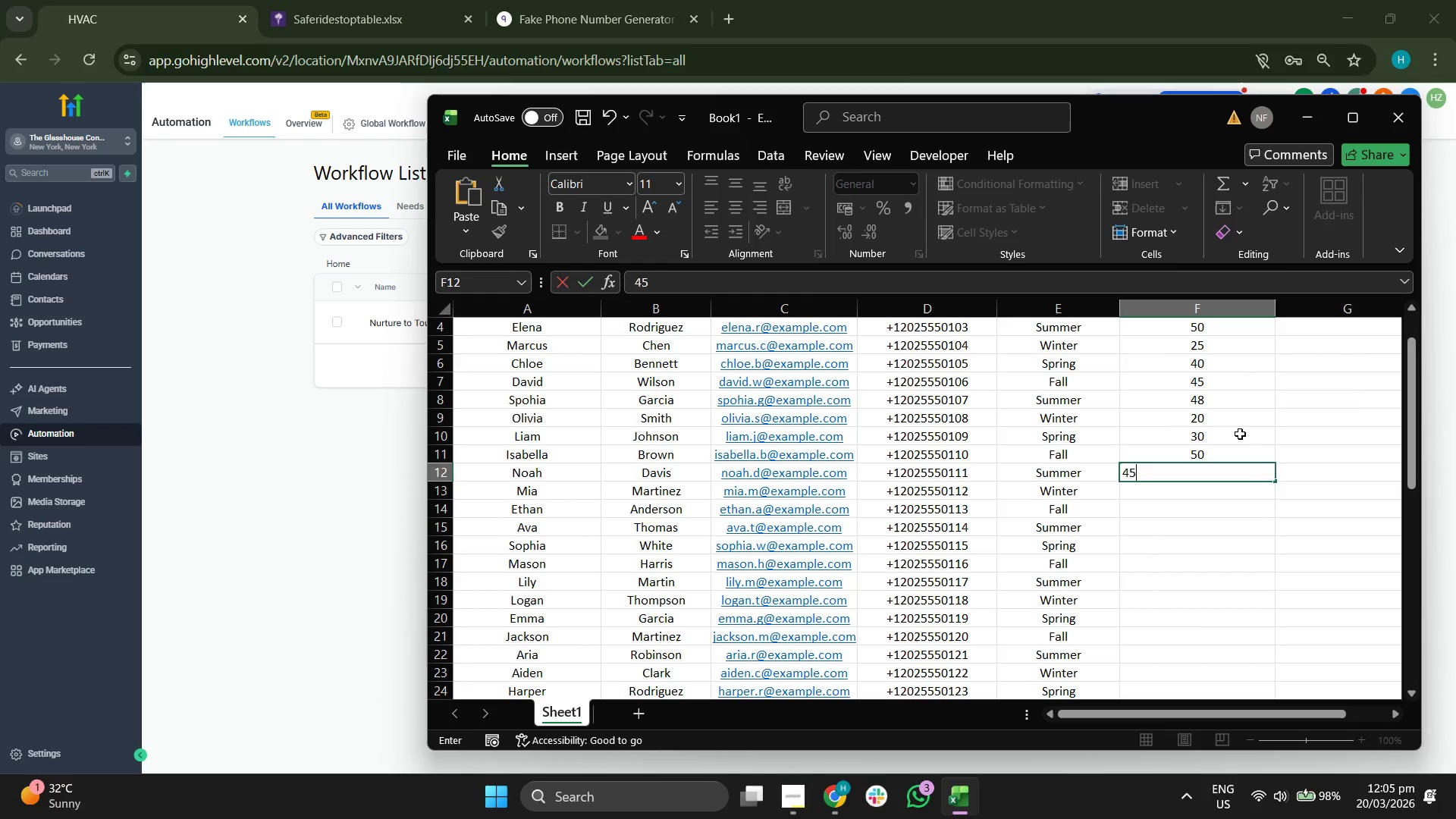 
key(Enter)
 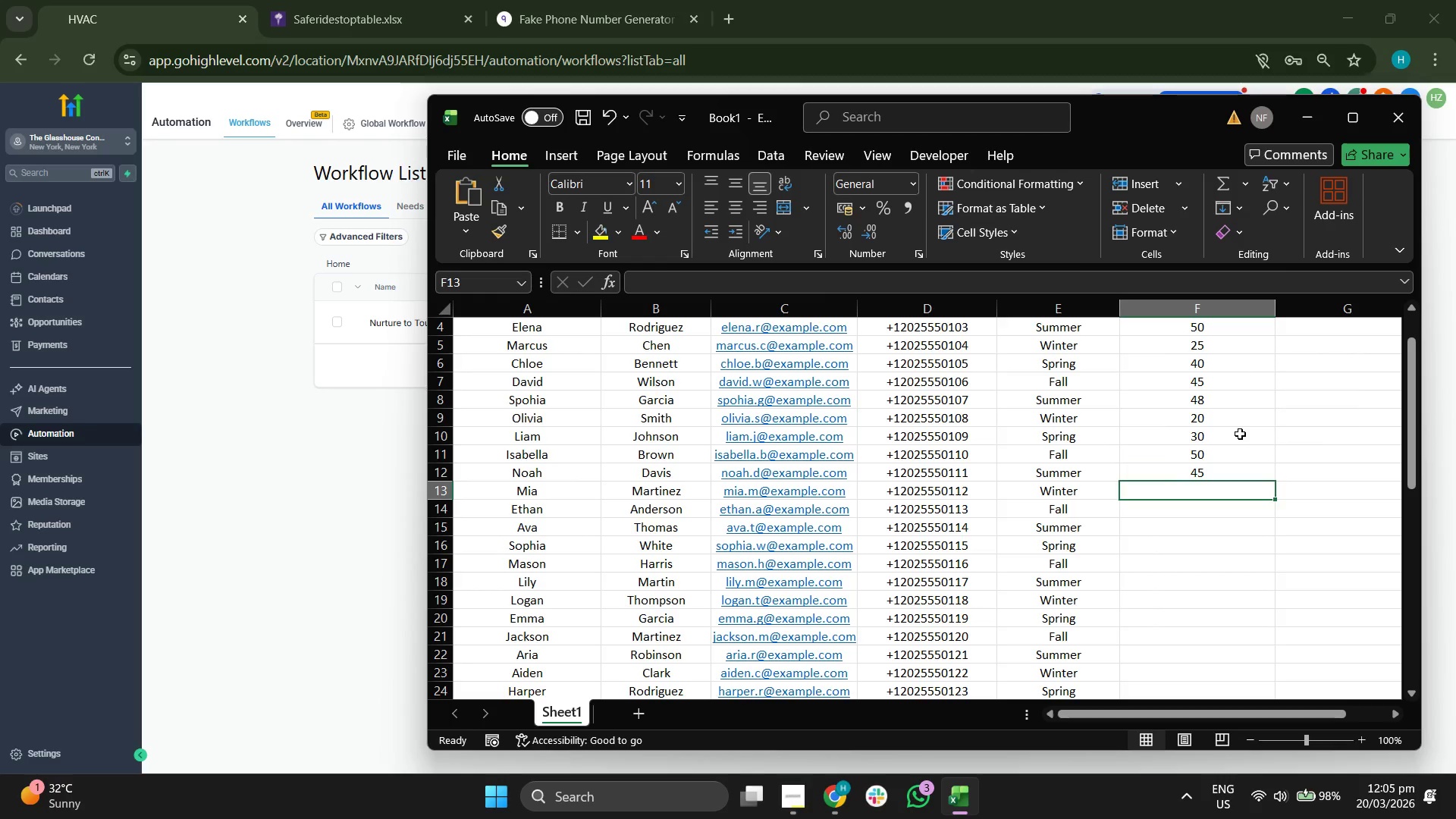 
type(35)
 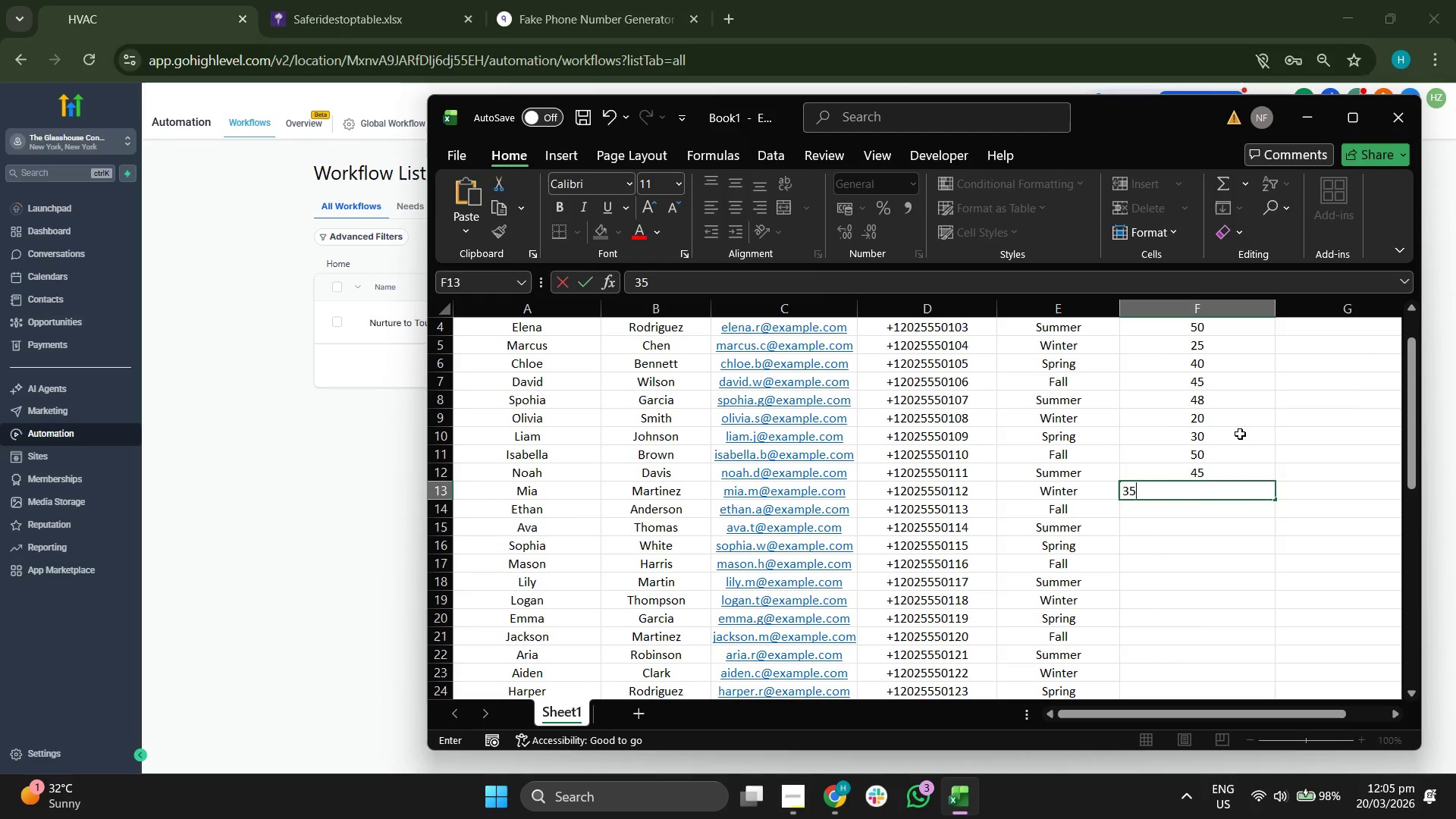 
key(Enter)
 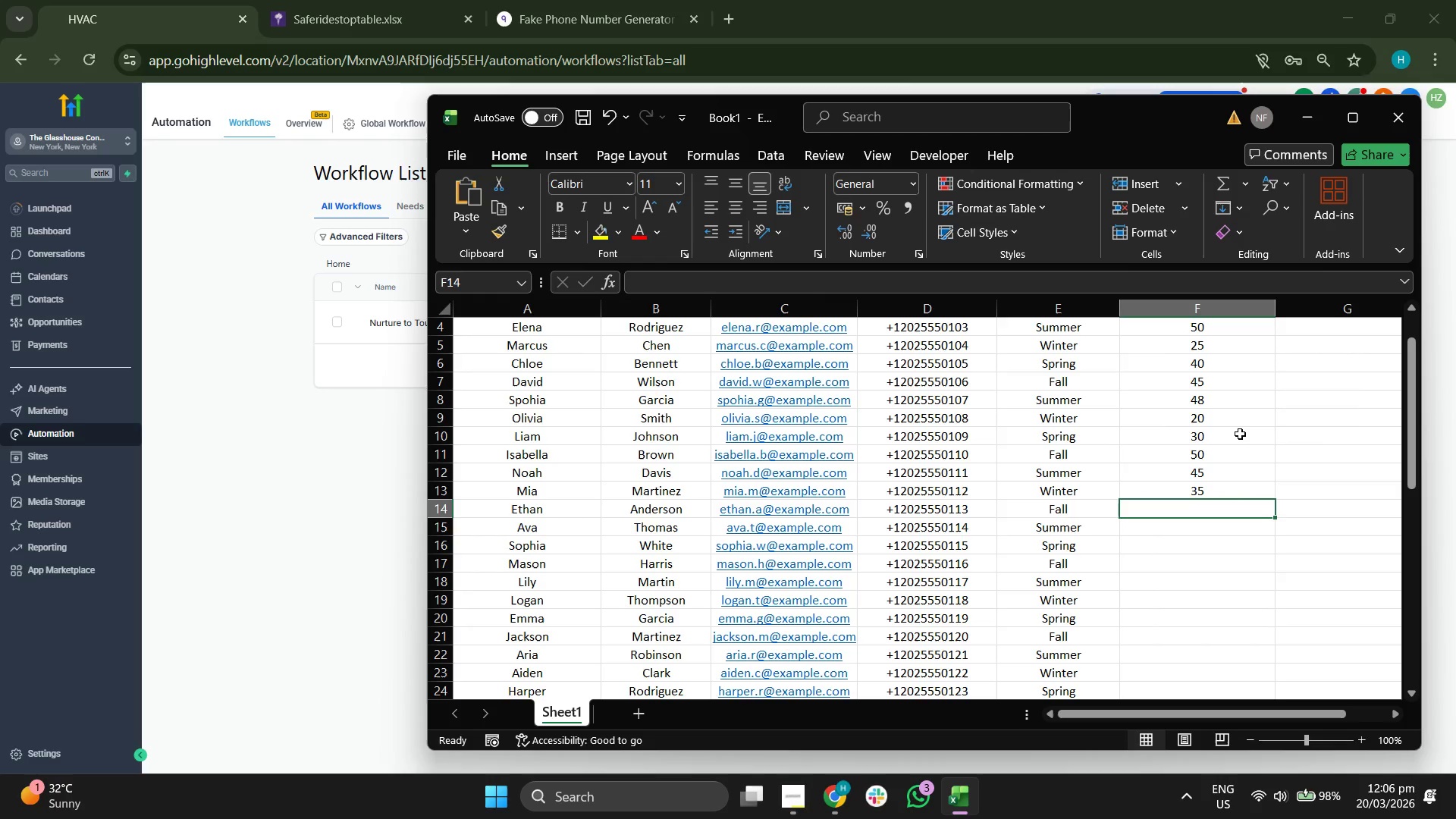 
type(40)
 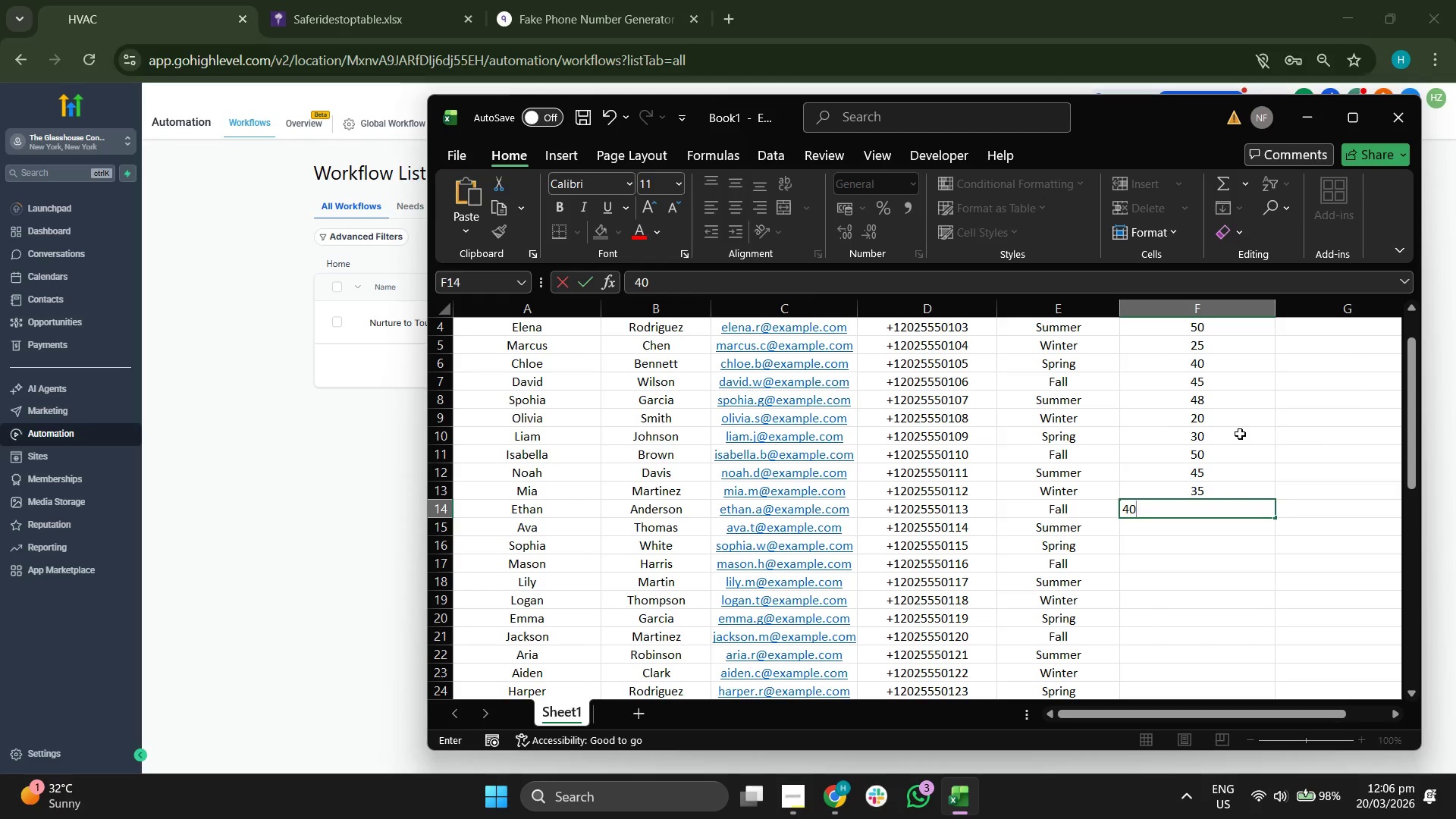 
key(Enter)
 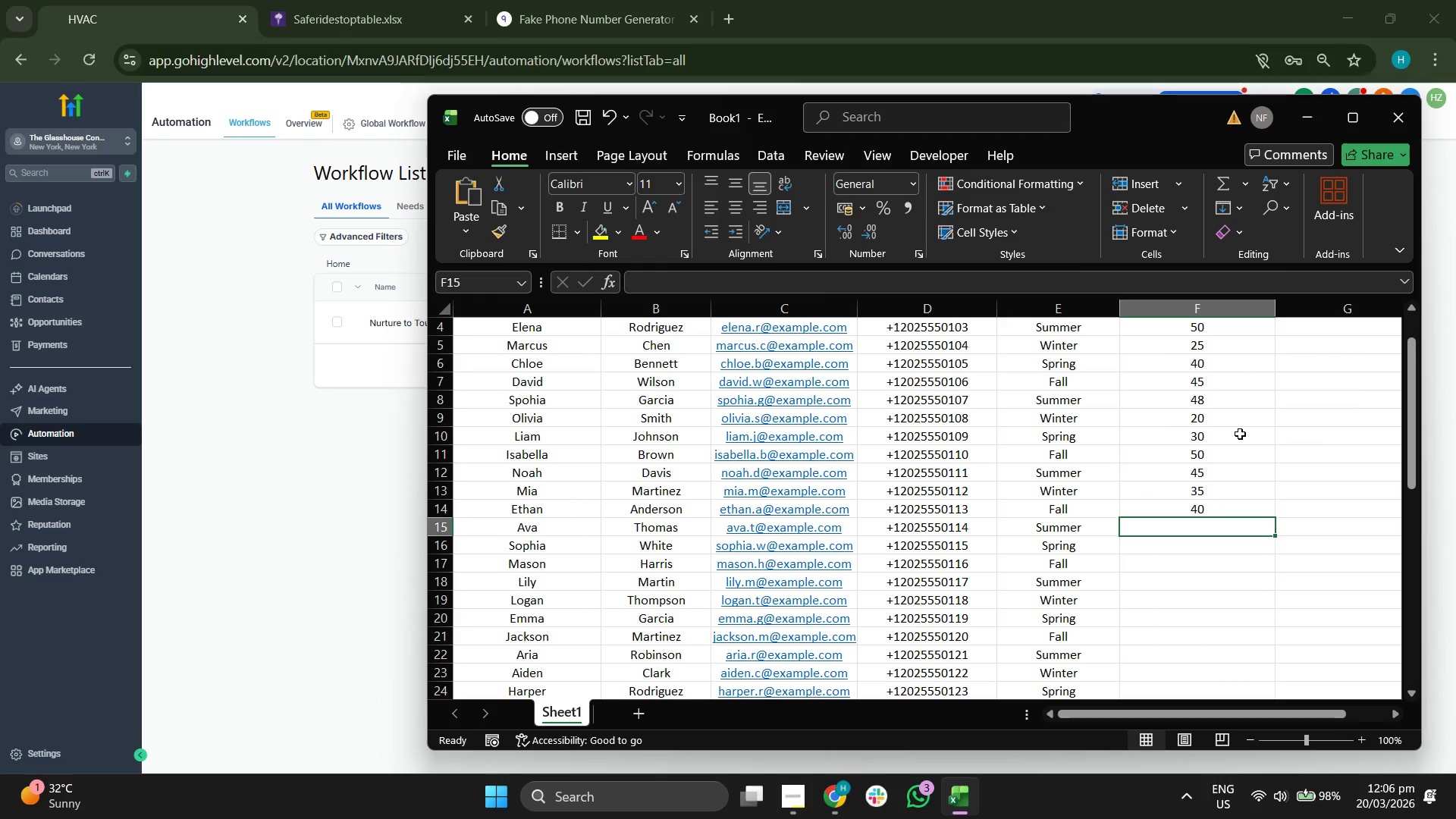 
type(25)
 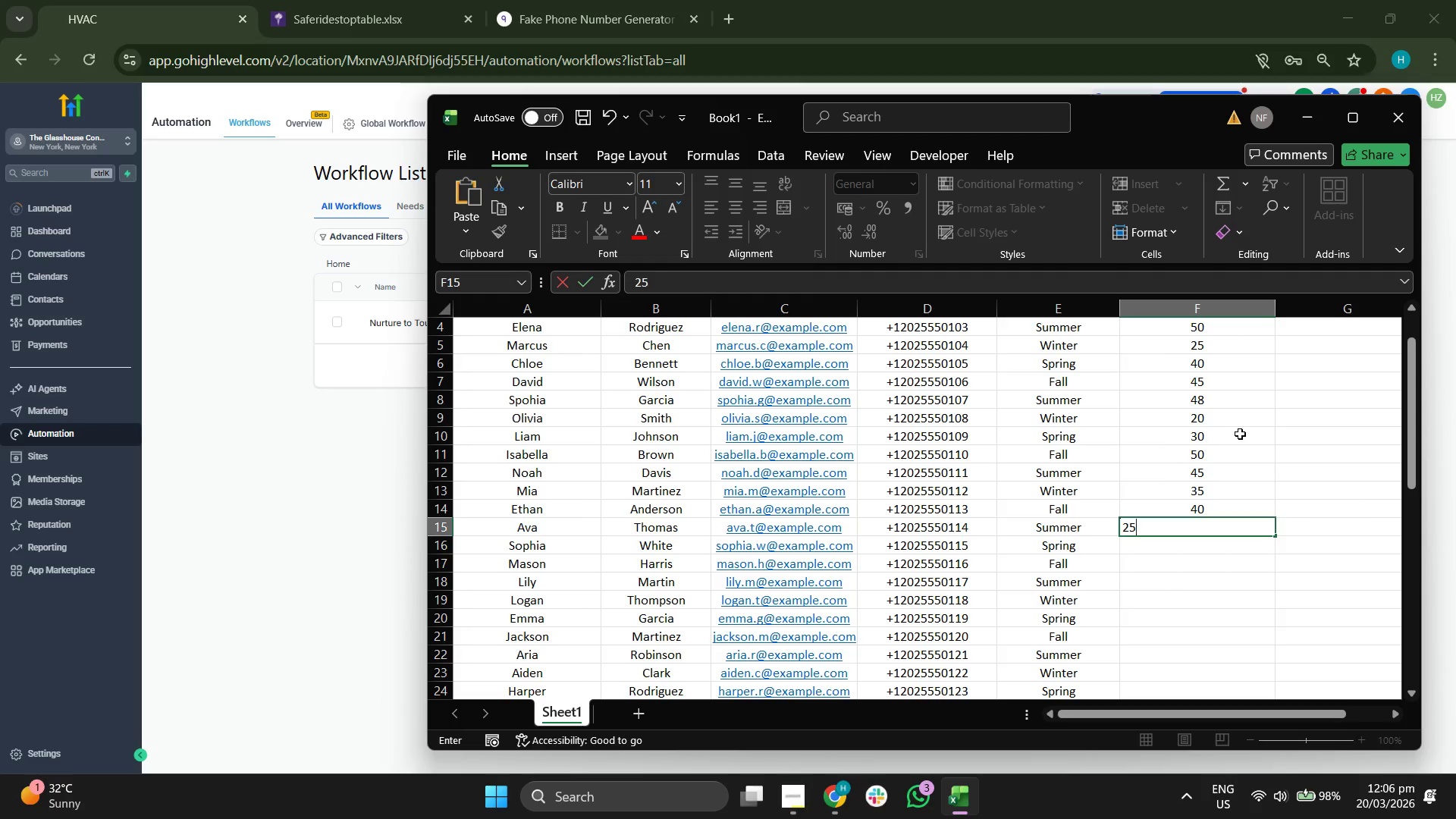 
key(Enter)
 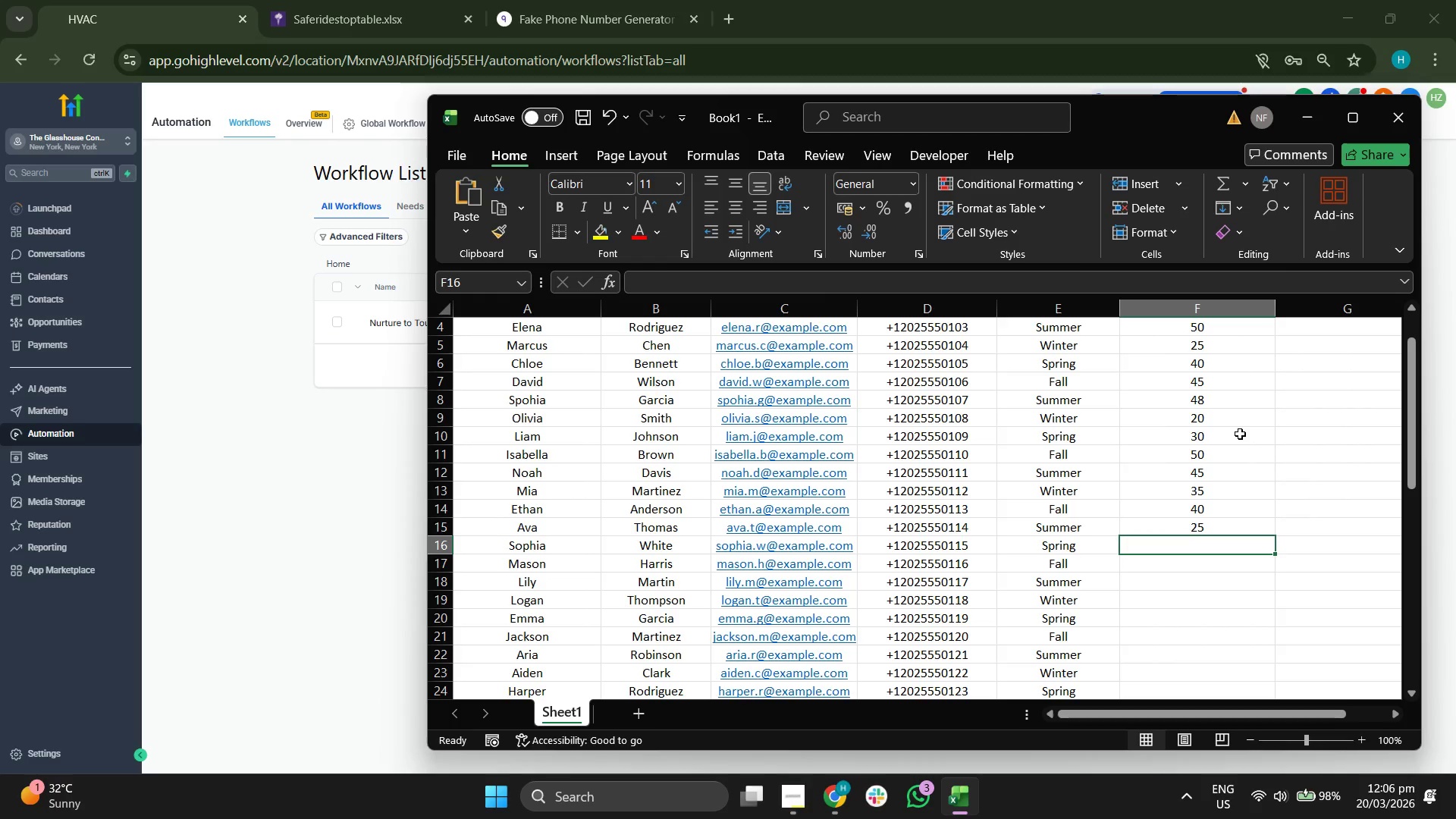 
type(50)
 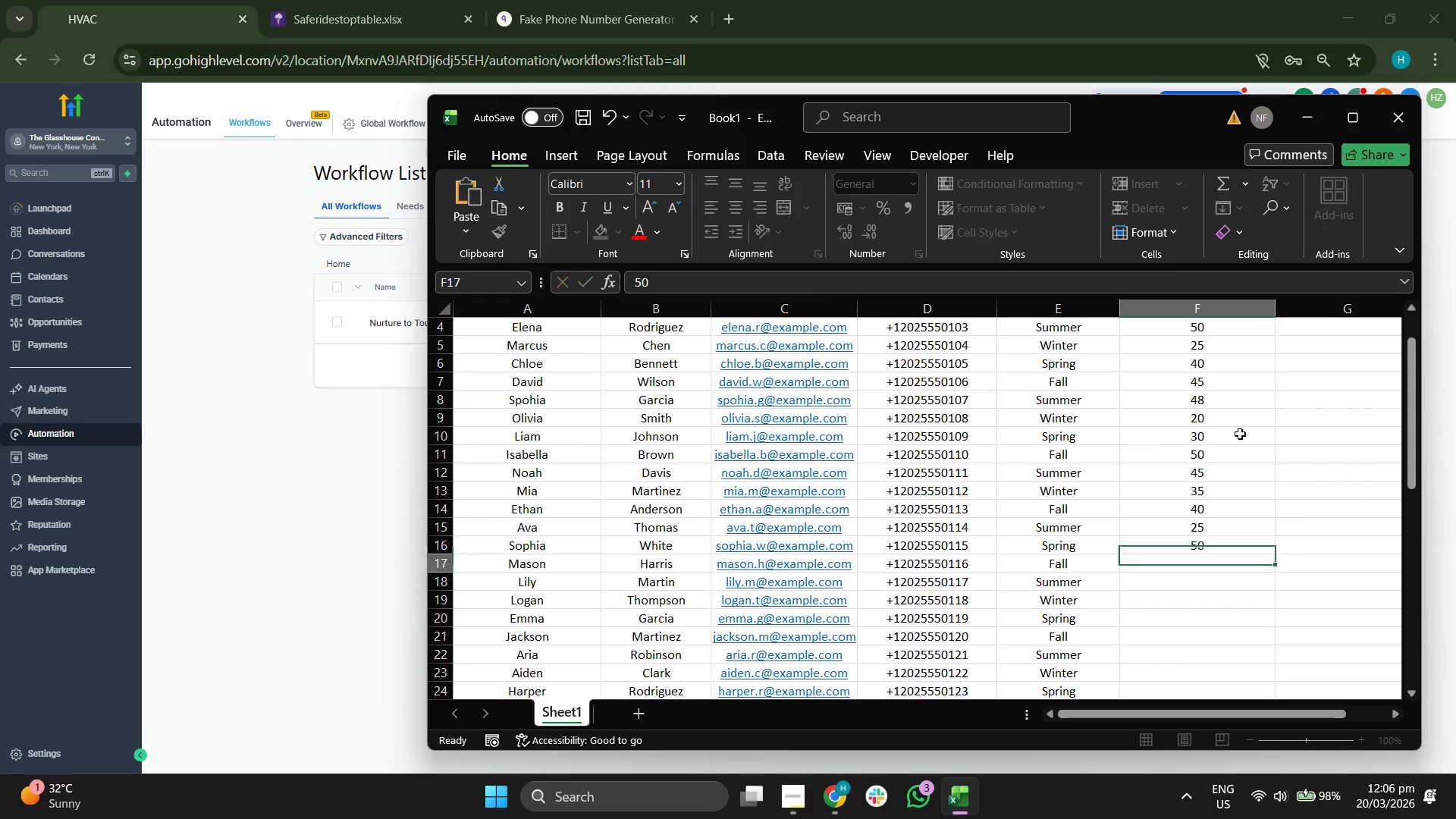 
key(Enter)
 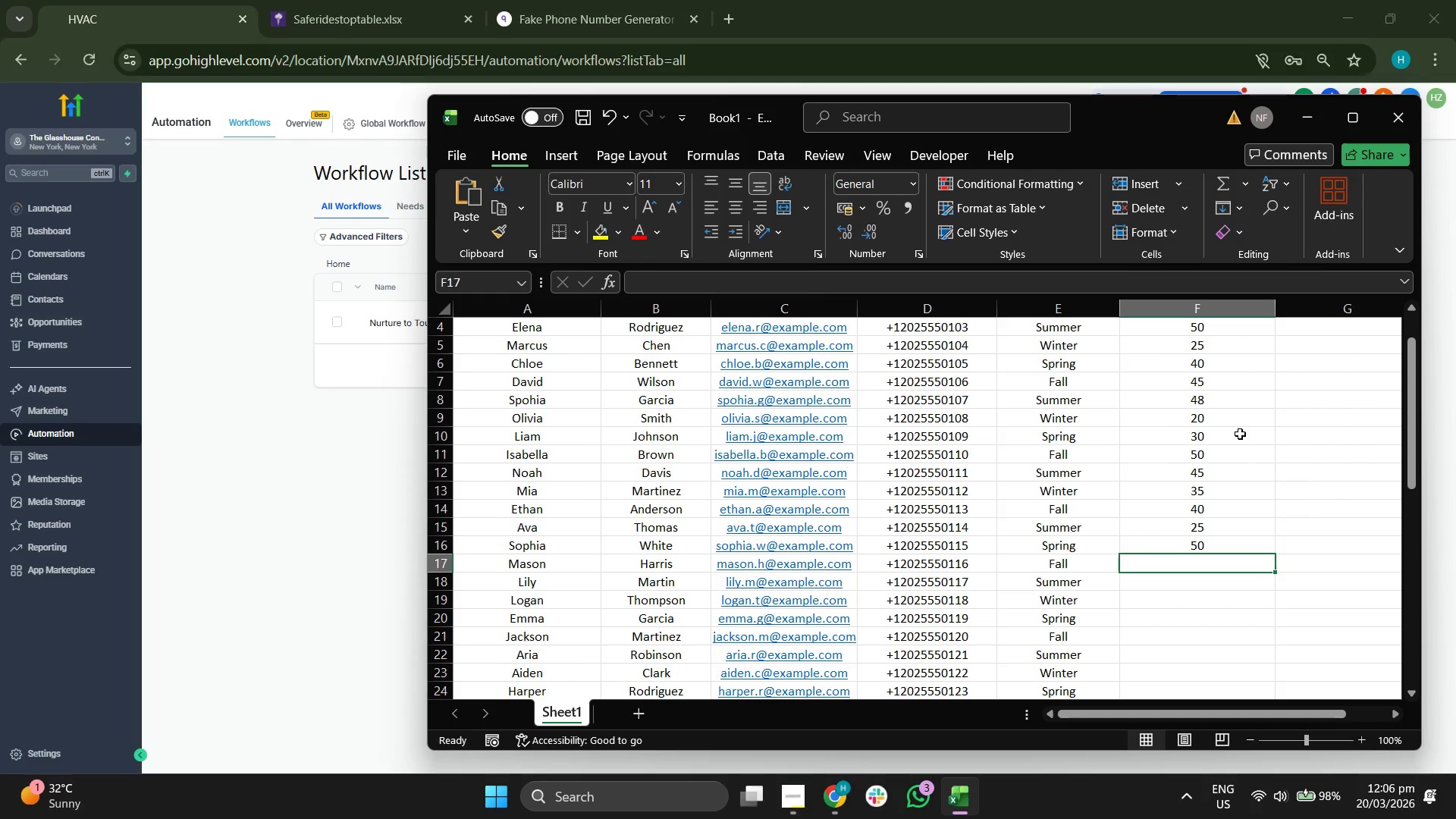 
type(30)
 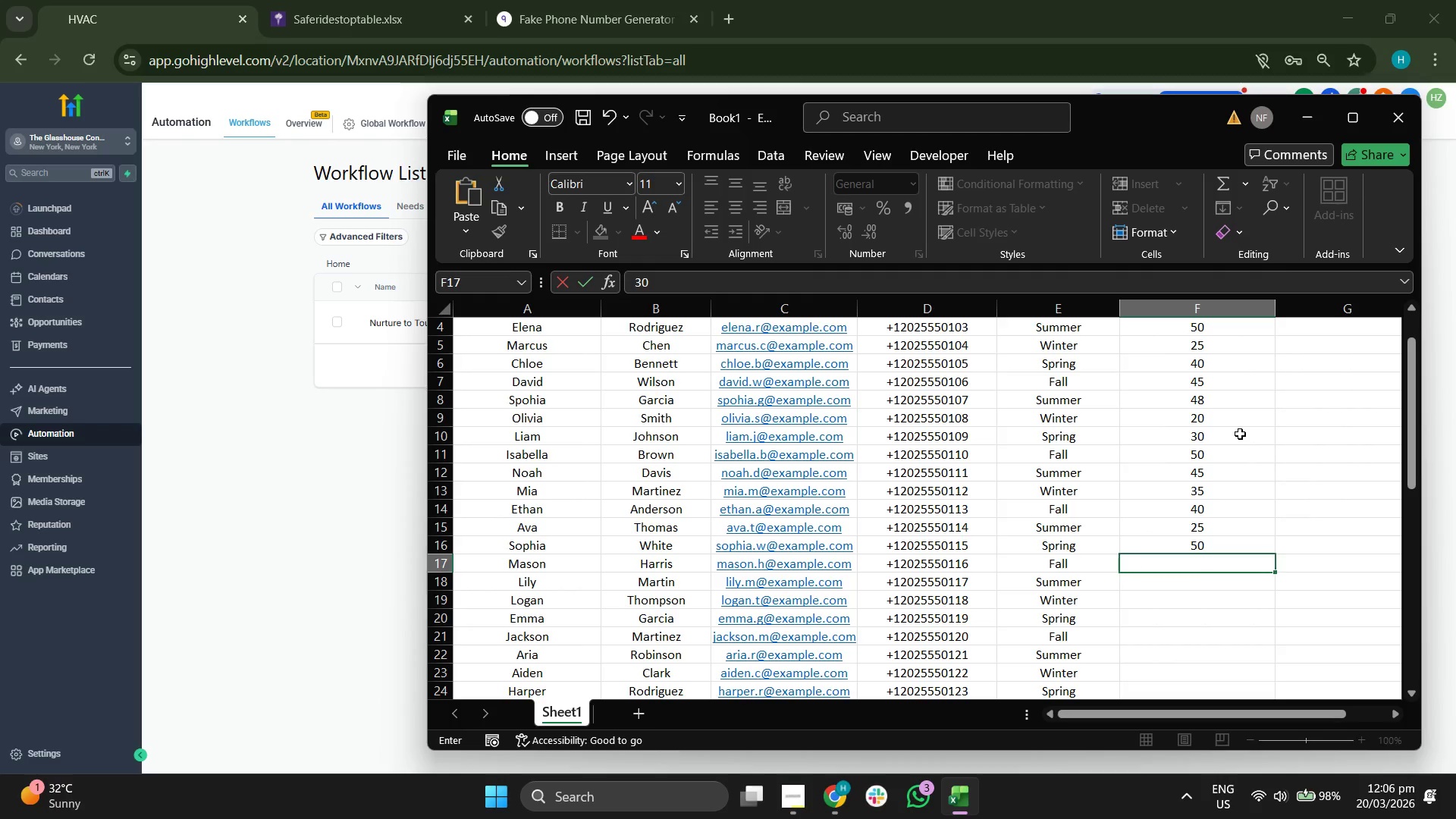 
key(Enter)
 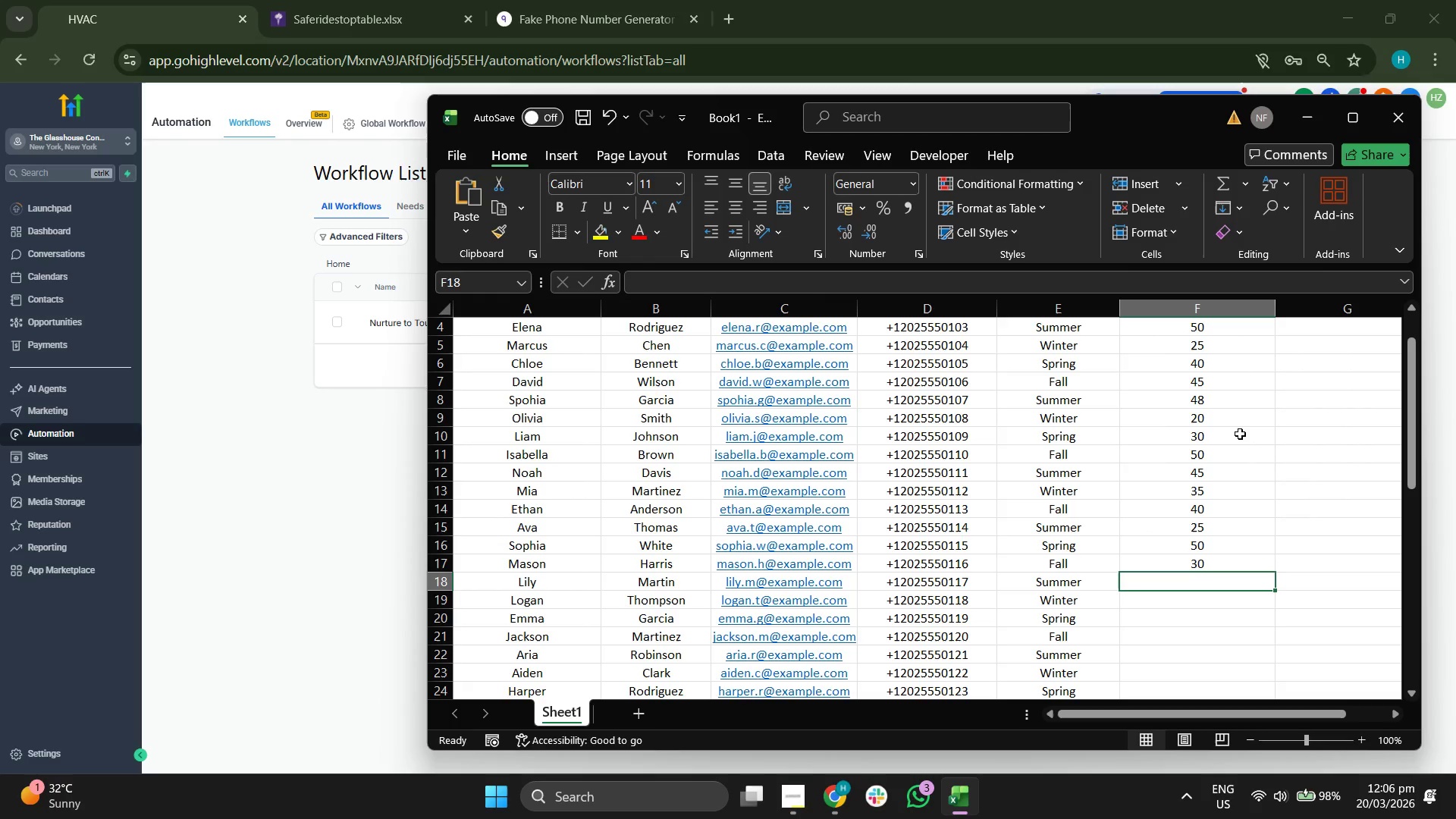 
type(45)
 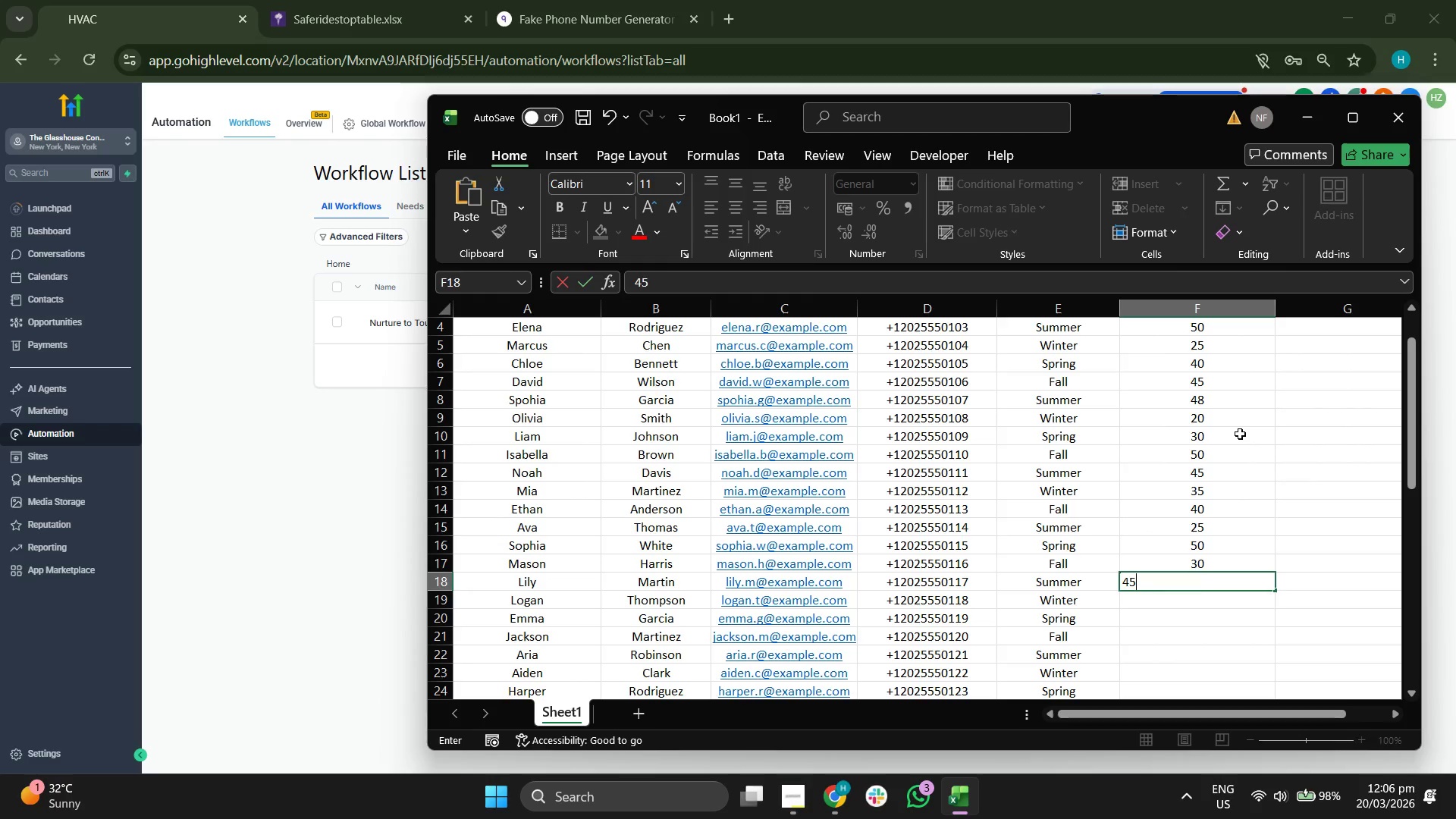 
key(Enter)
 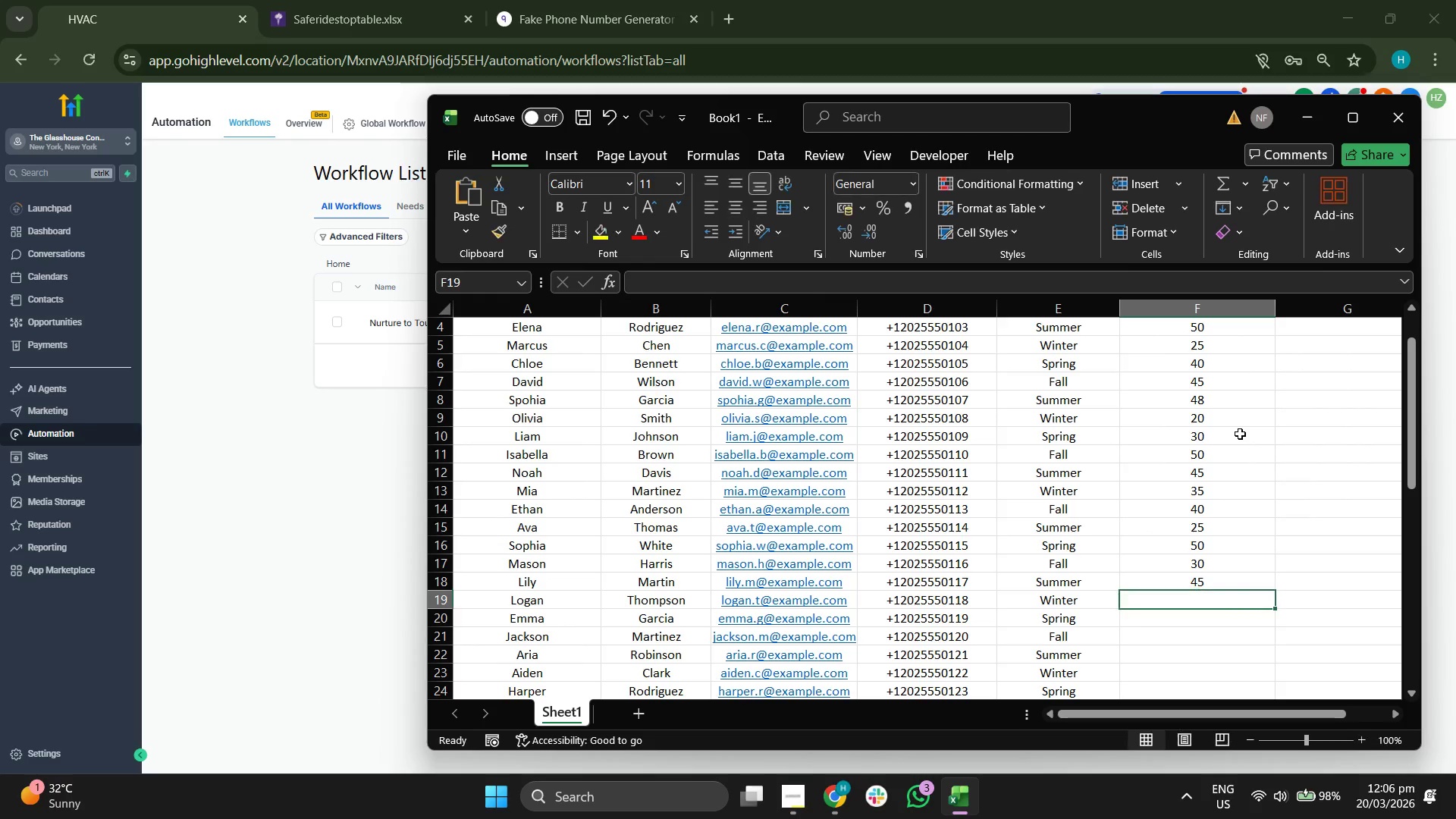 
type(40)
 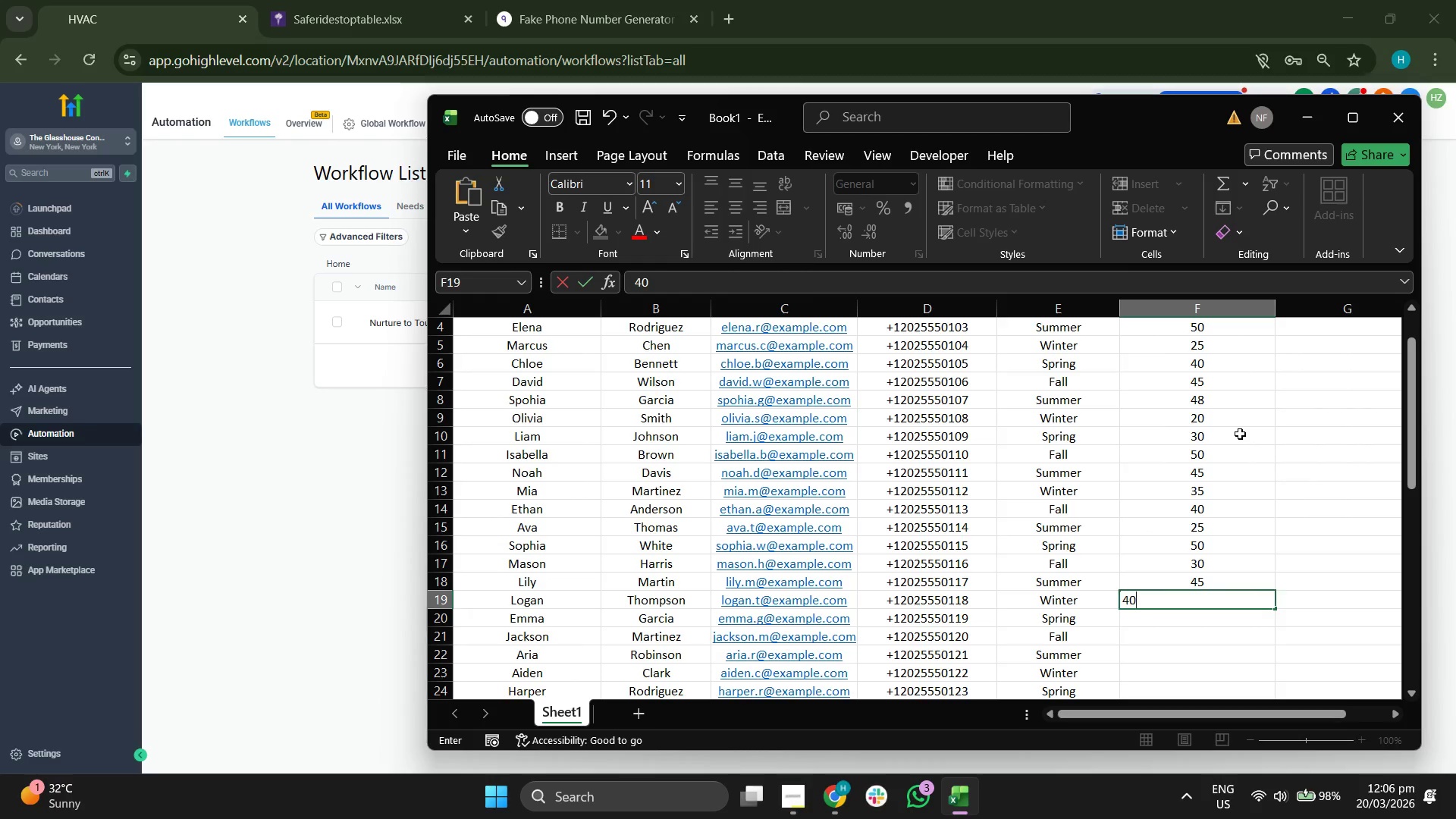 
key(Enter)
 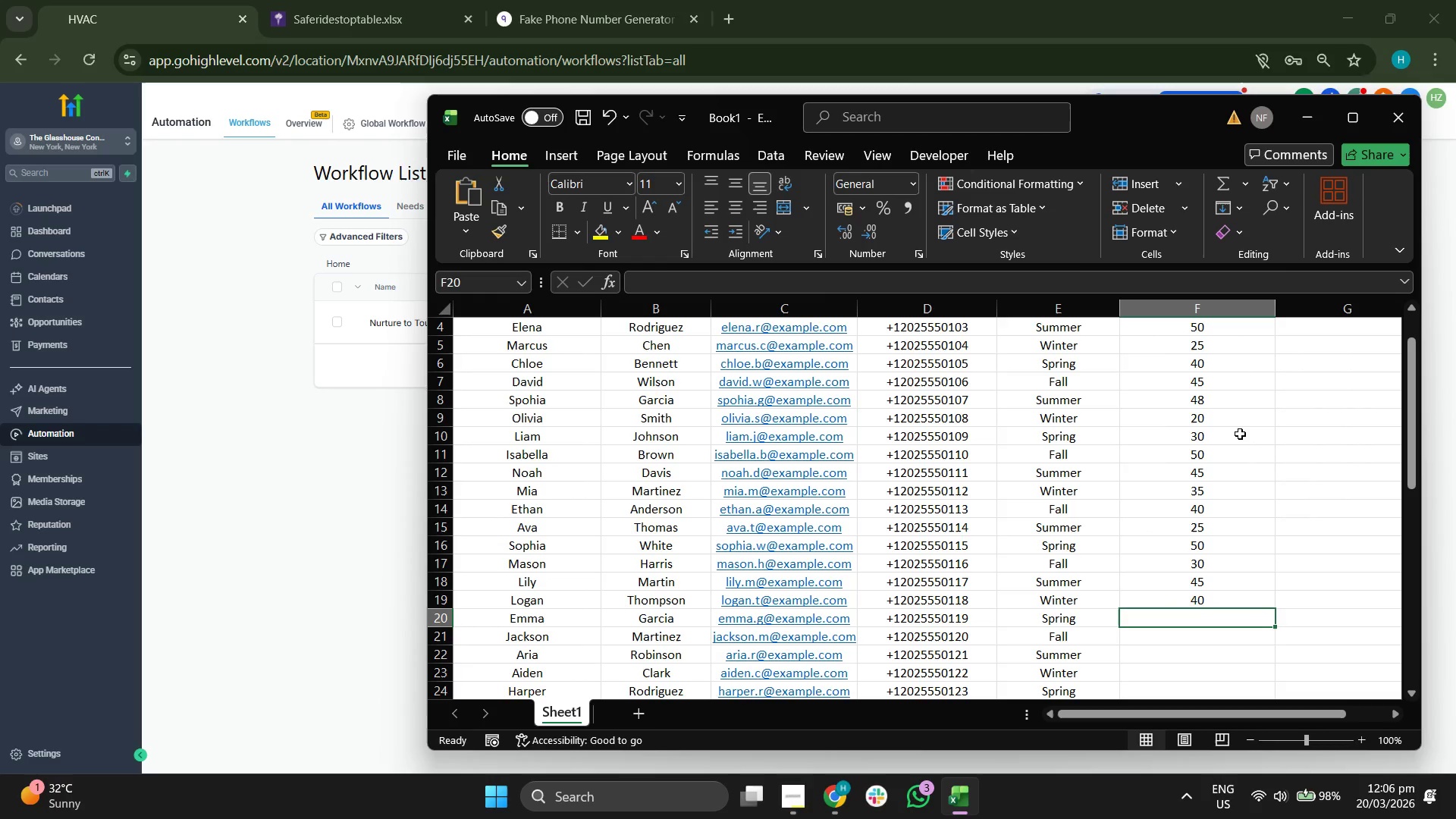 
type(20)
 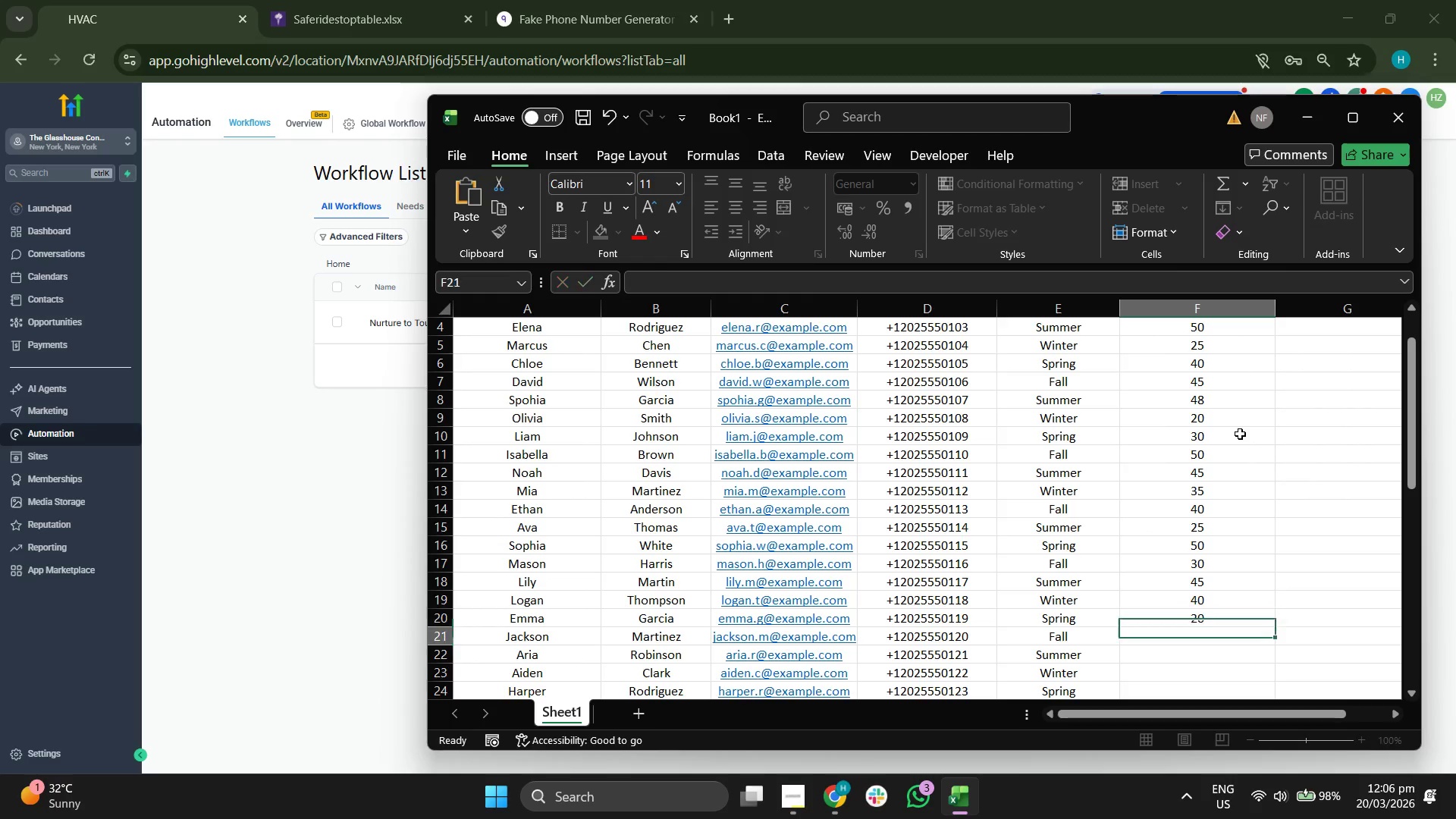 
key(Enter)
 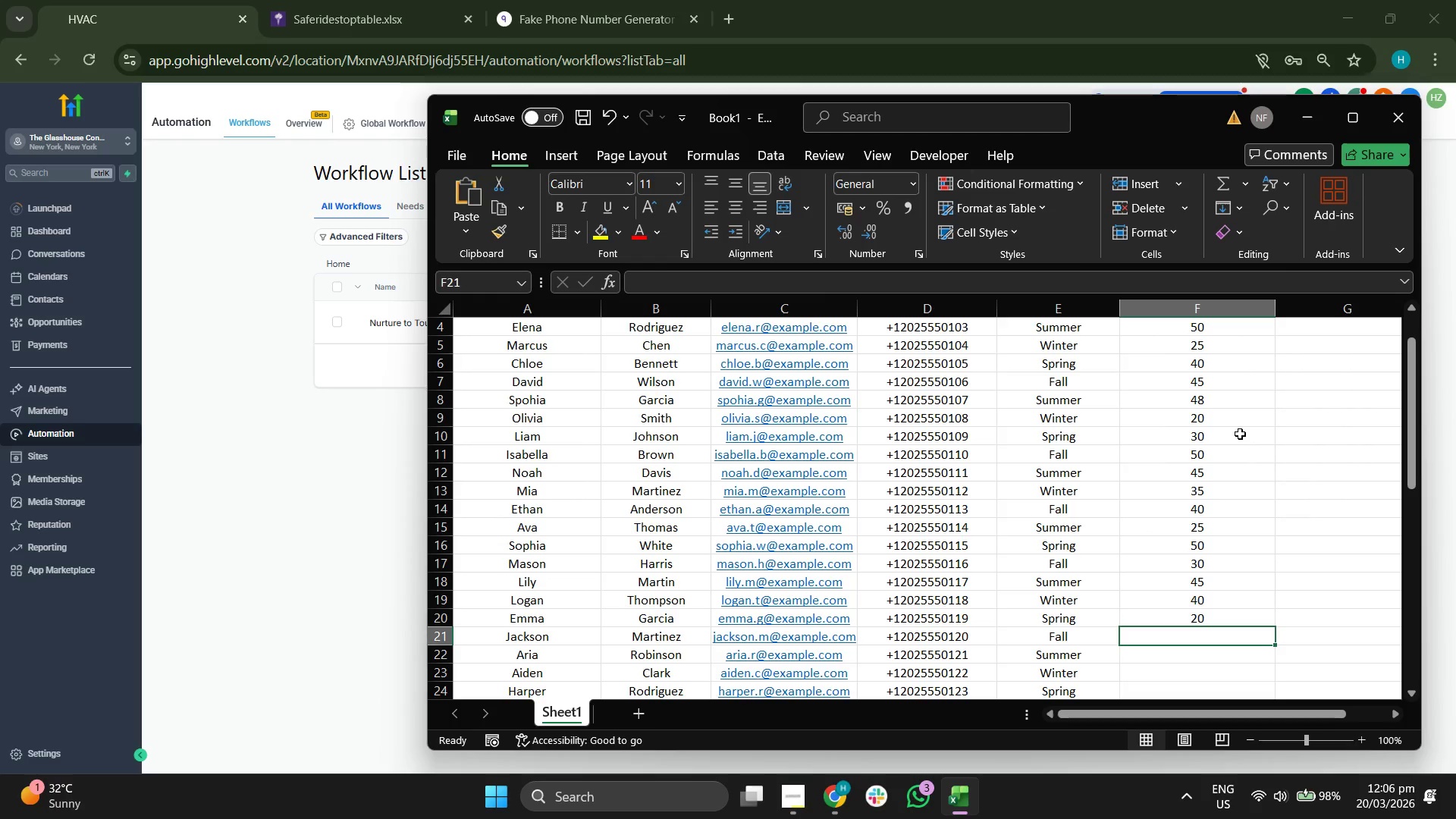 
type(50)
 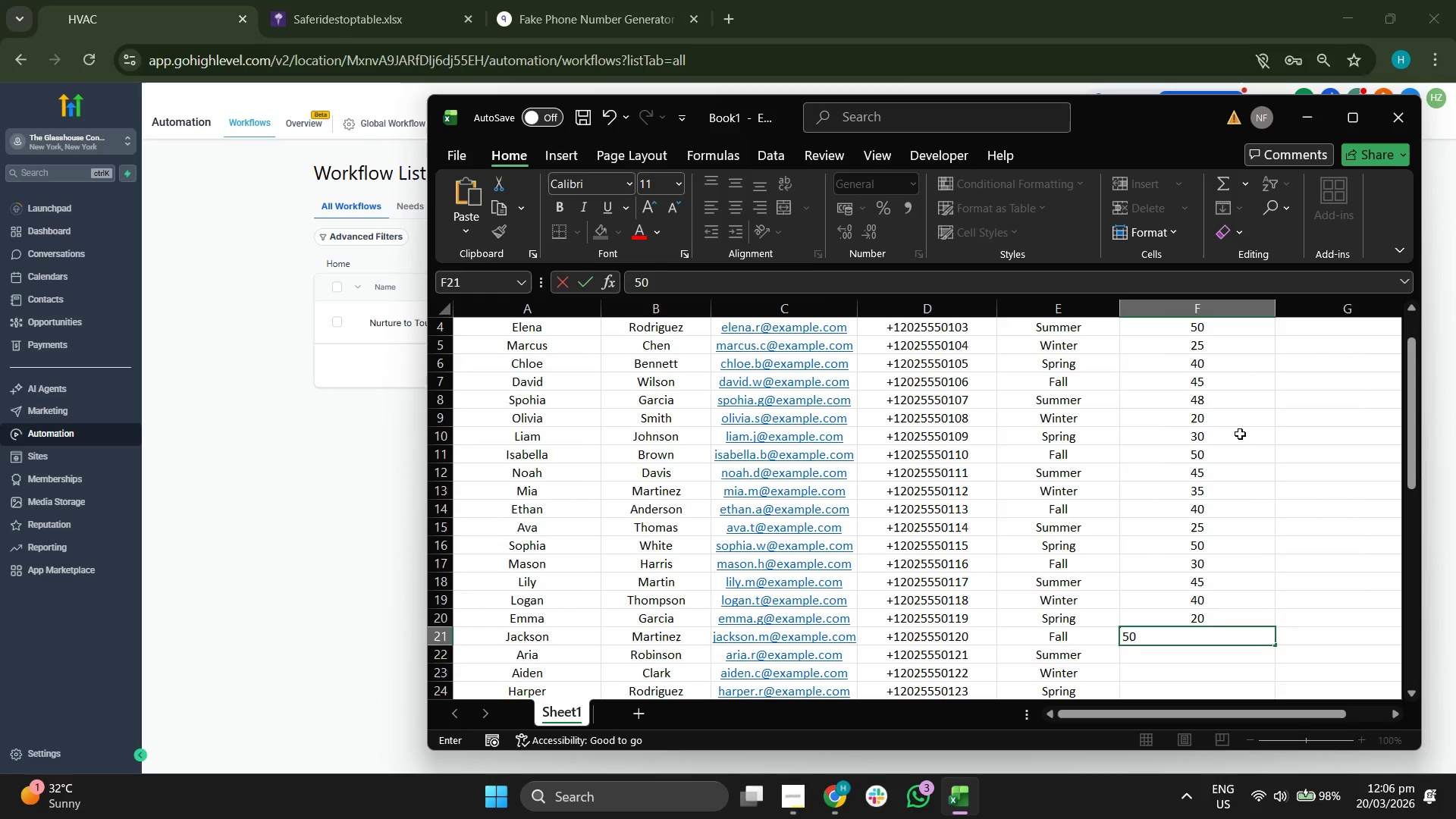 
key(Enter)
 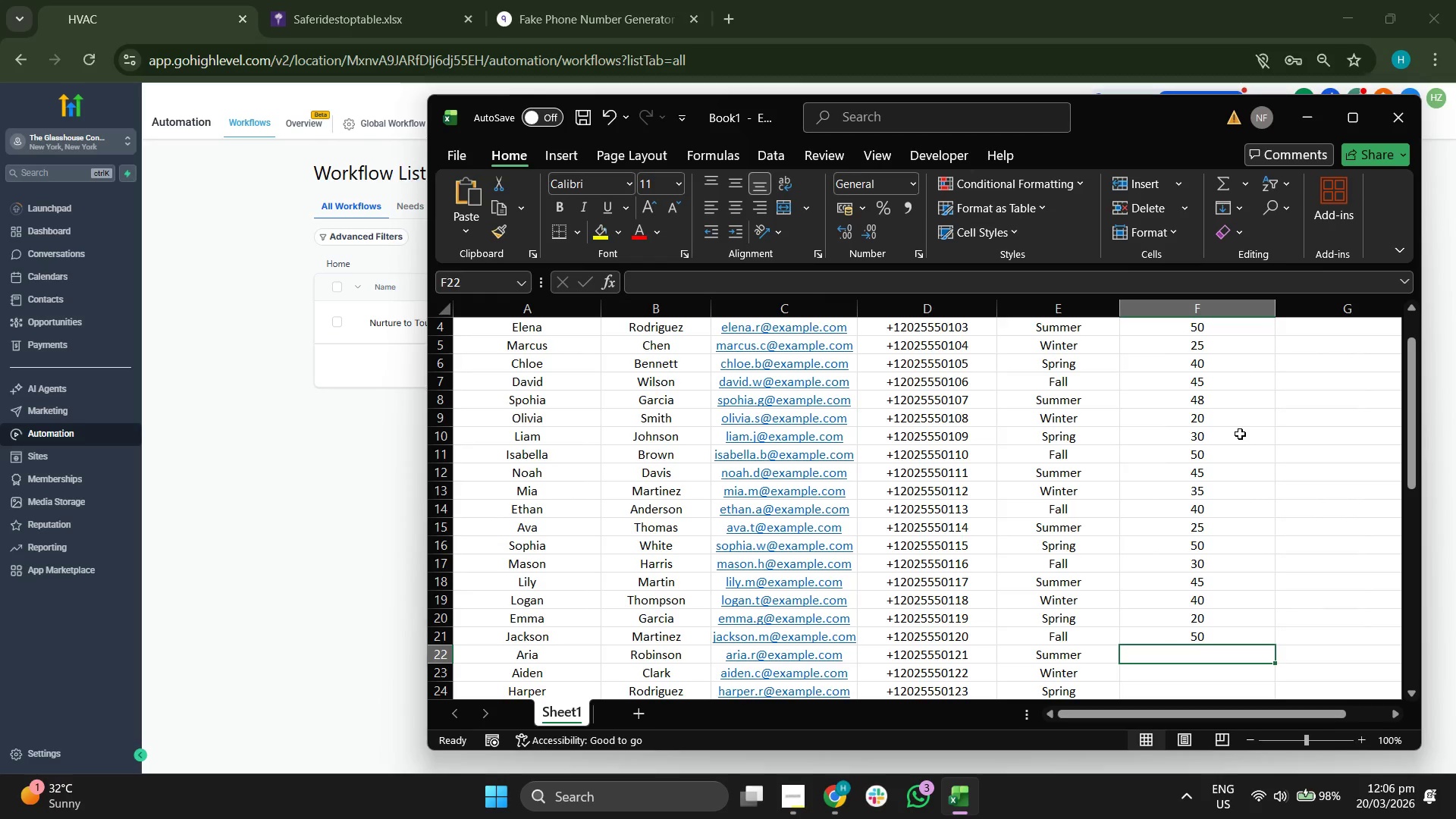 
type(35)
 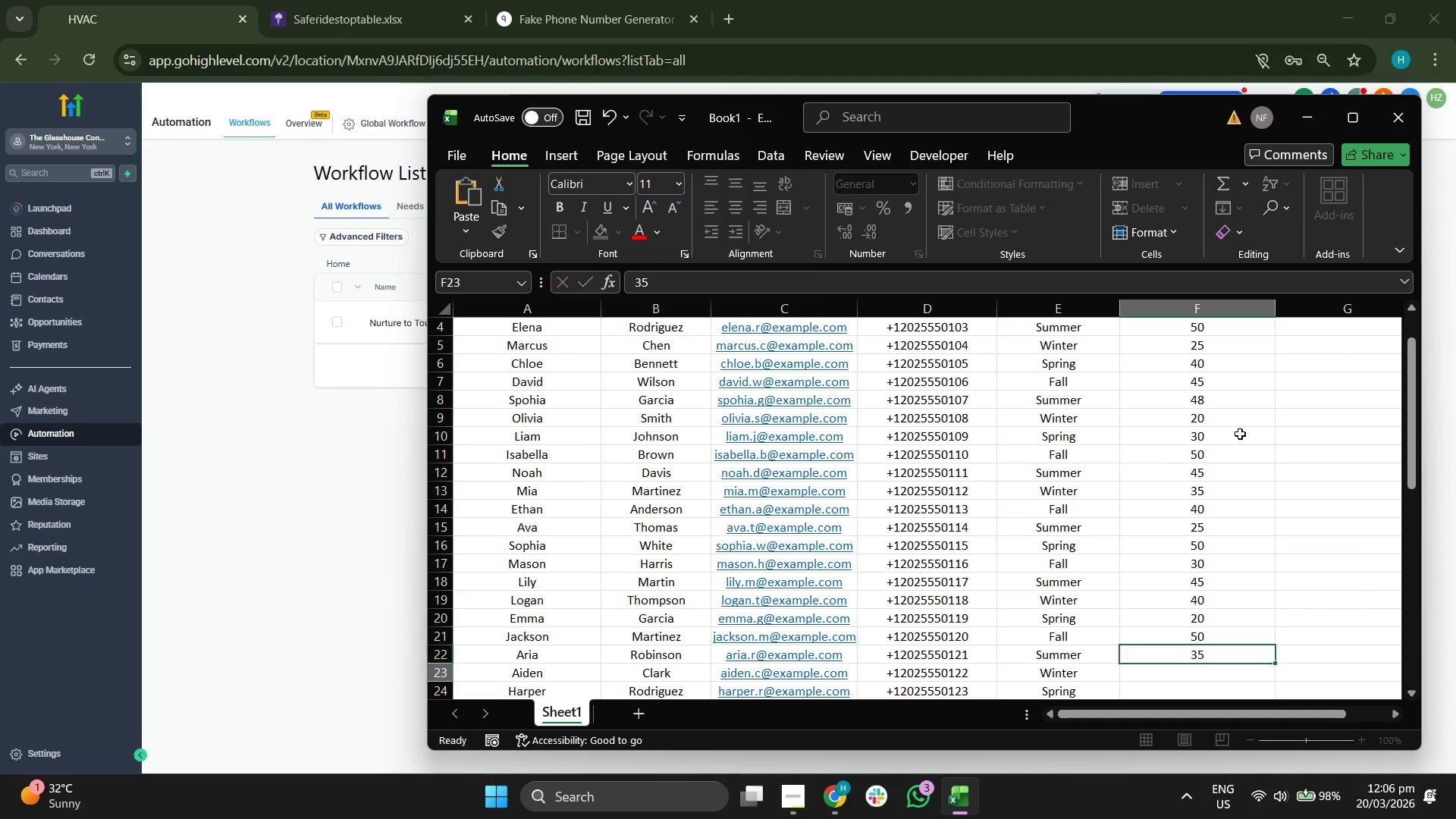 
key(Enter)
 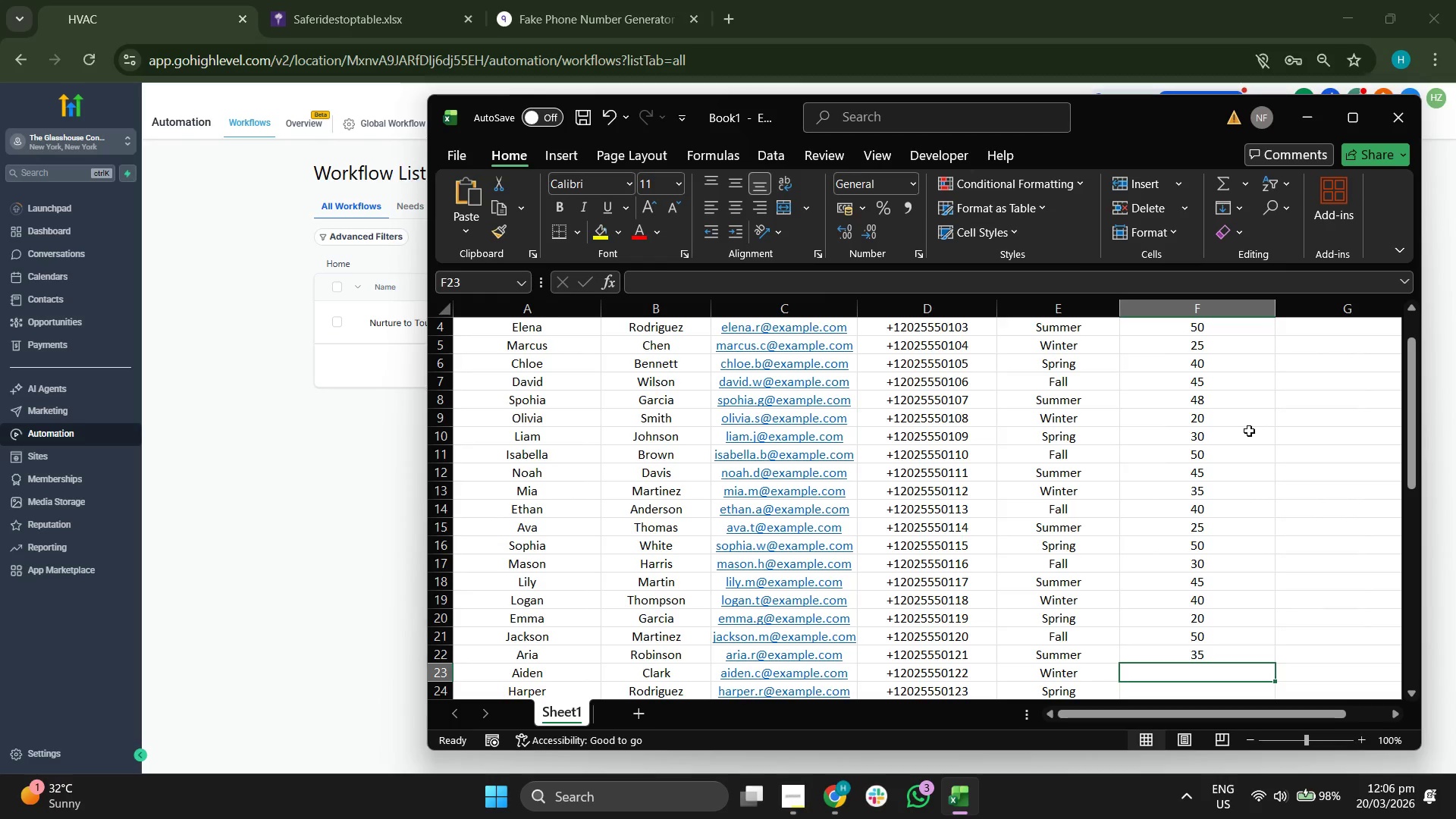 
scroll: coordinate [1250, 435], scroll_direction: down, amount: 4.0
 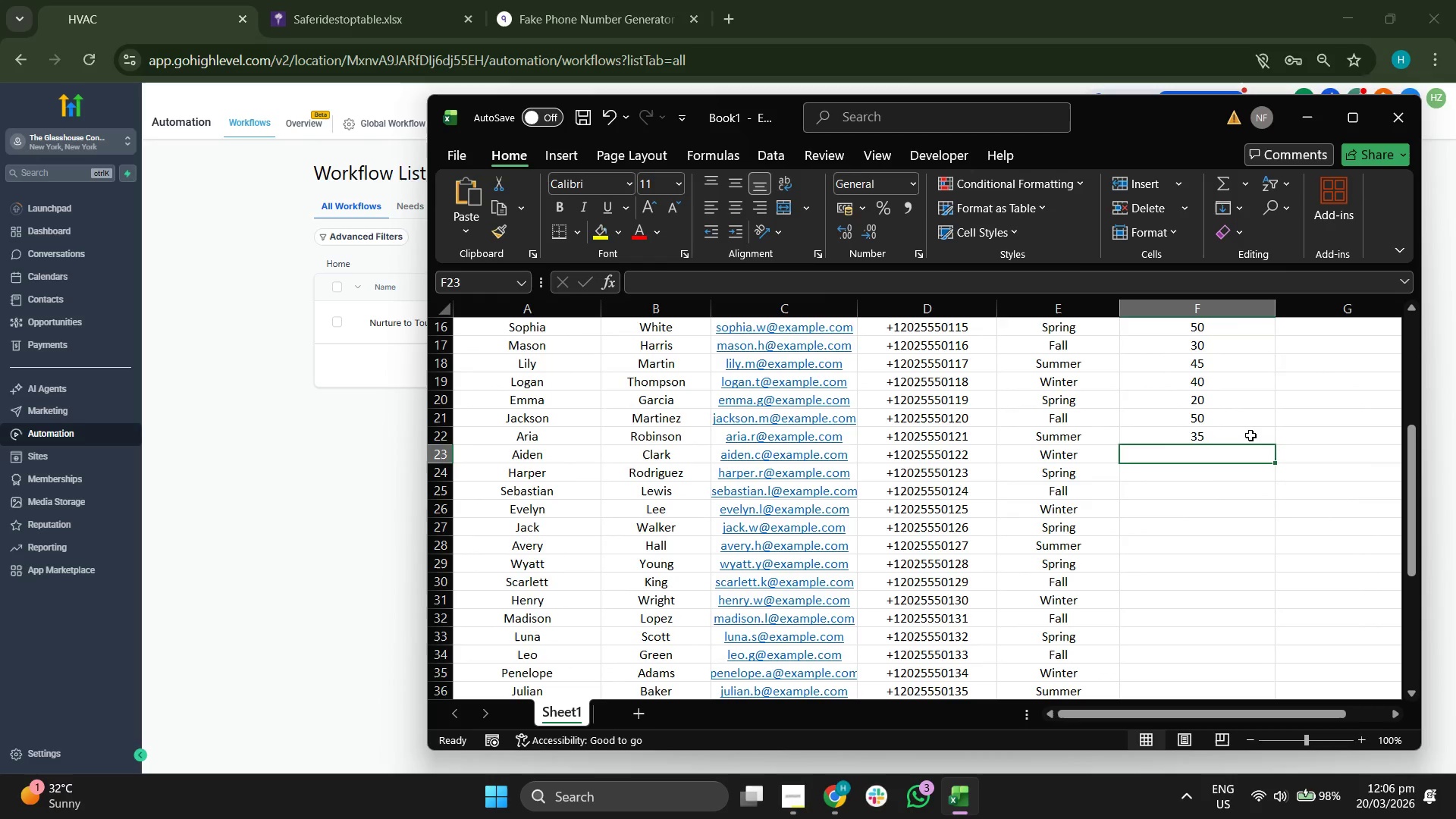 
type(30)
 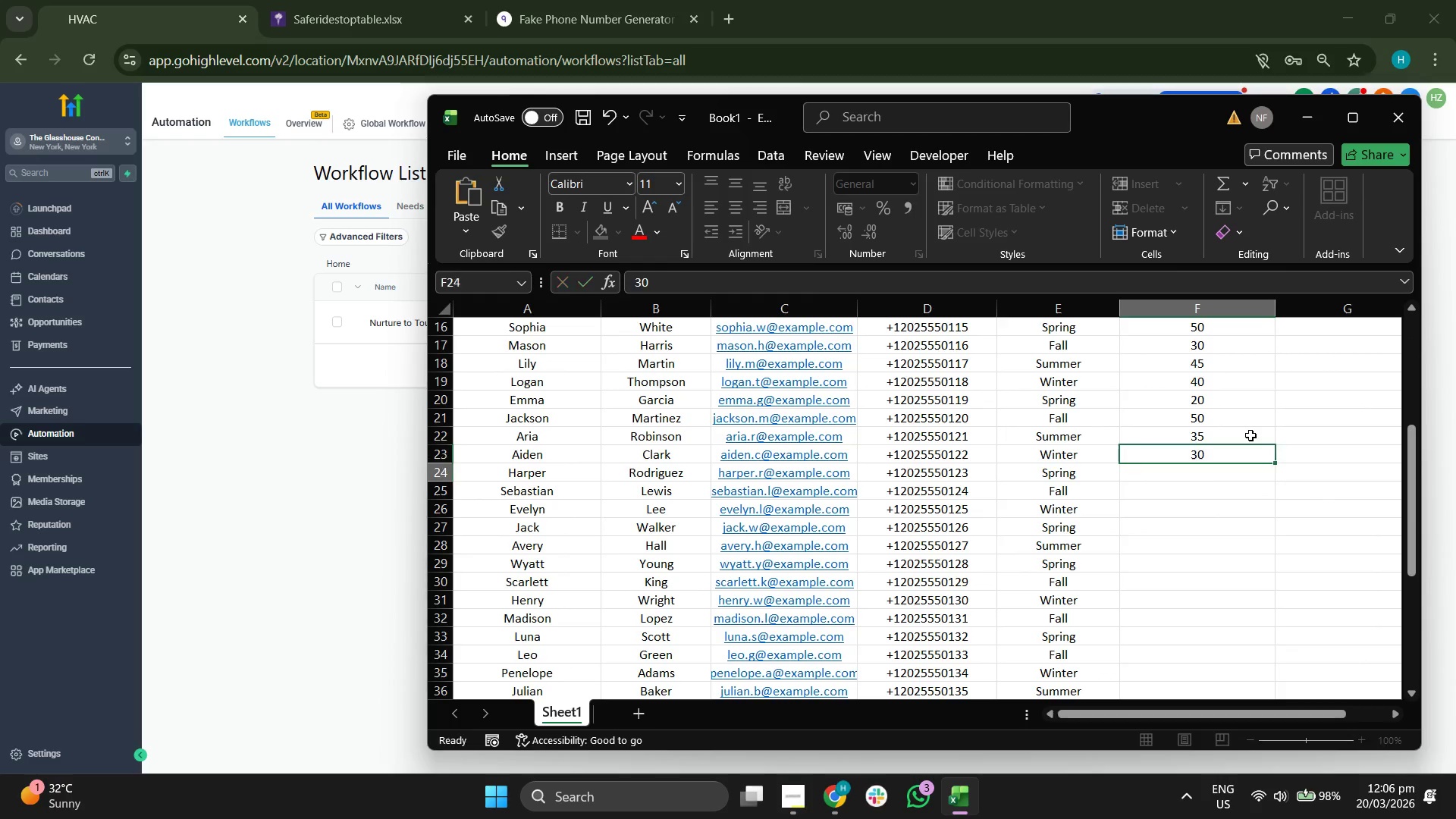 
key(Enter)
 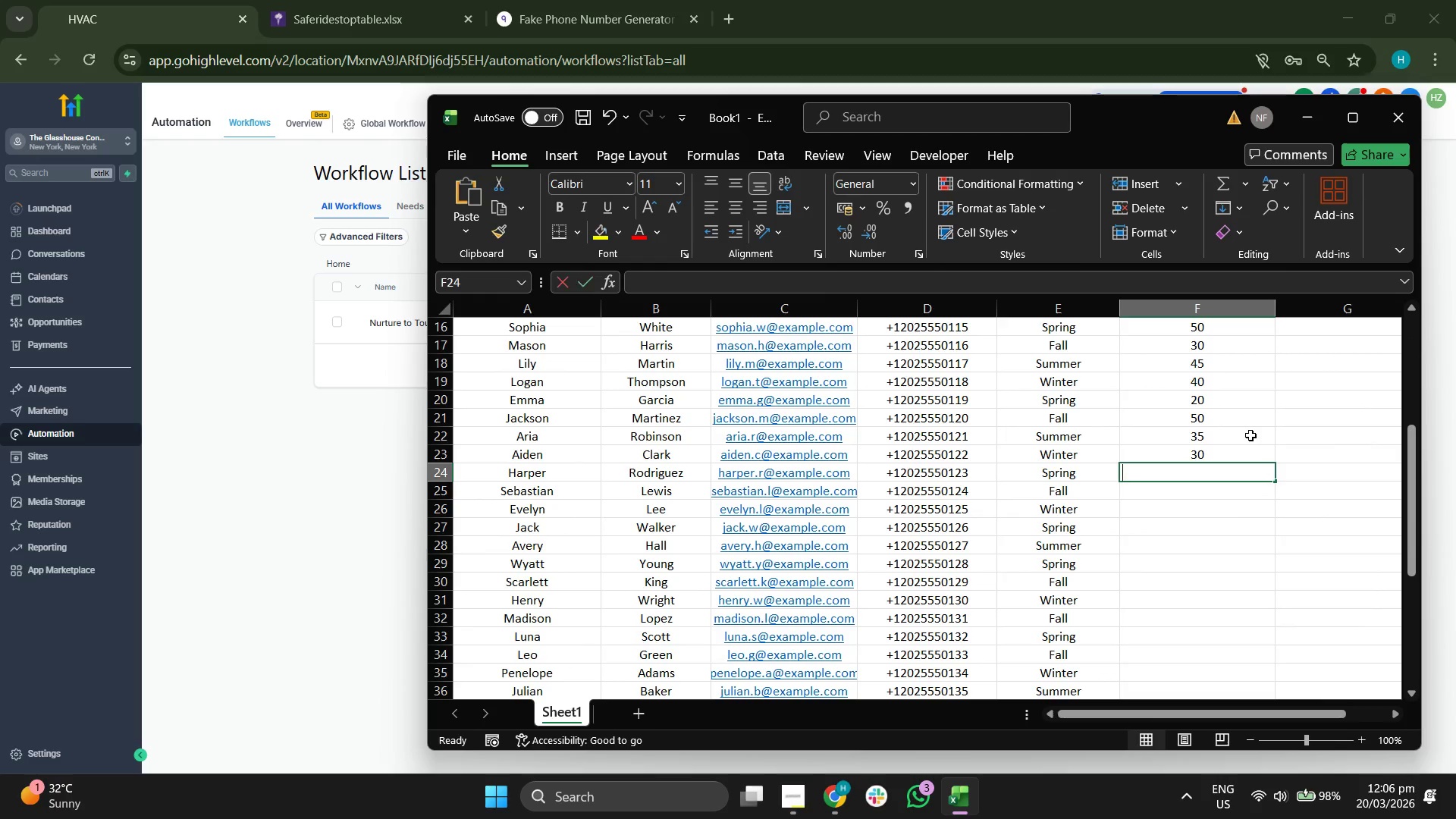 
type(40)
 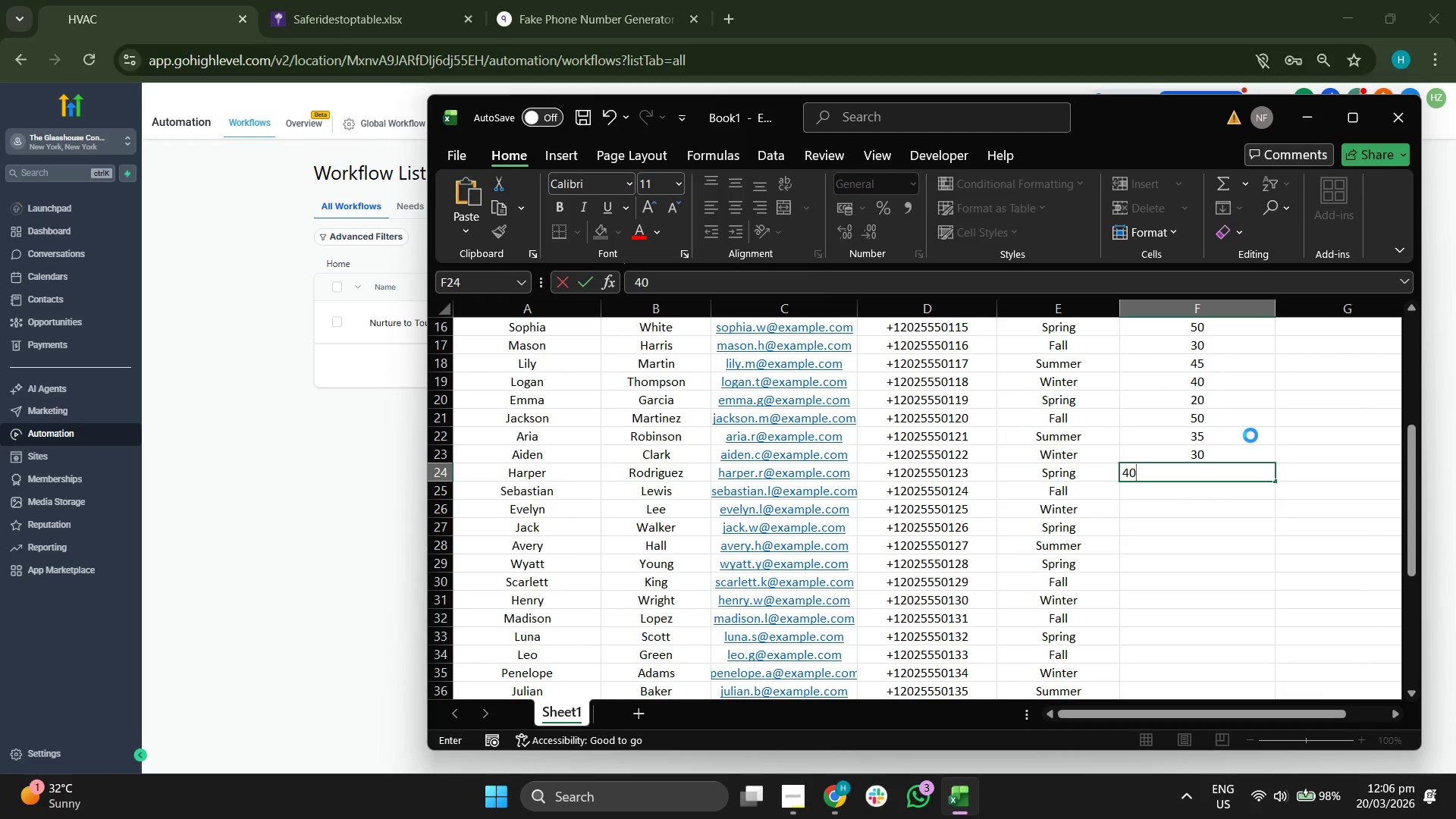 
key(Enter)
 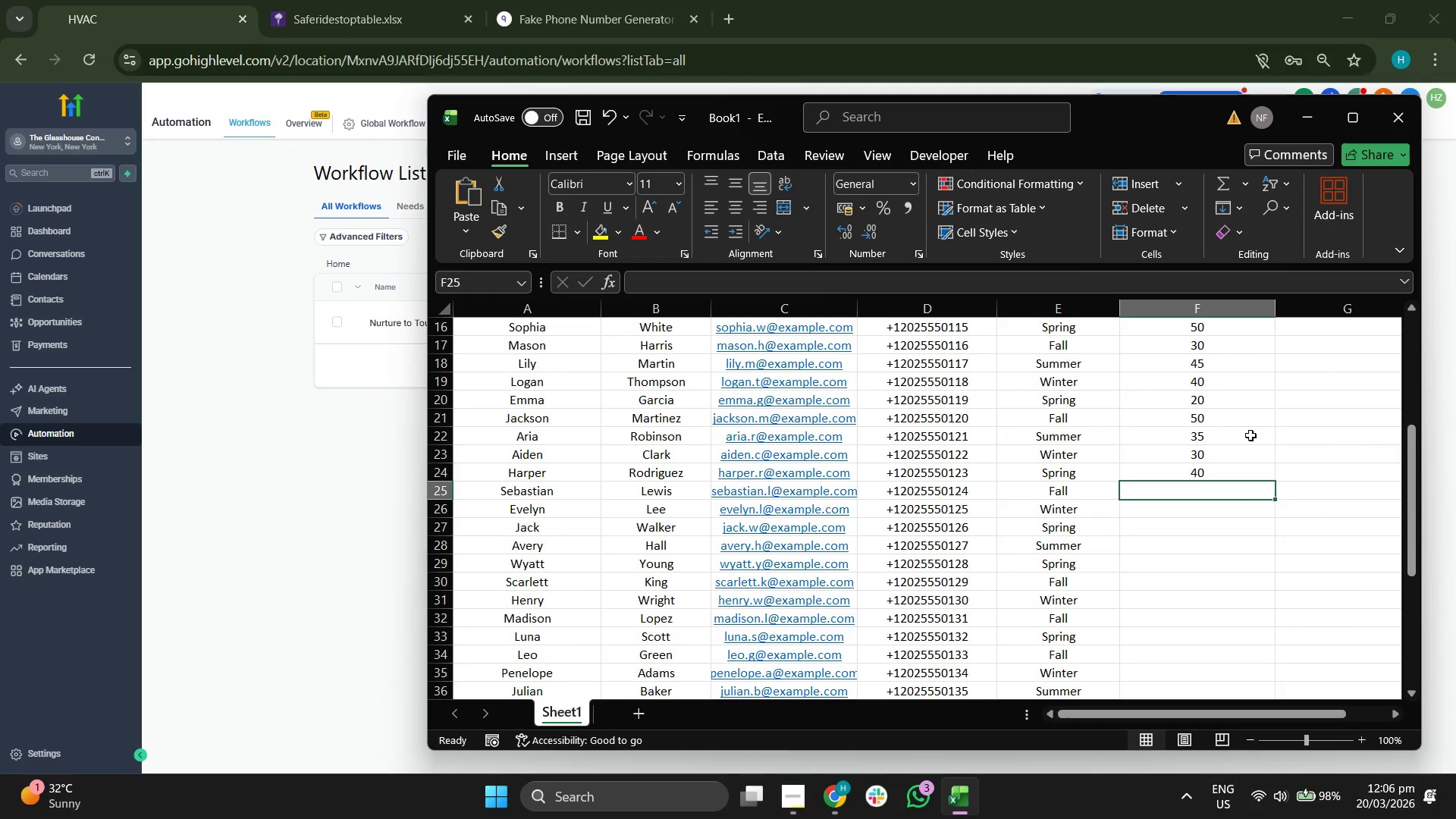 
type(45)
 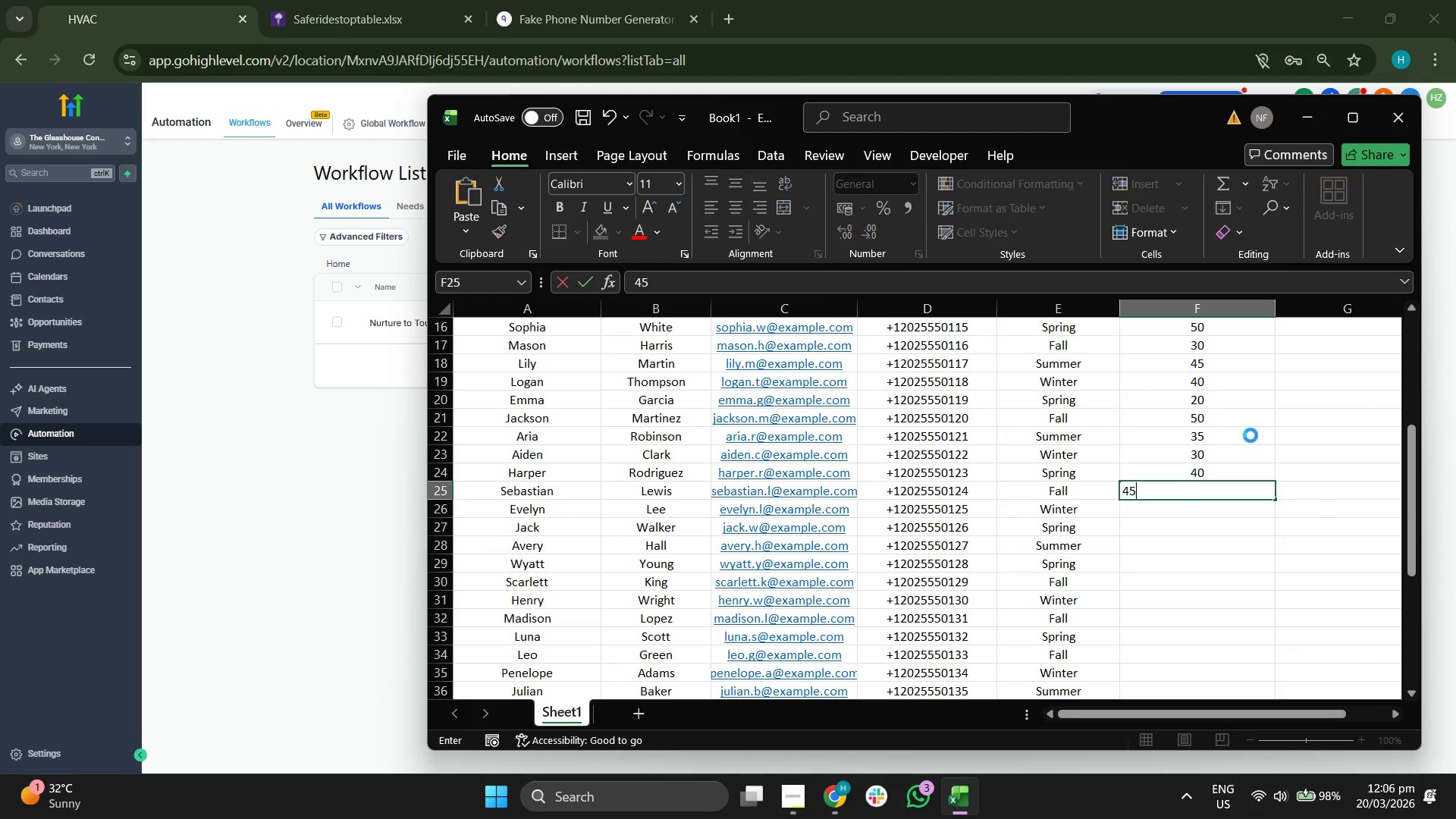 
key(Enter)
 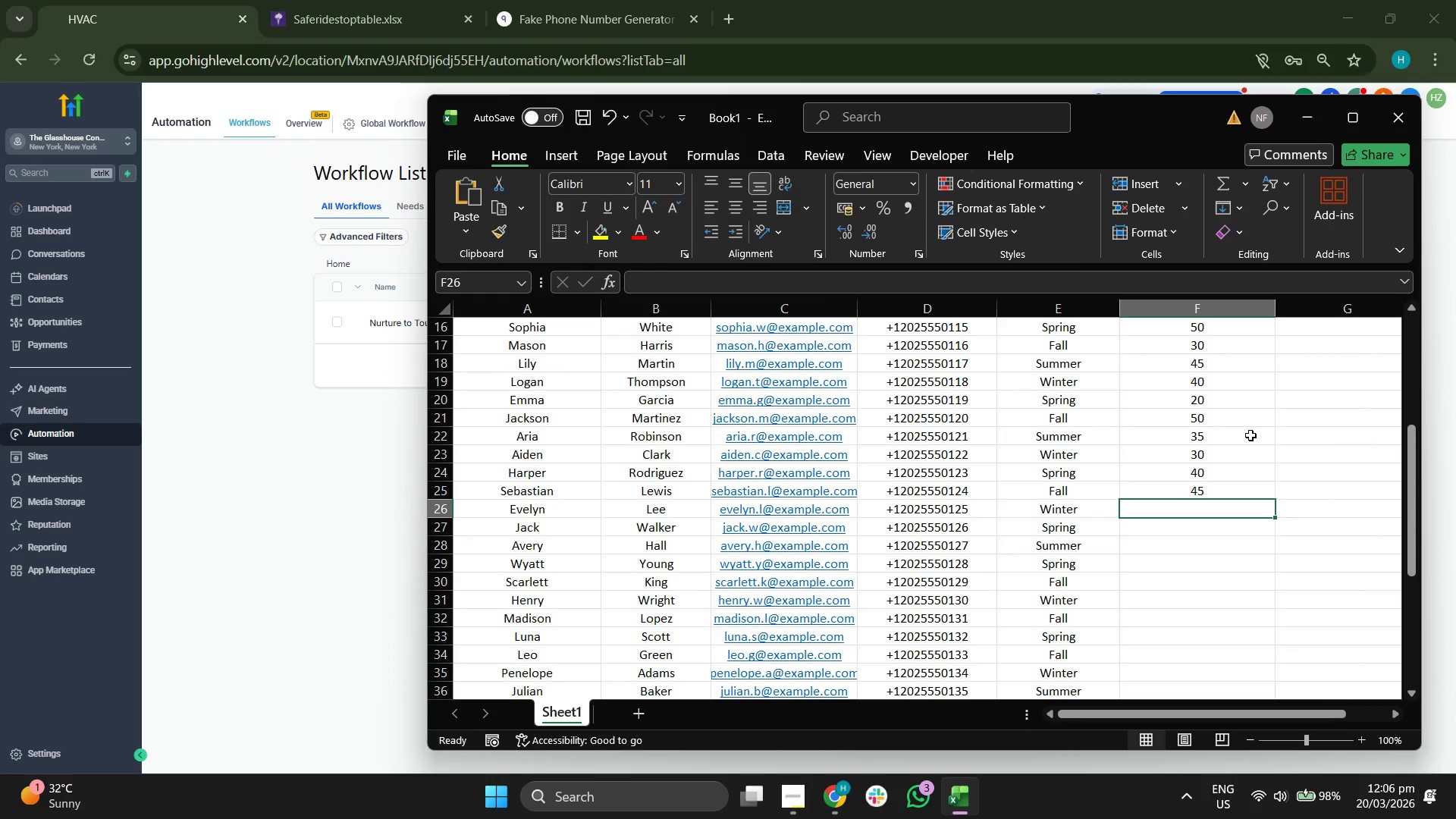 
type(50)
 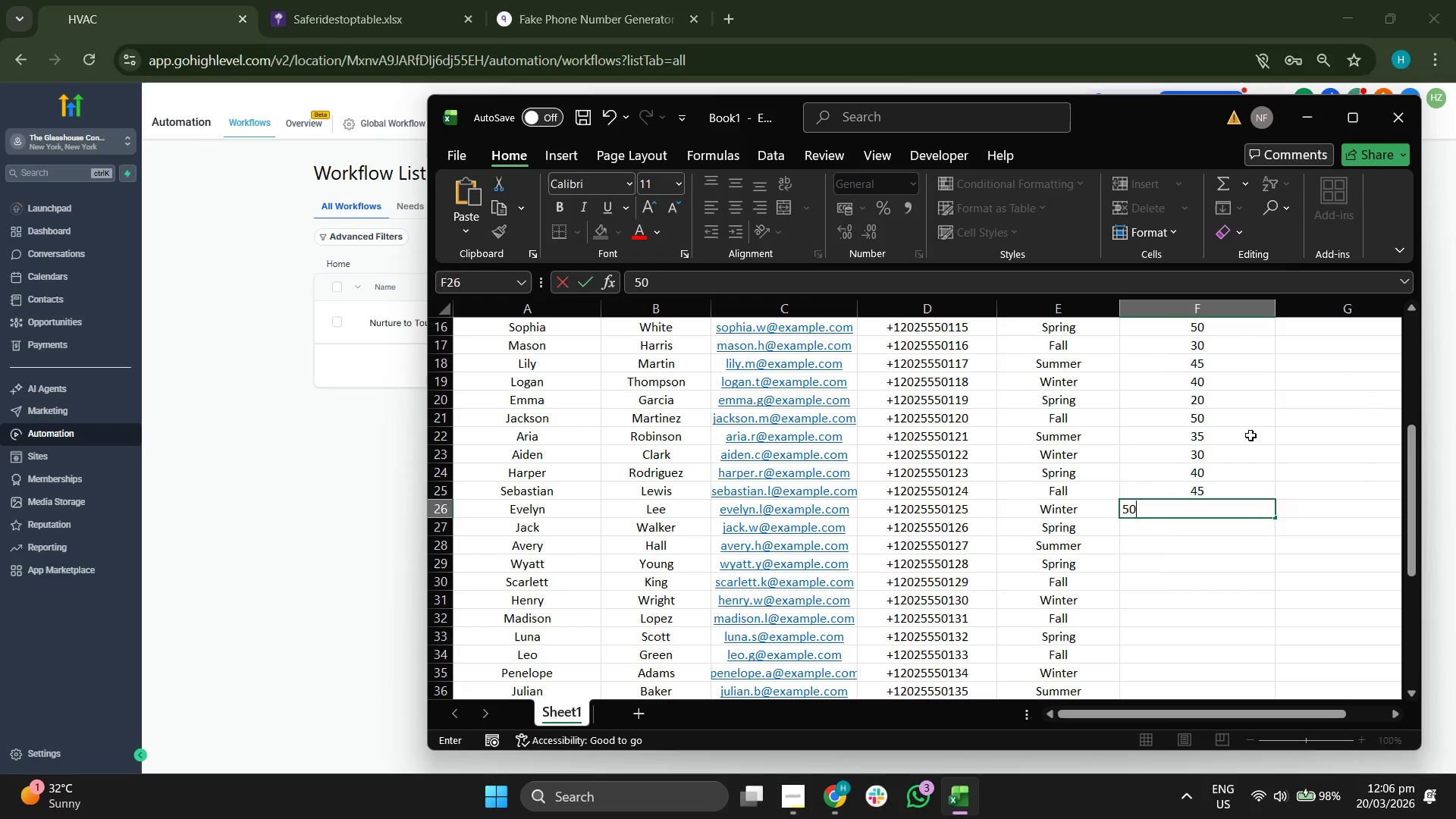 
key(Enter)
 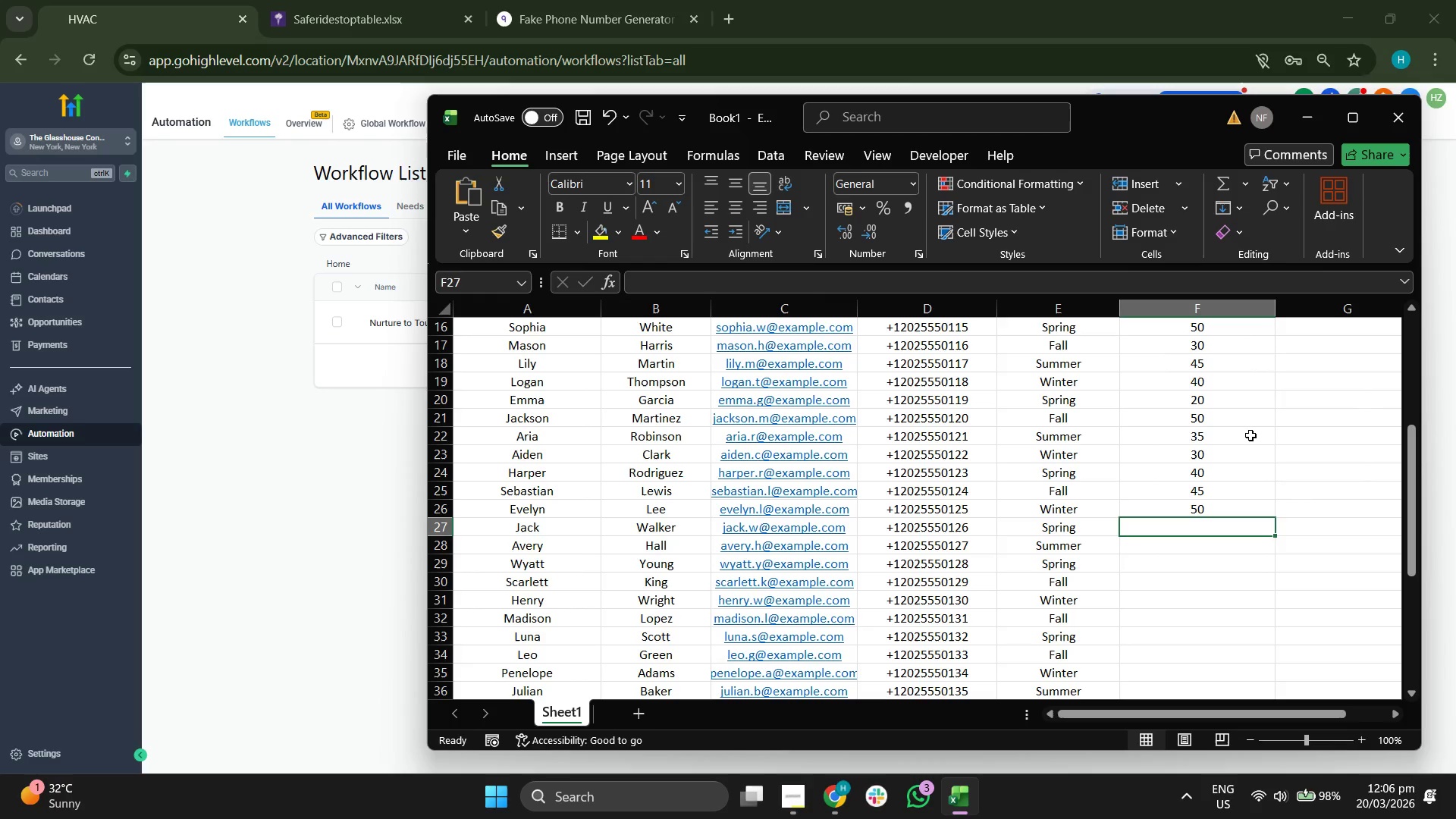 
key(3)
 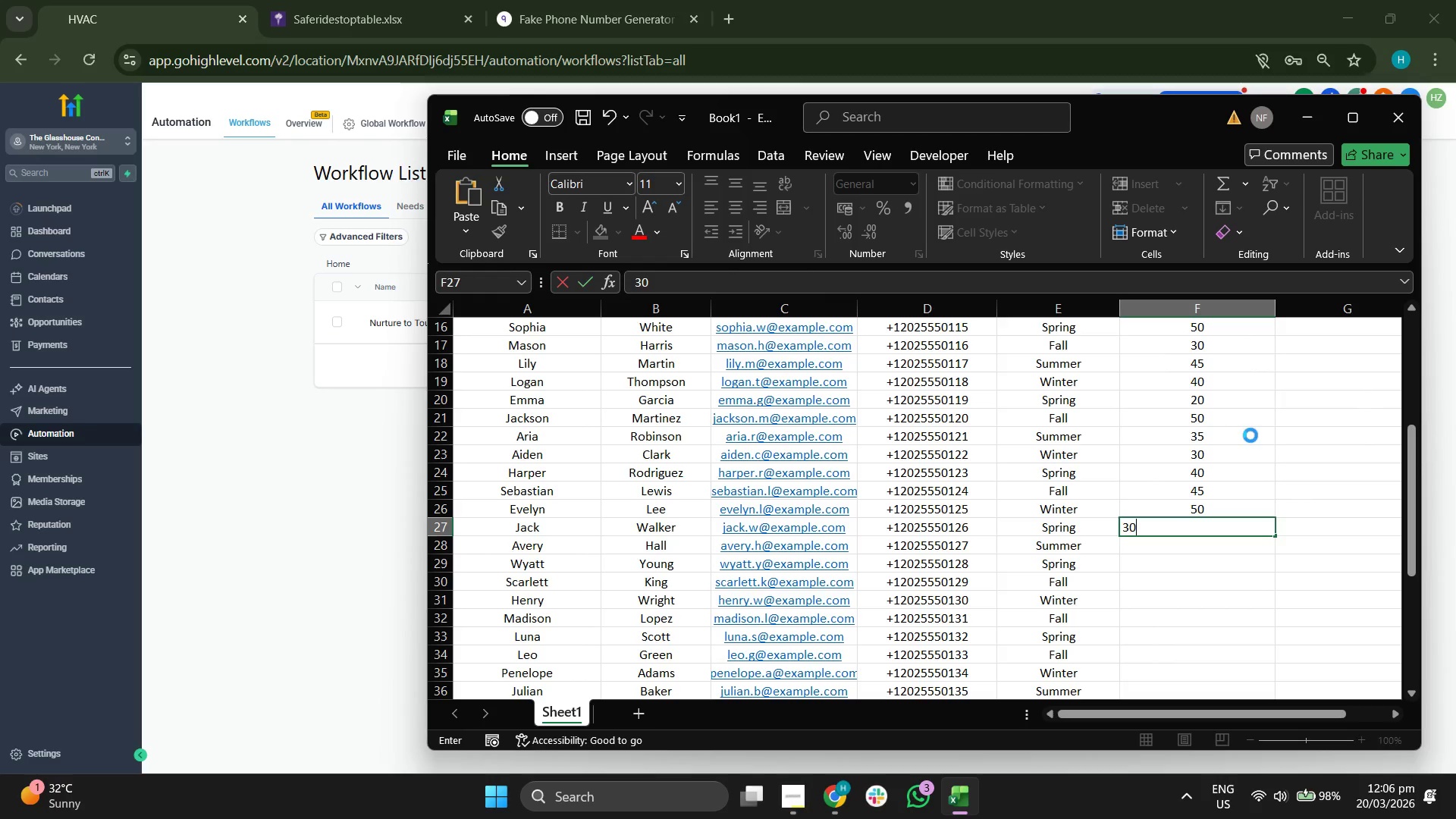 
key(Enter)
 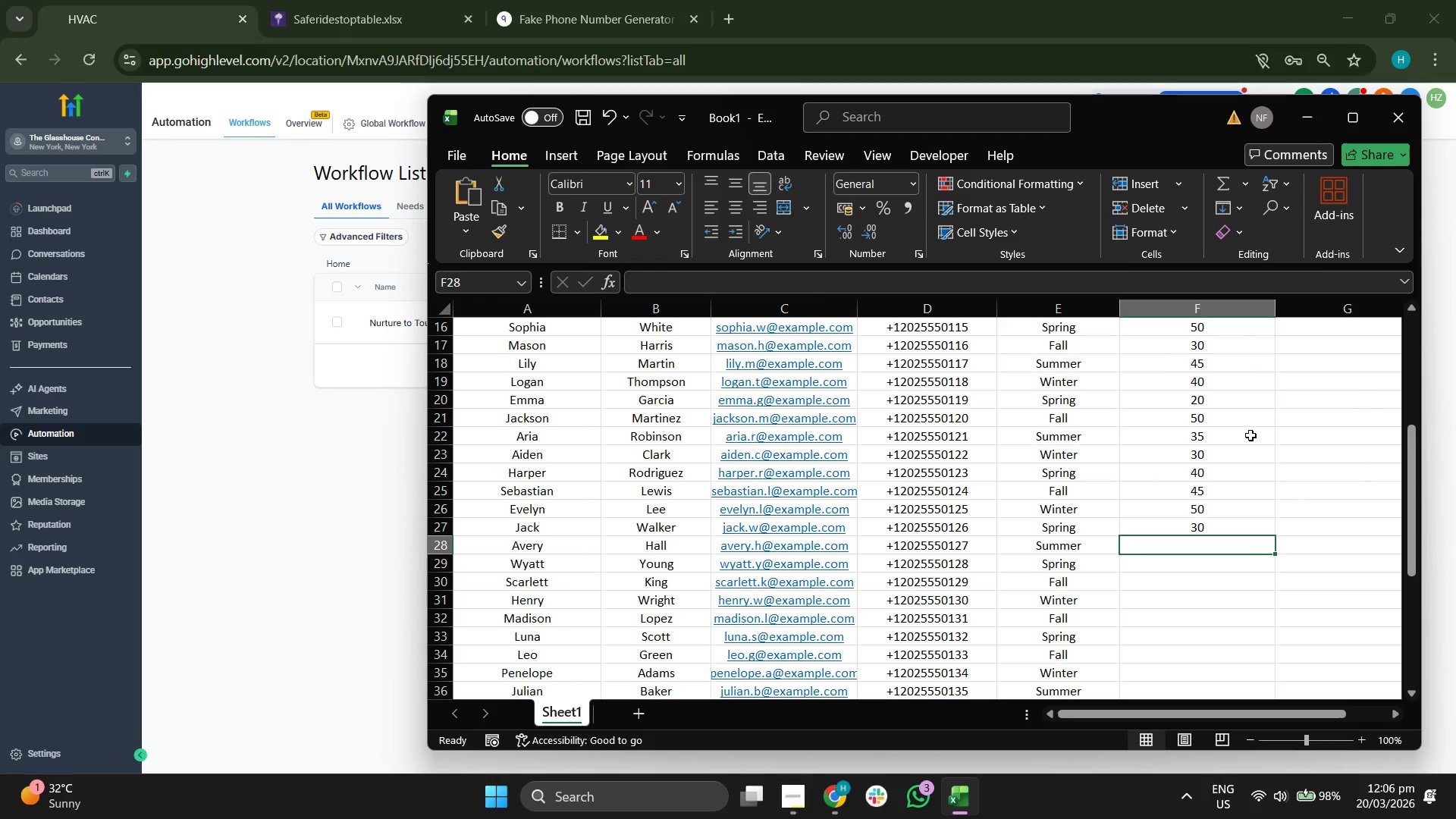 
hold_key(key=4, duration=3.53)
 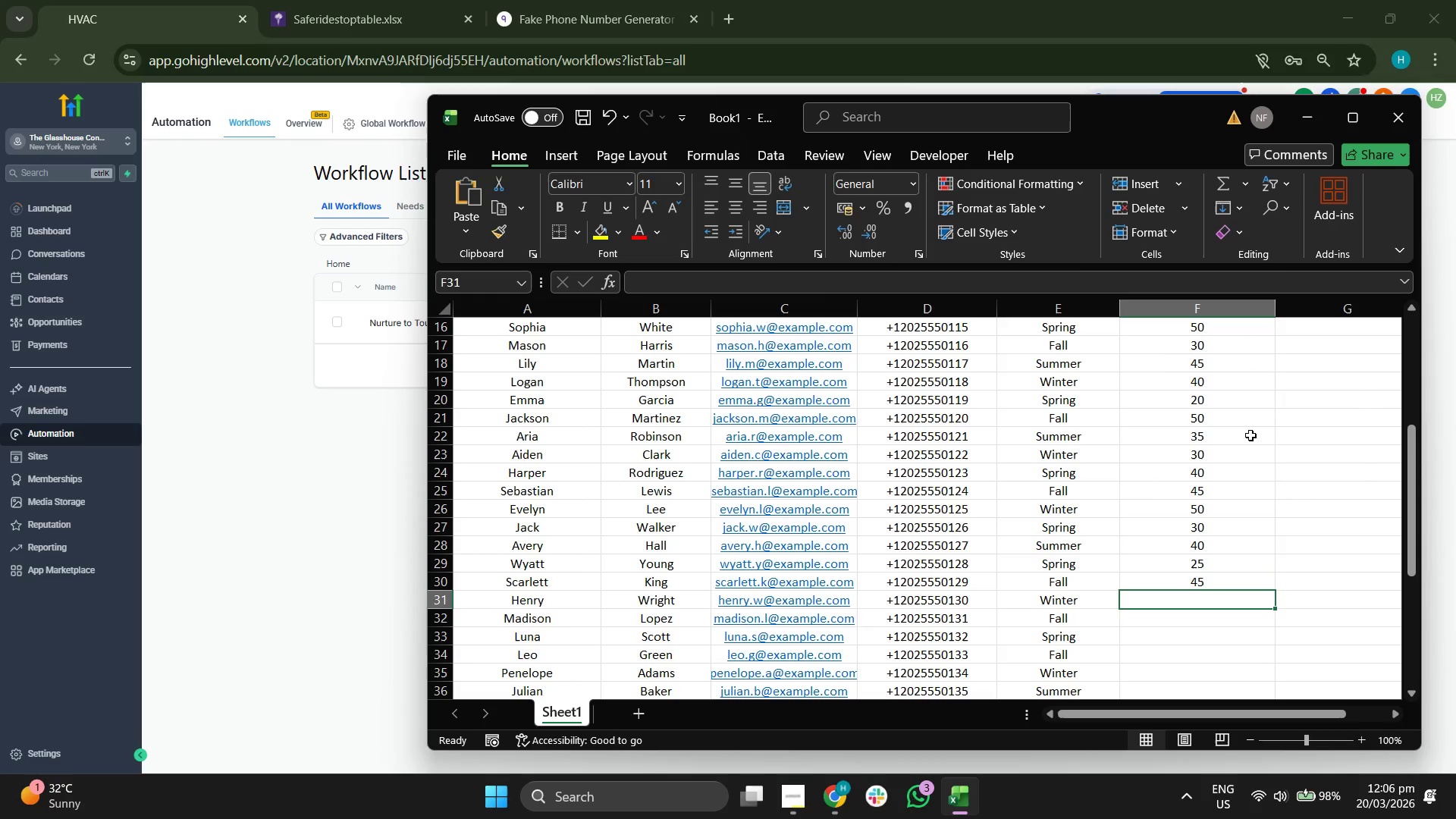 
key(0)
 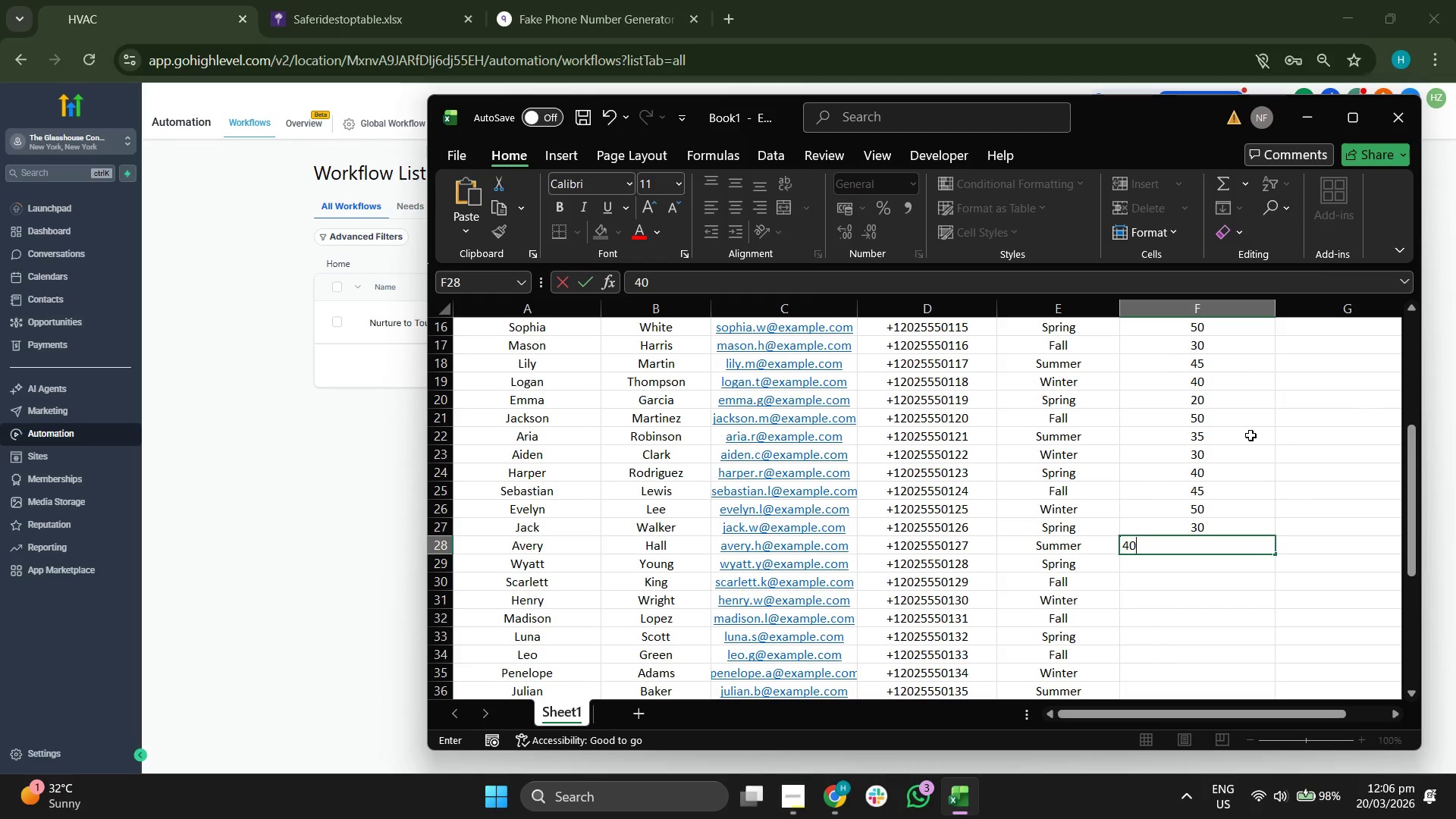 
key(Enter)
 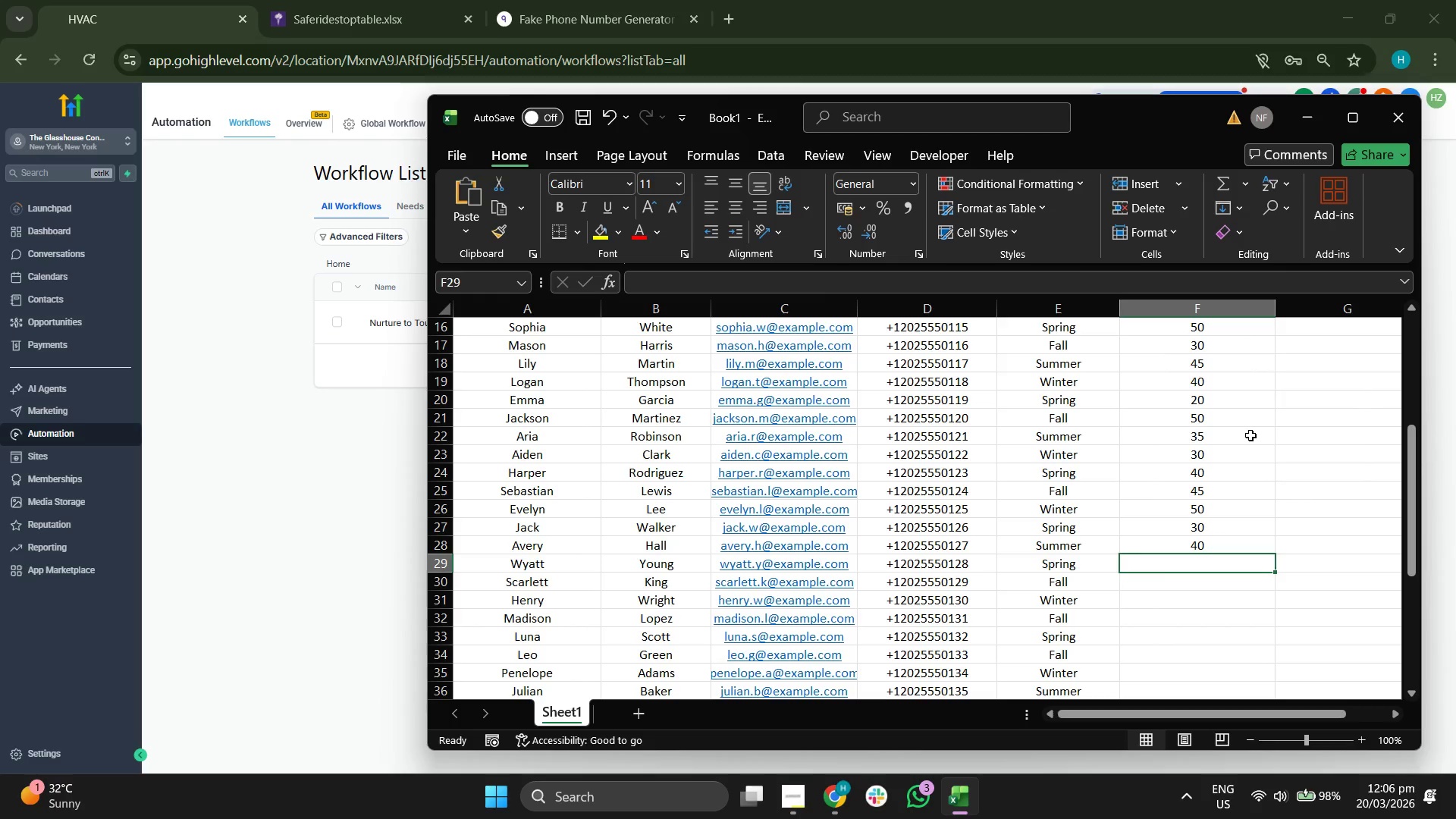 
type(25)
 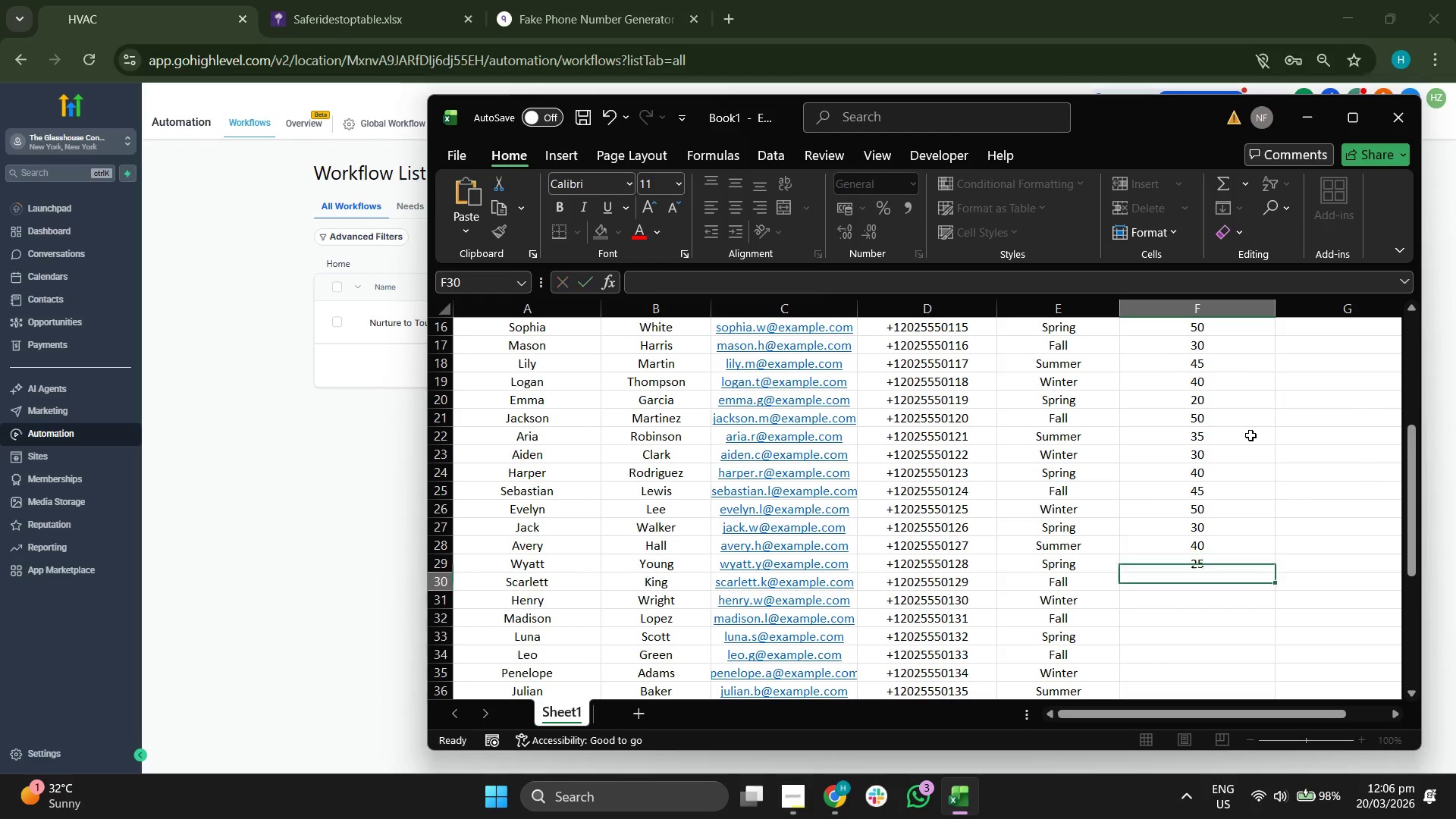 
key(Enter)
 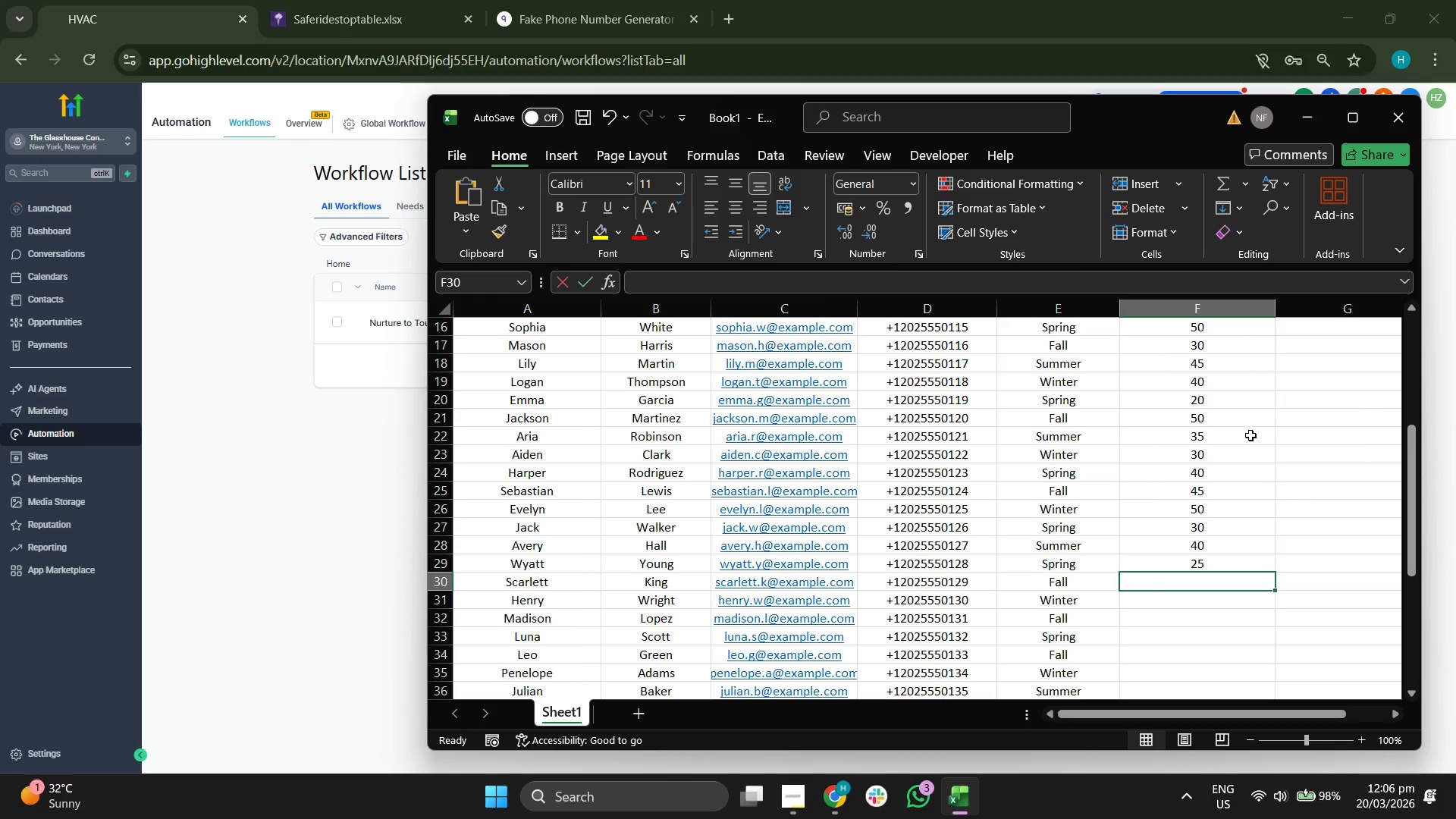 
key(5)
 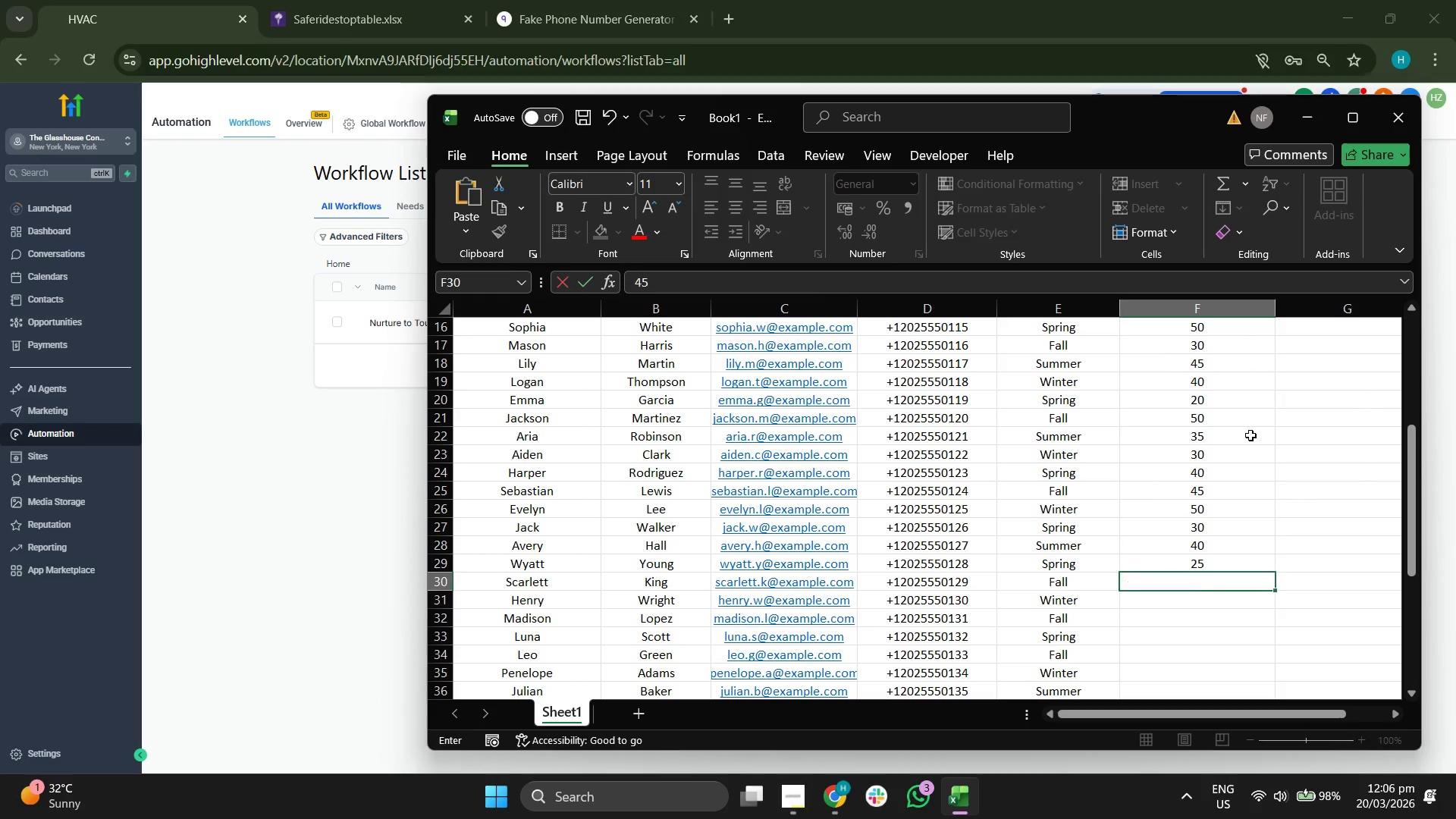 
key(Enter)
 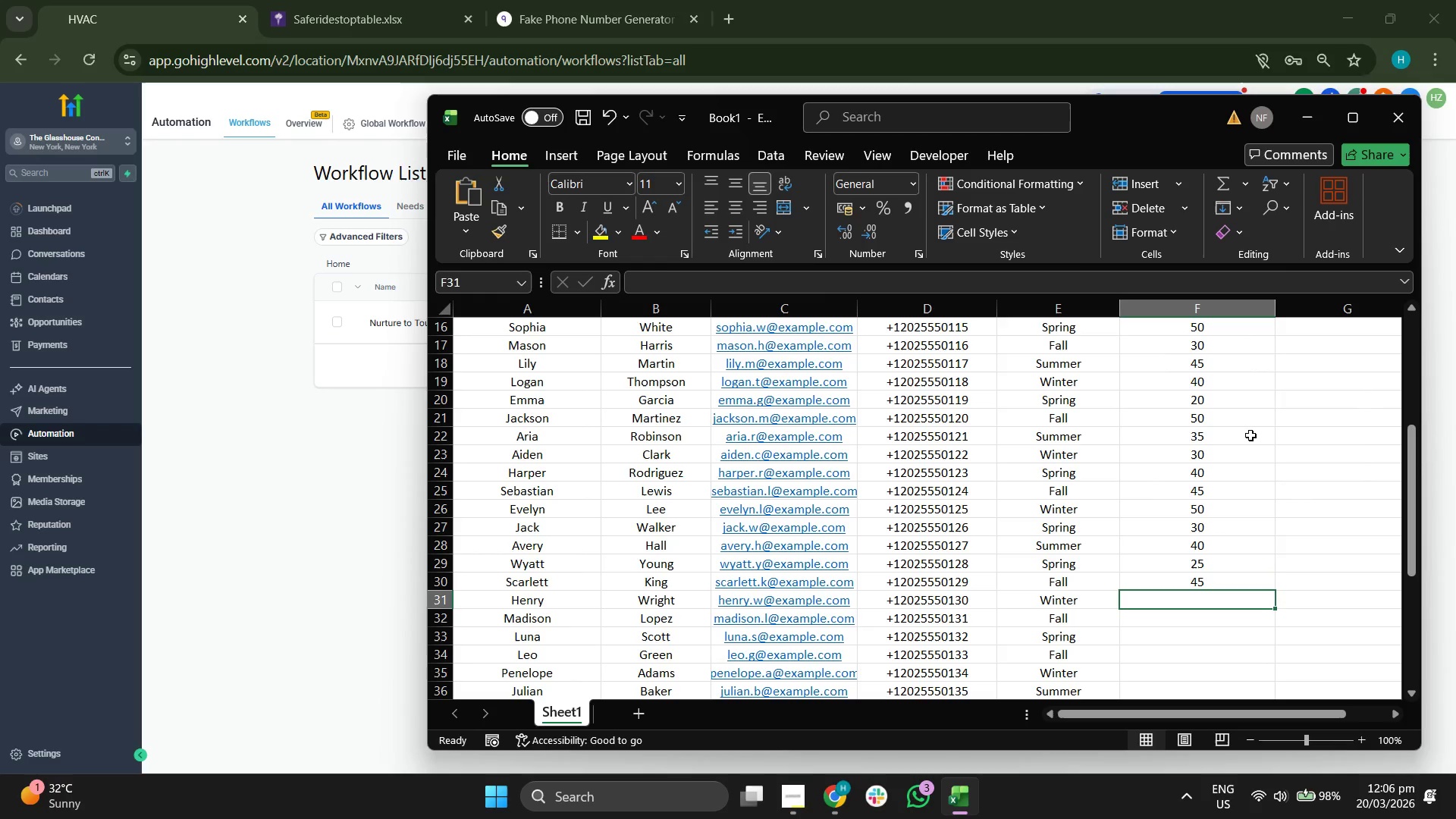 
type(30)
 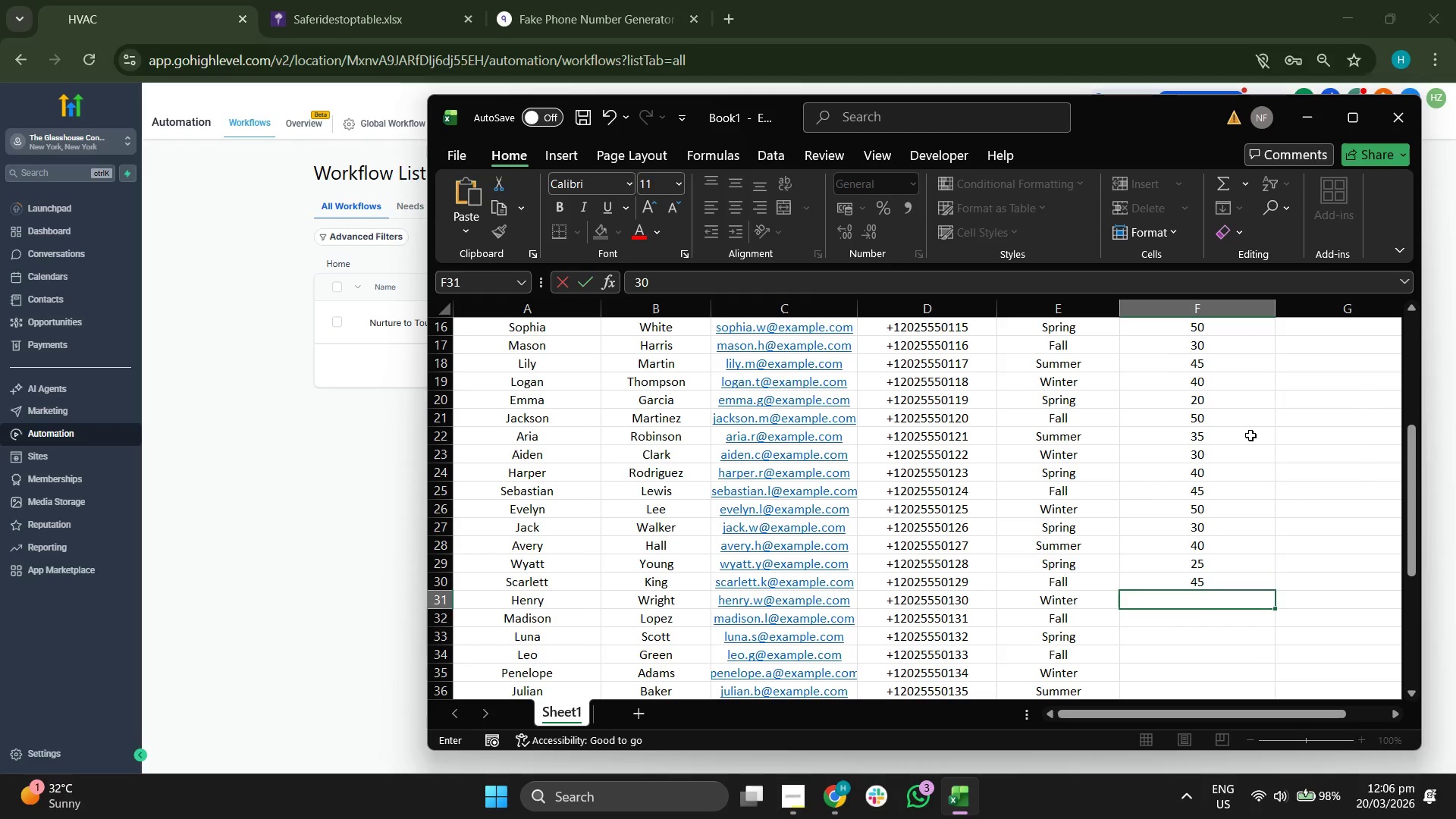 
key(Enter)
 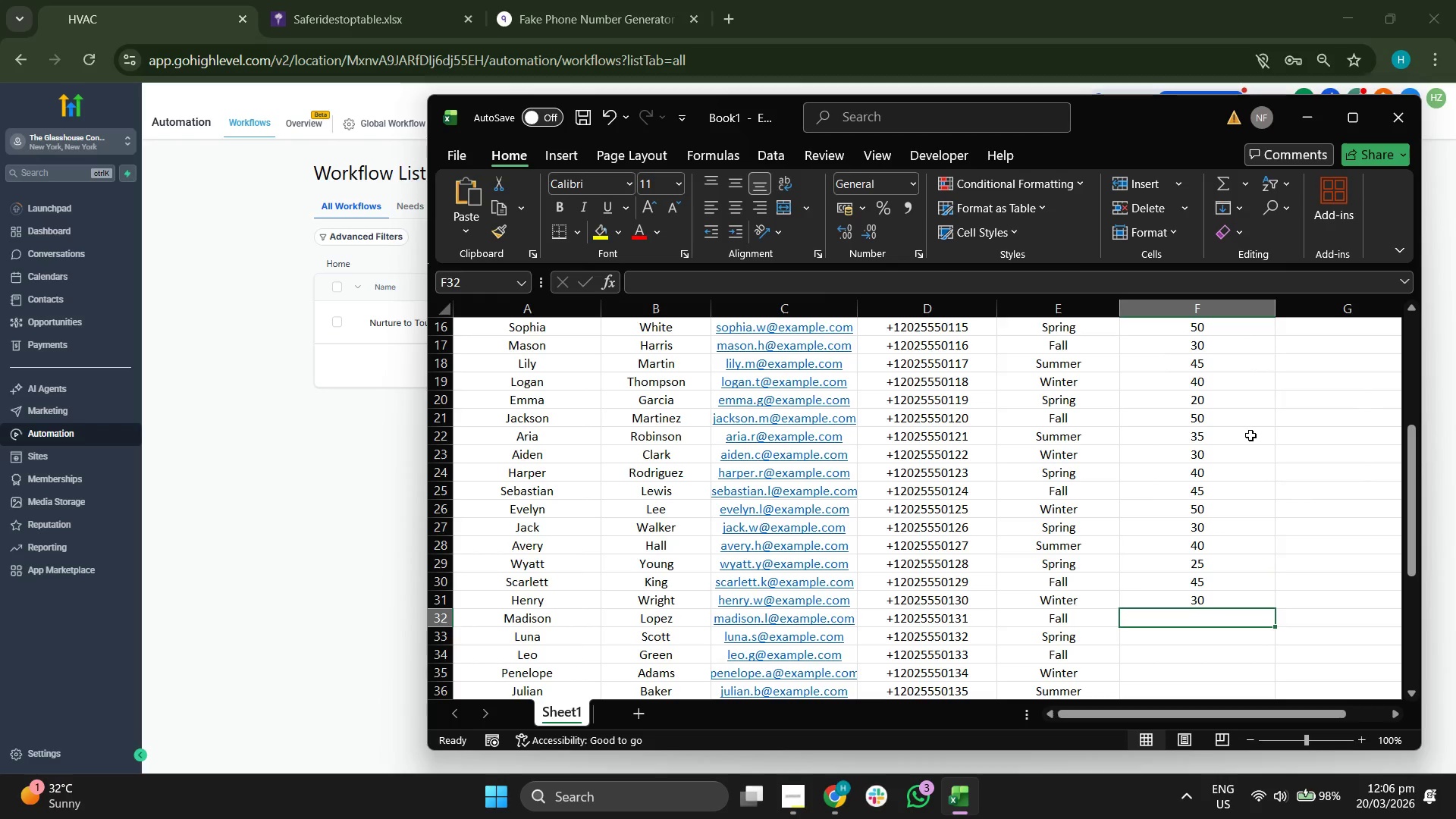 
type(50)
 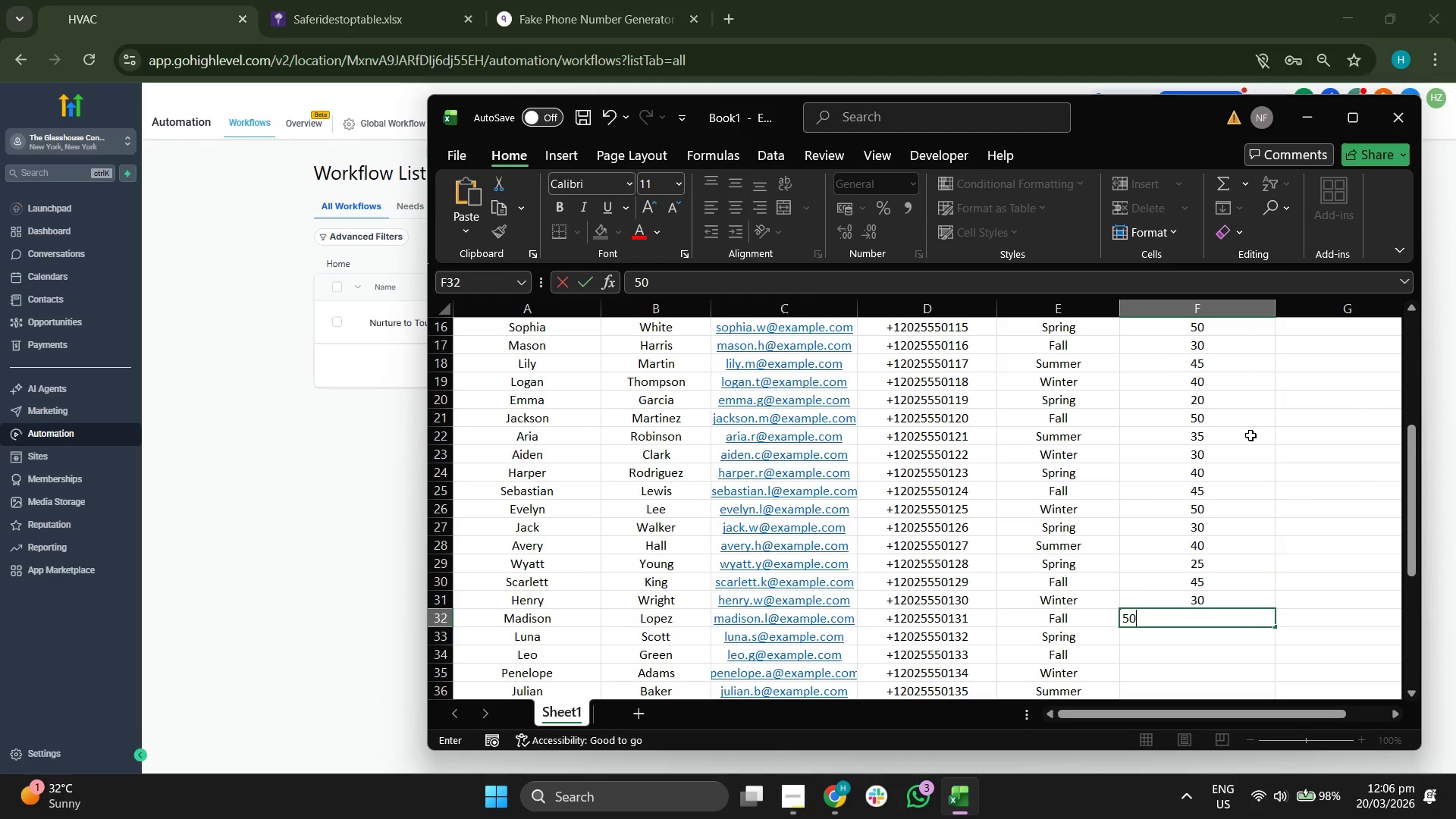 
key(Enter)
 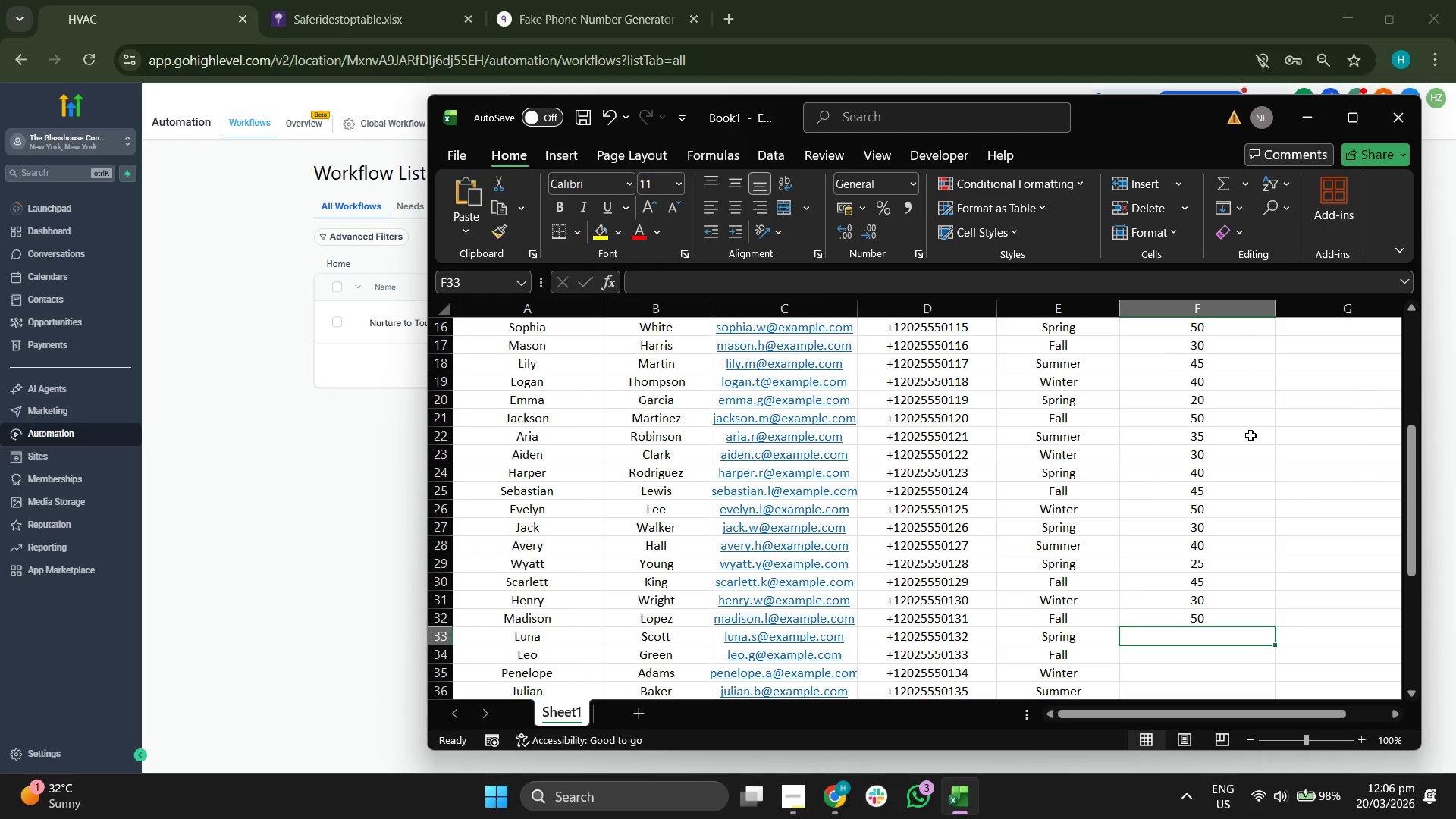 
scroll: coordinate [1250, 435], scroll_direction: down, amount: 3.0
 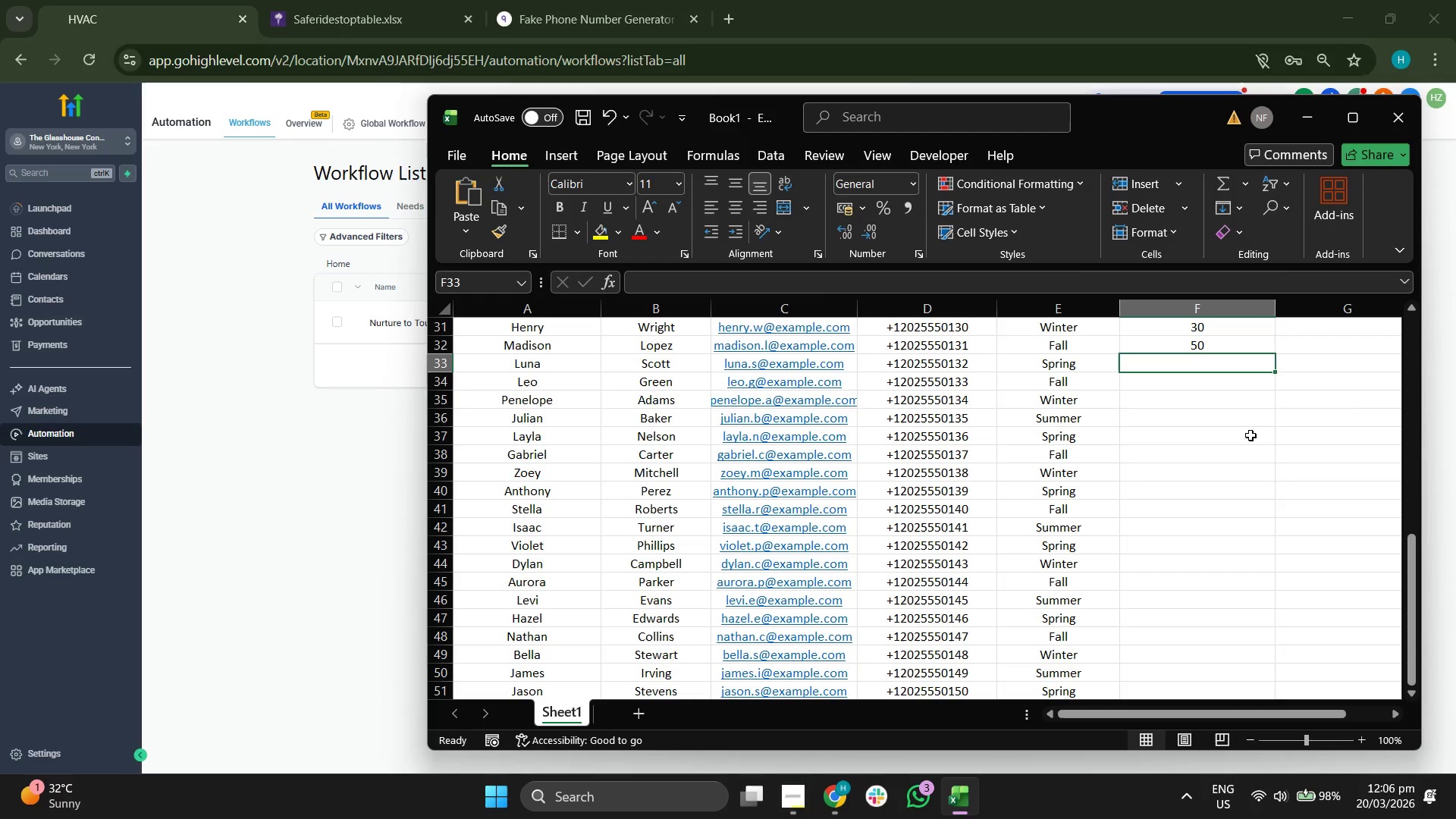 
type(25)
 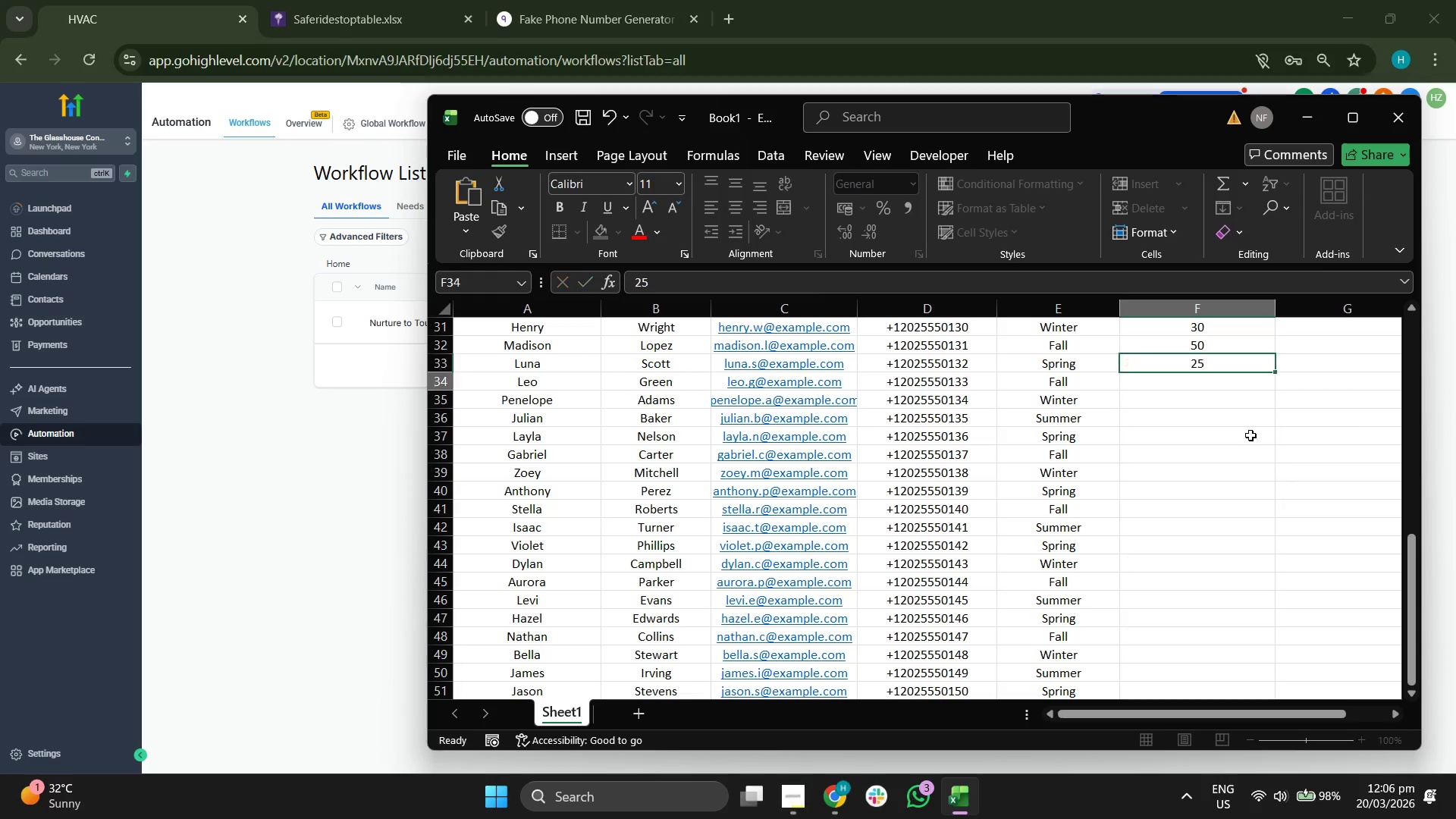 
key(Enter)
 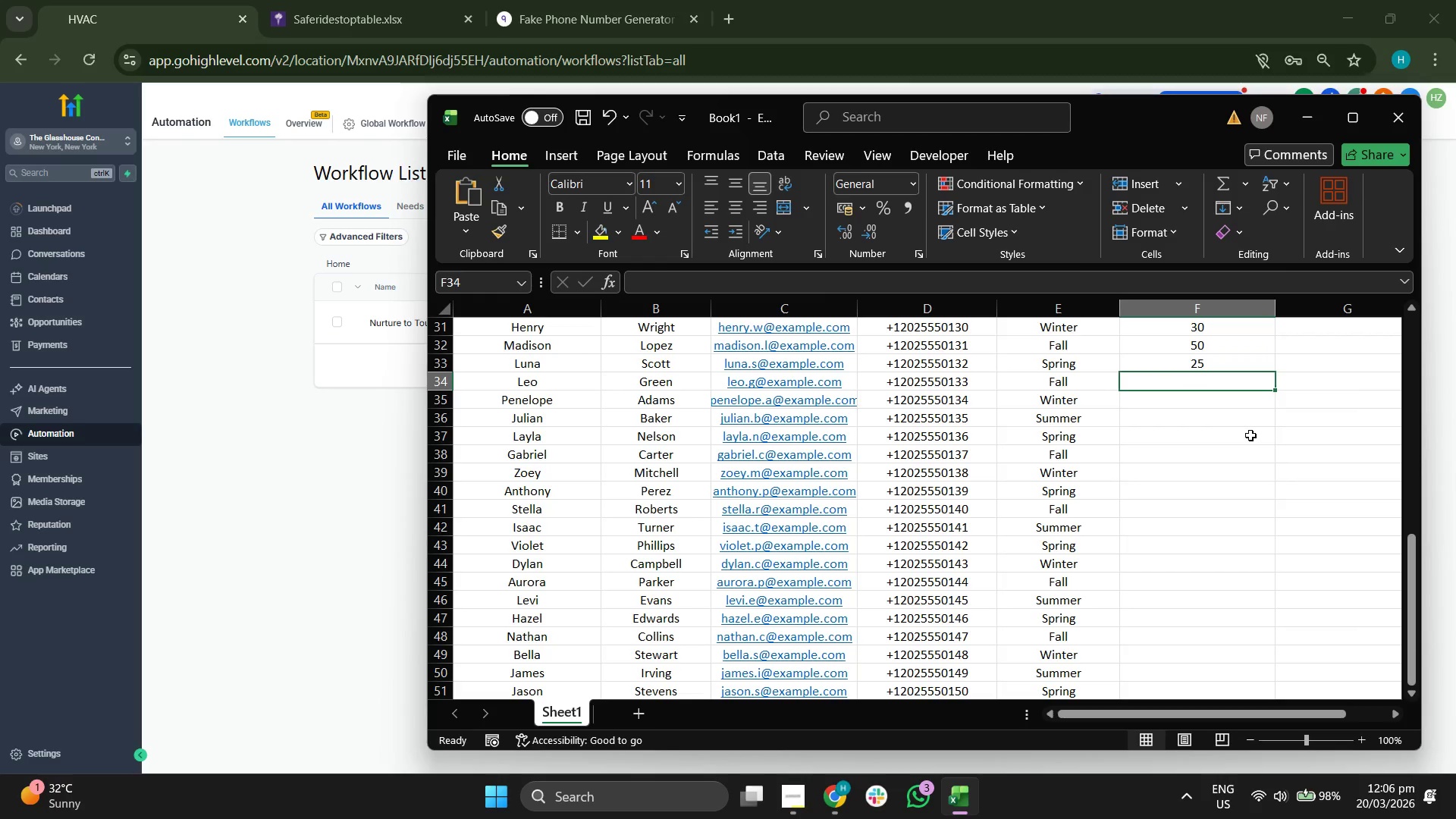 
type(40)
 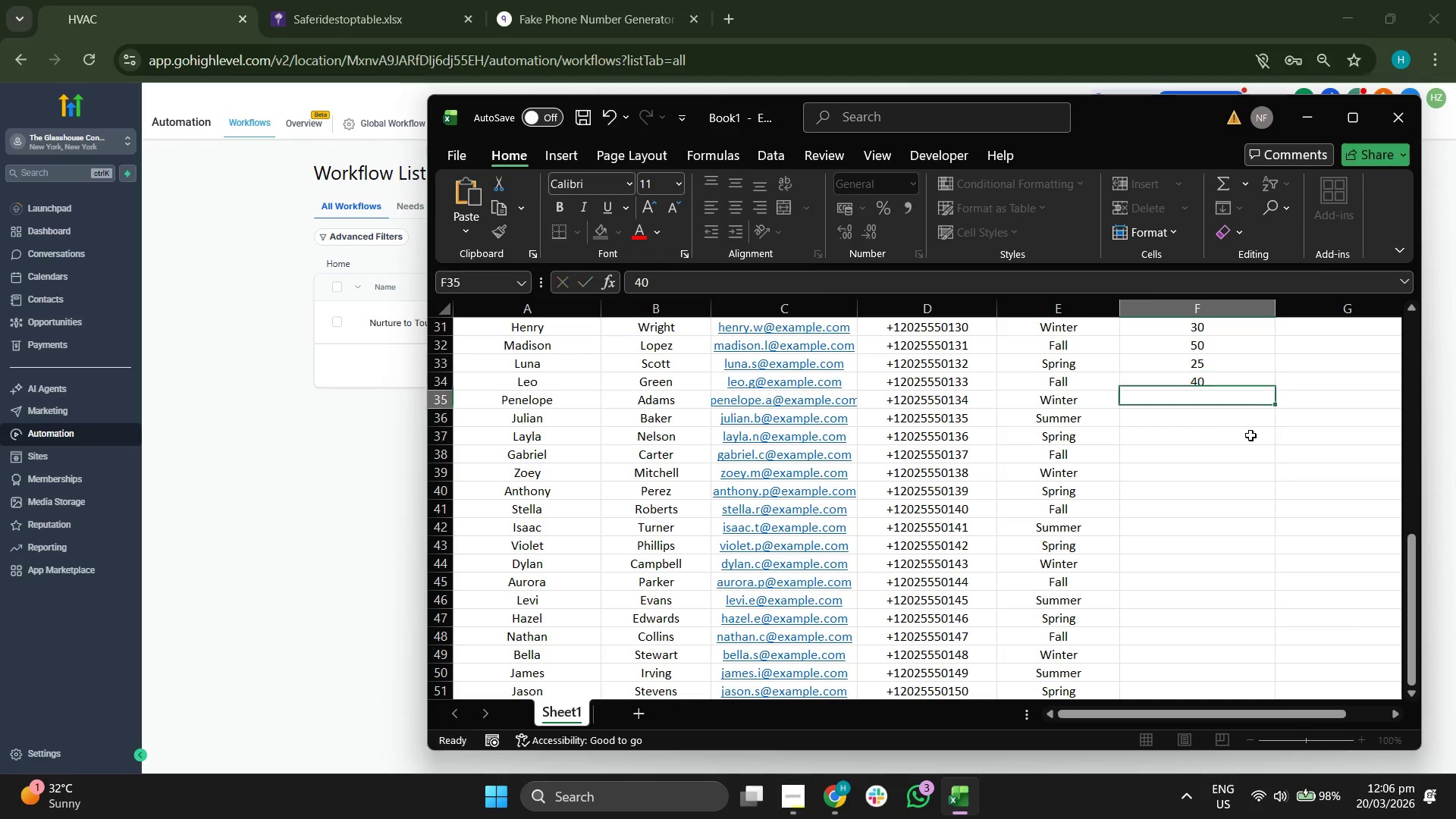 
key(Enter)
 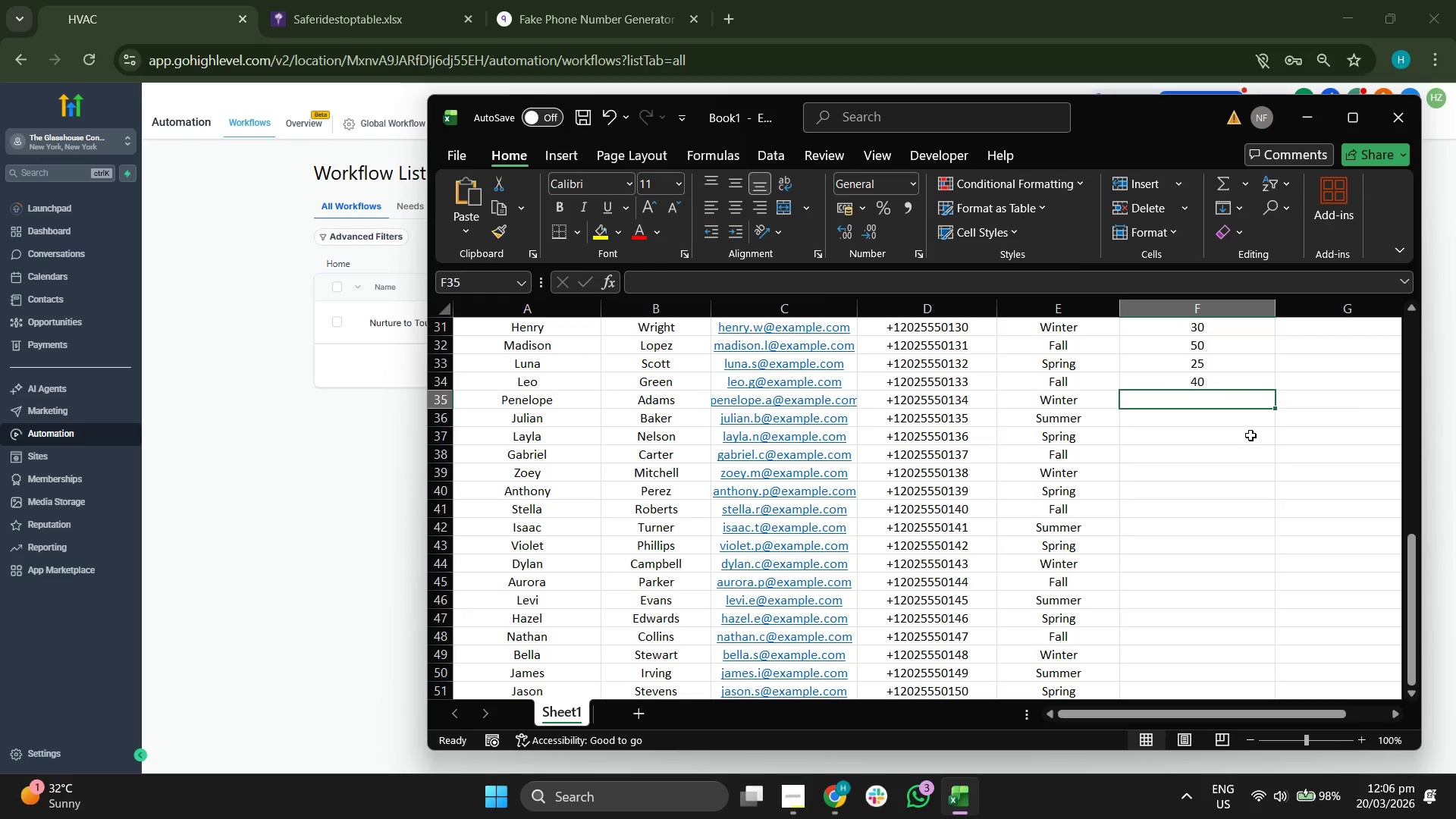 
type(47)
 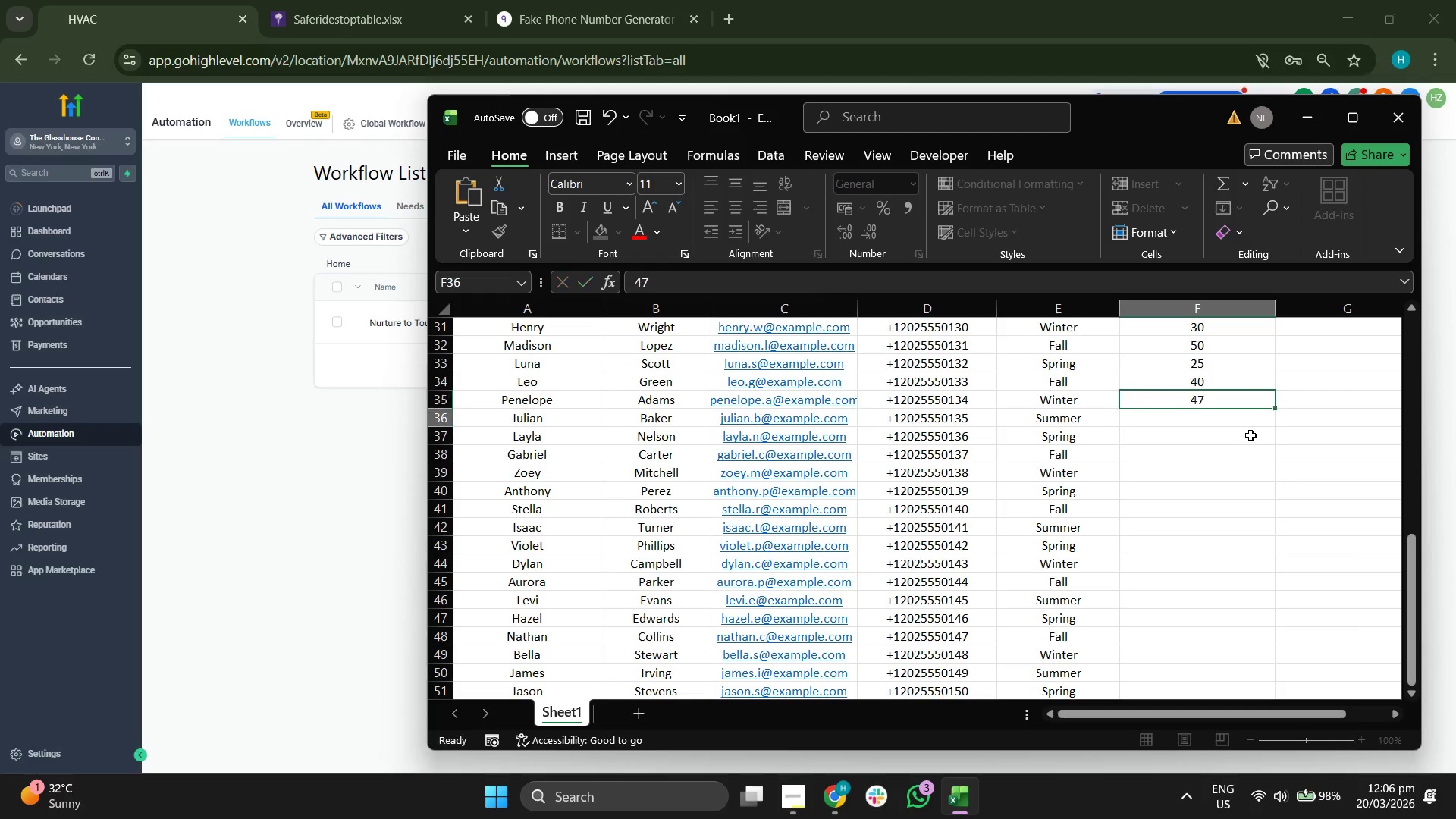 
key(Enter)
 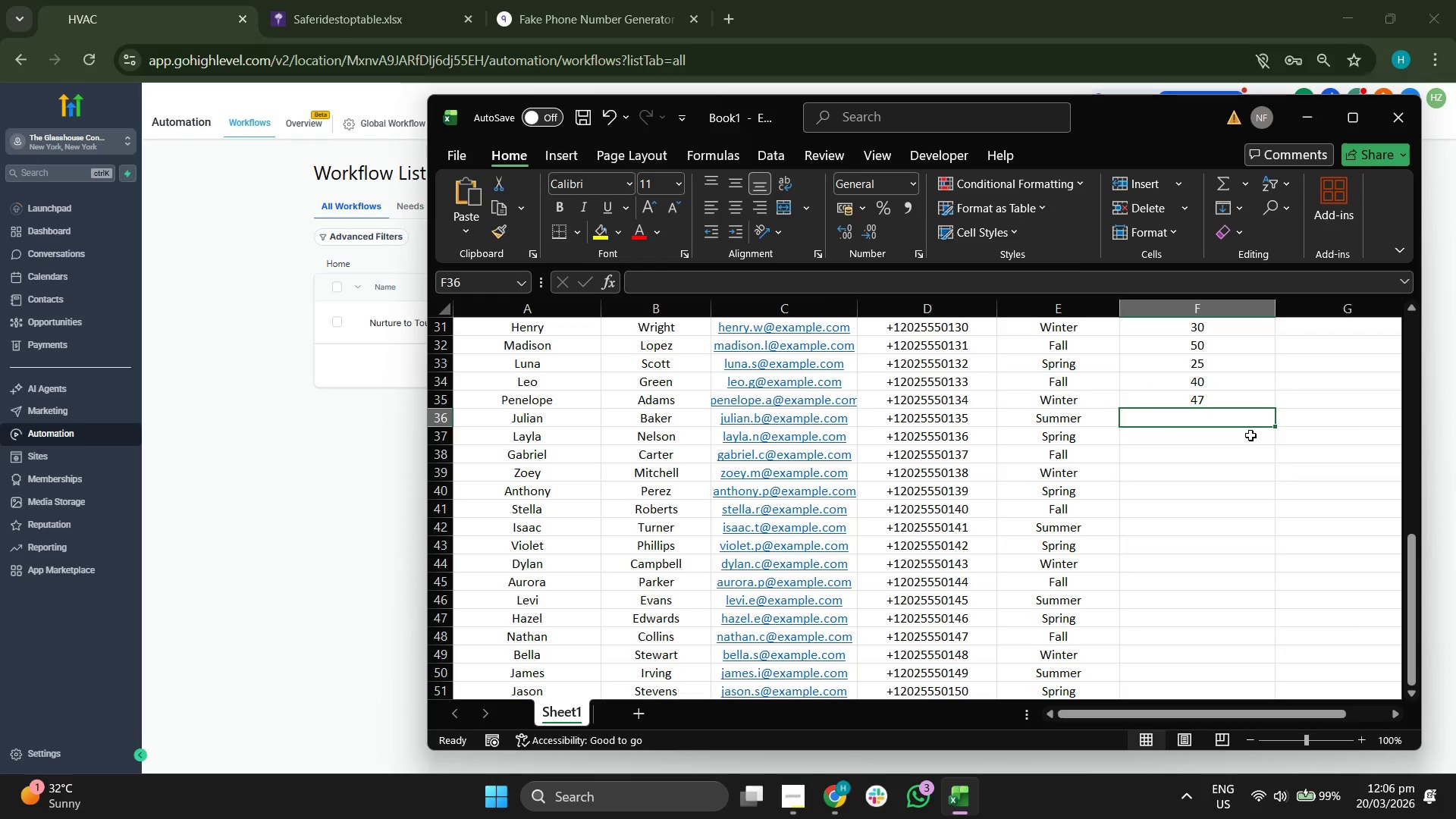 
type(35)
 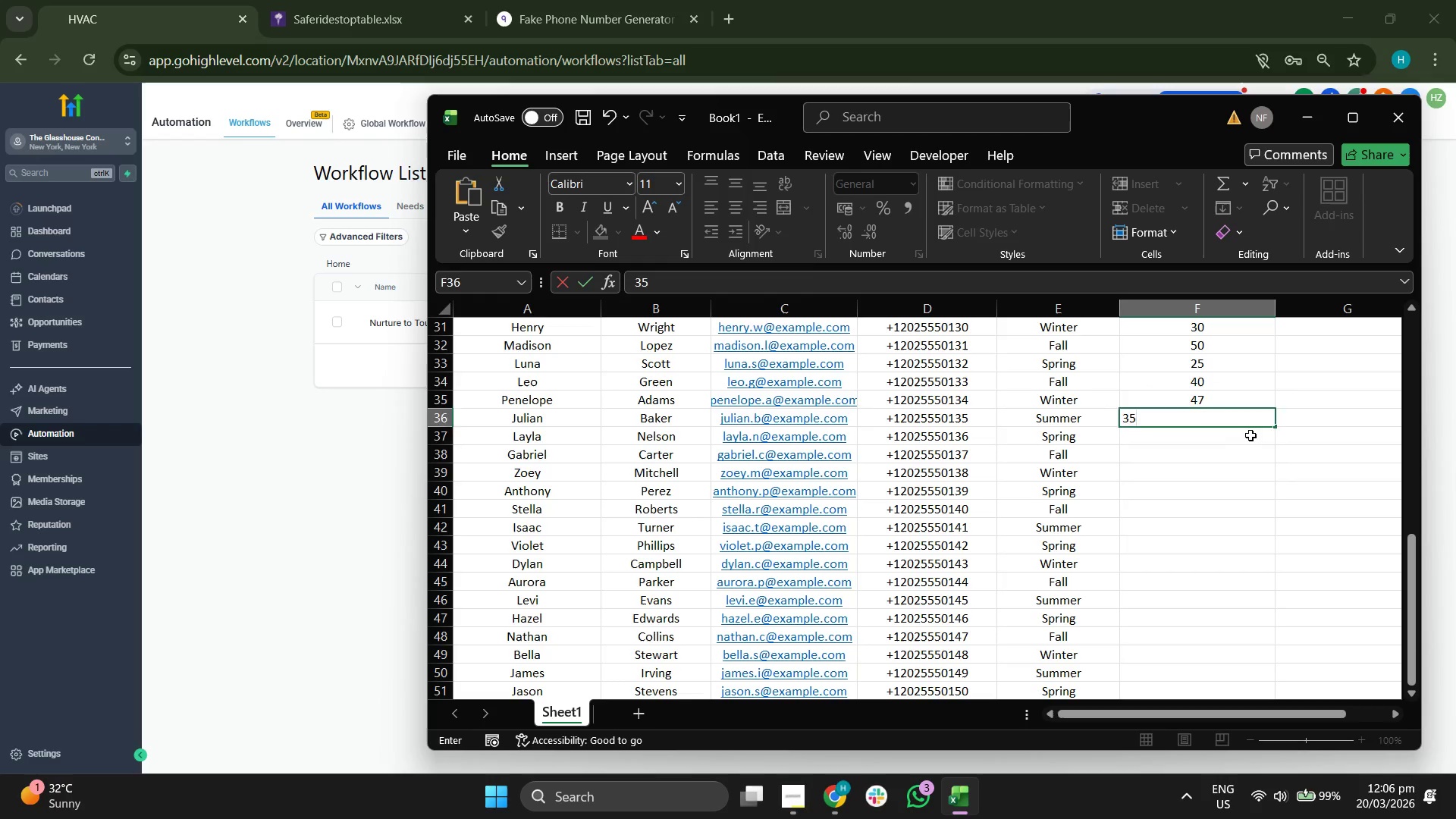 
key(Enter)
 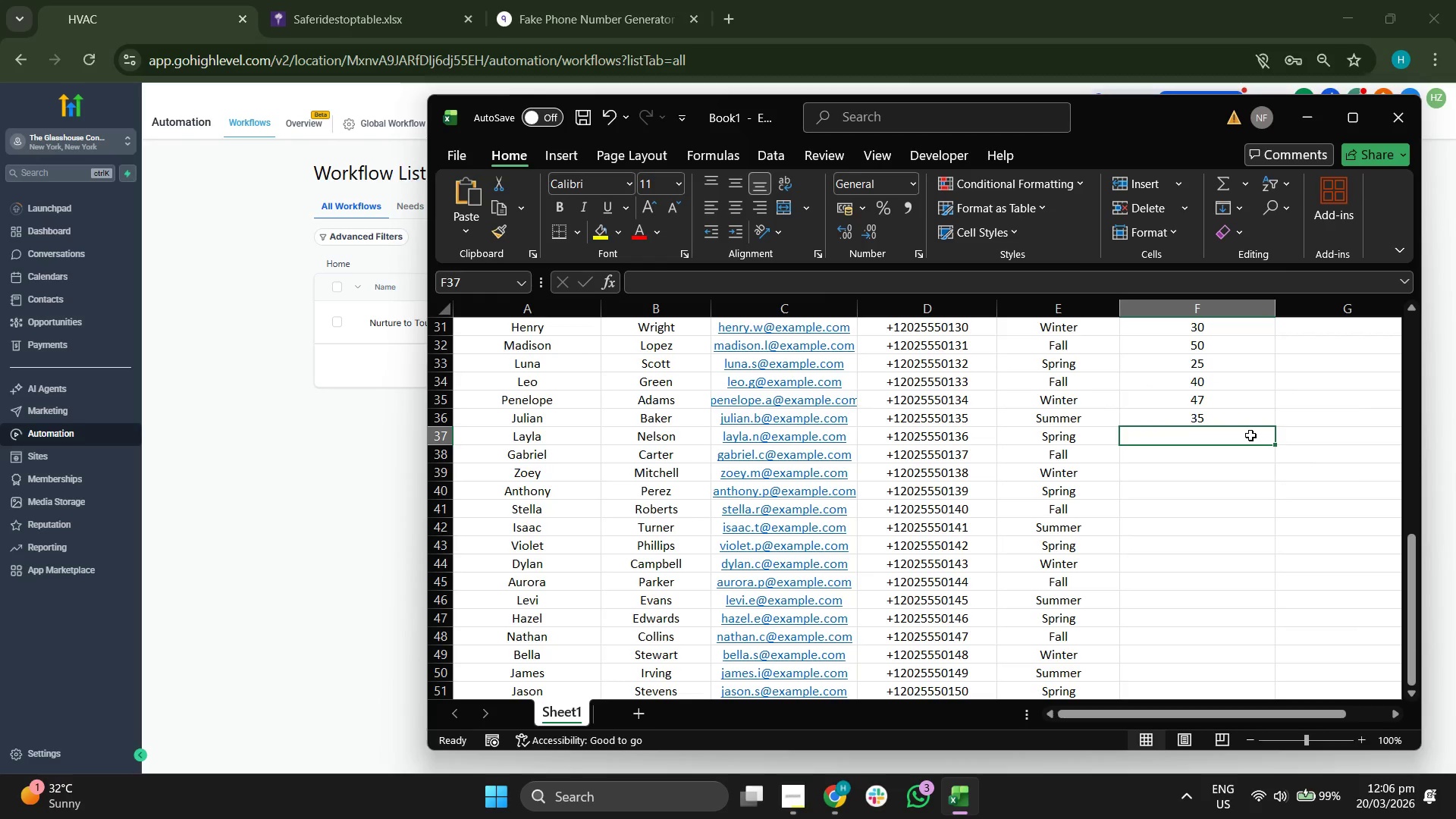 
type(40)
 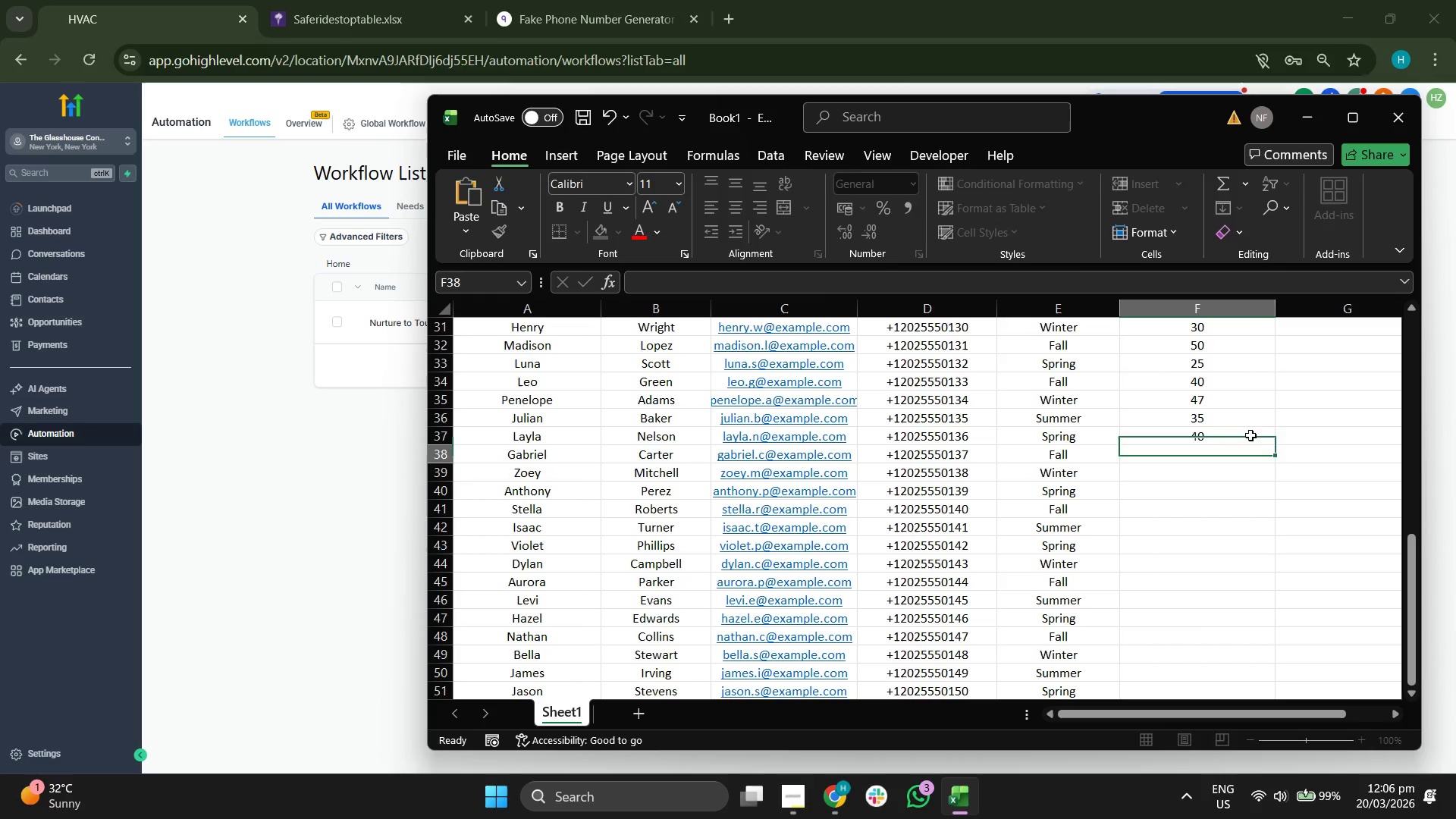 
key(Enter)
 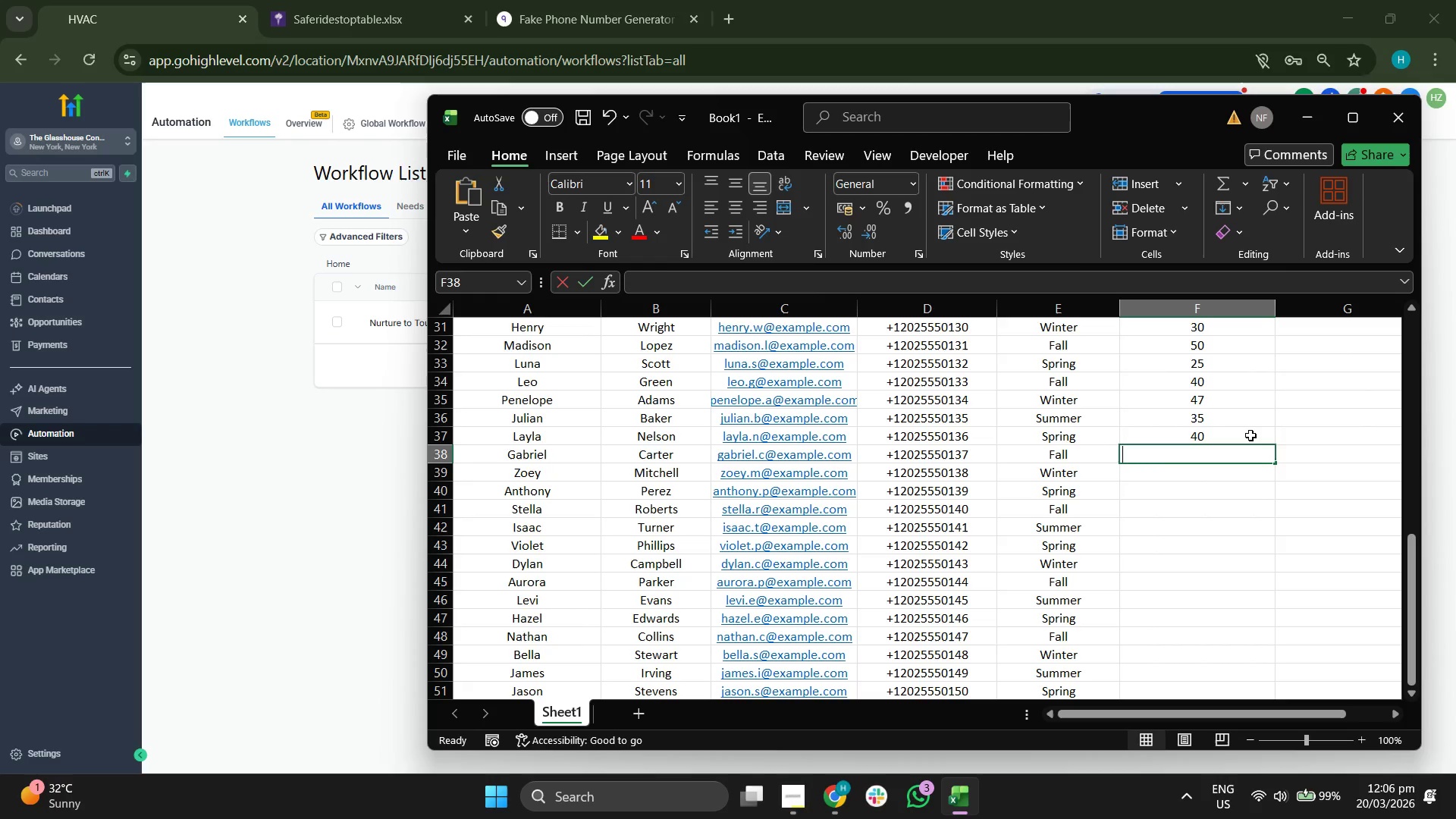 
type(20)
 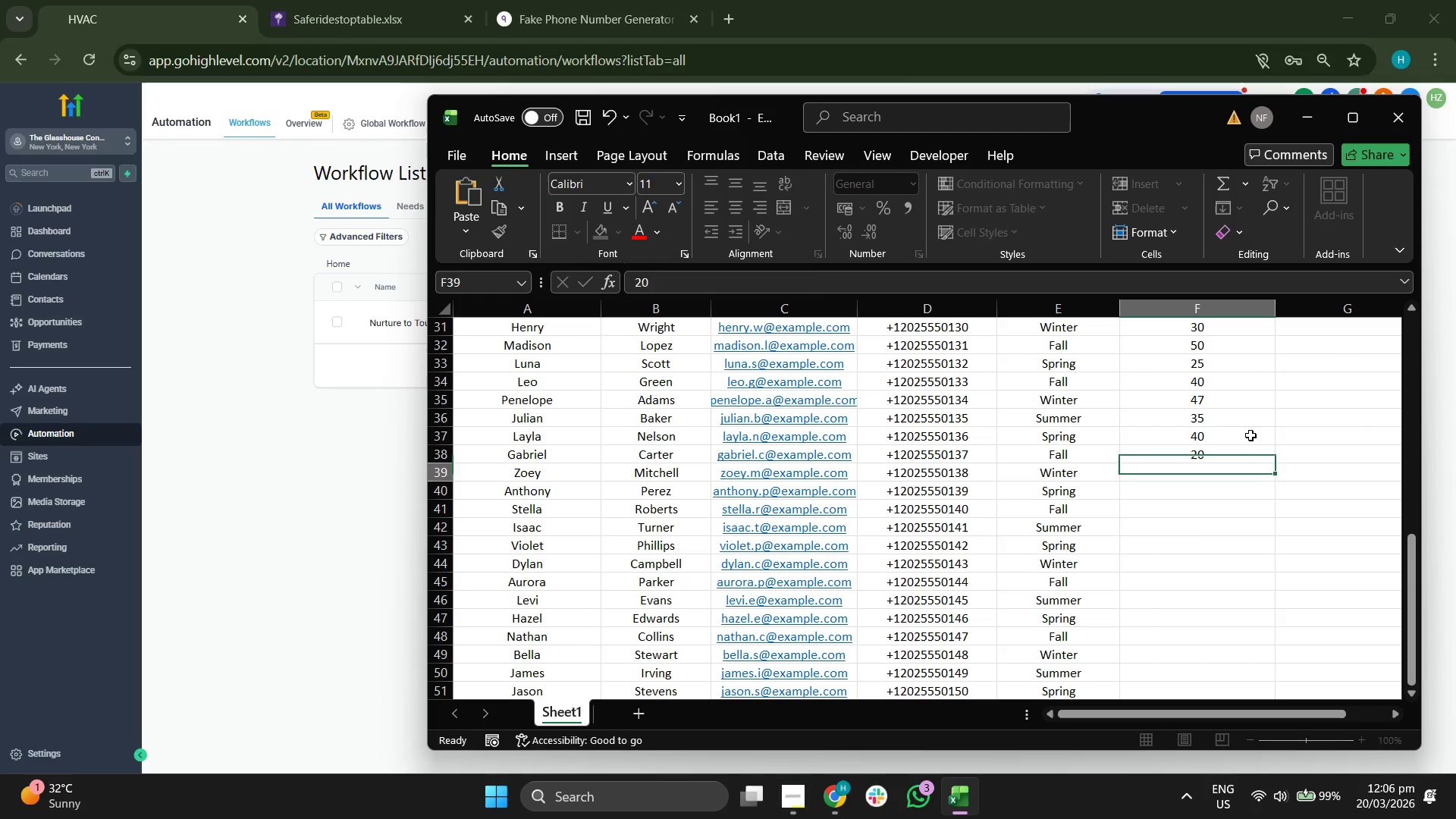 
key(Enter)
 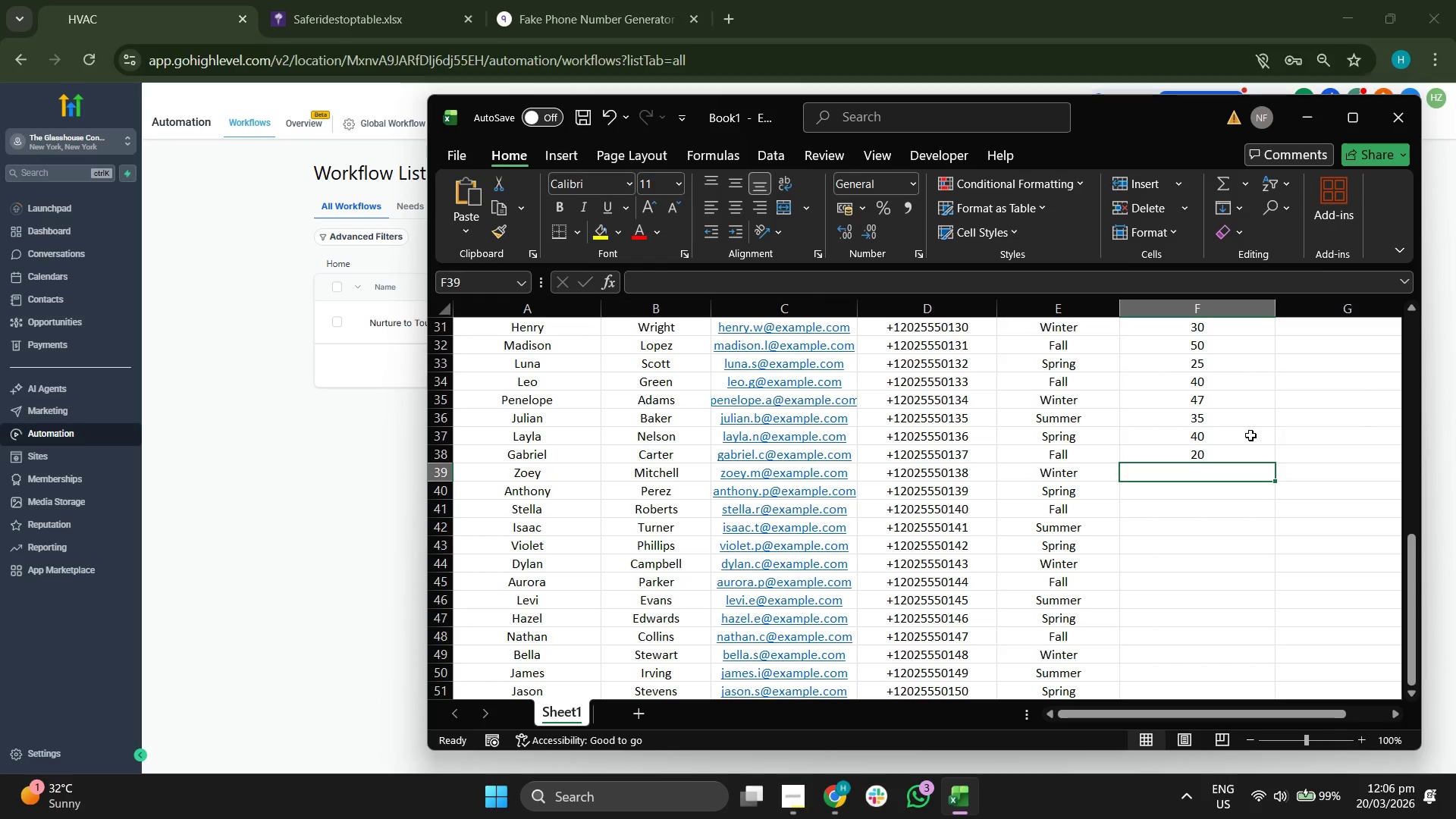 
type(50)
 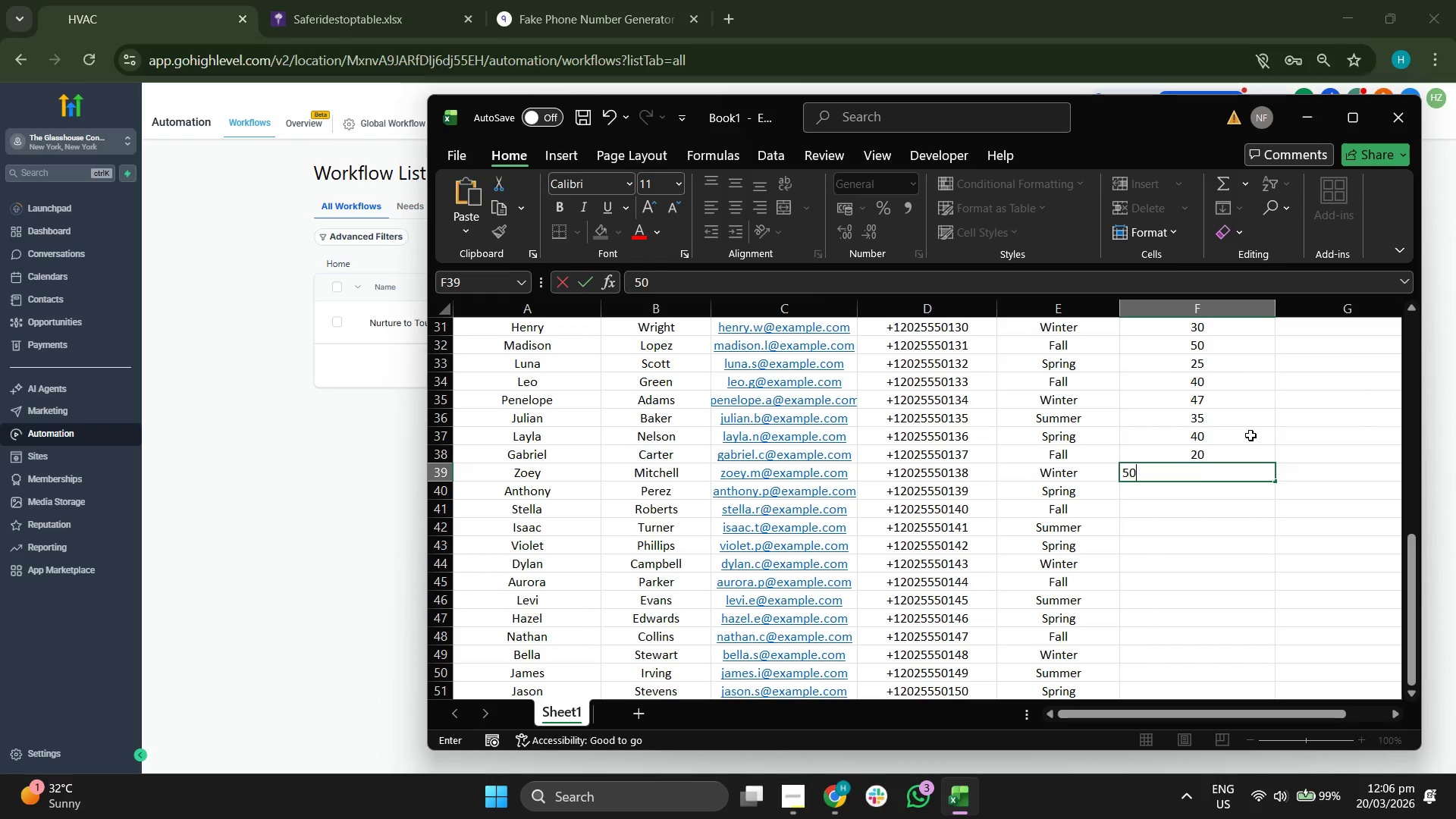 
key(Enter)
 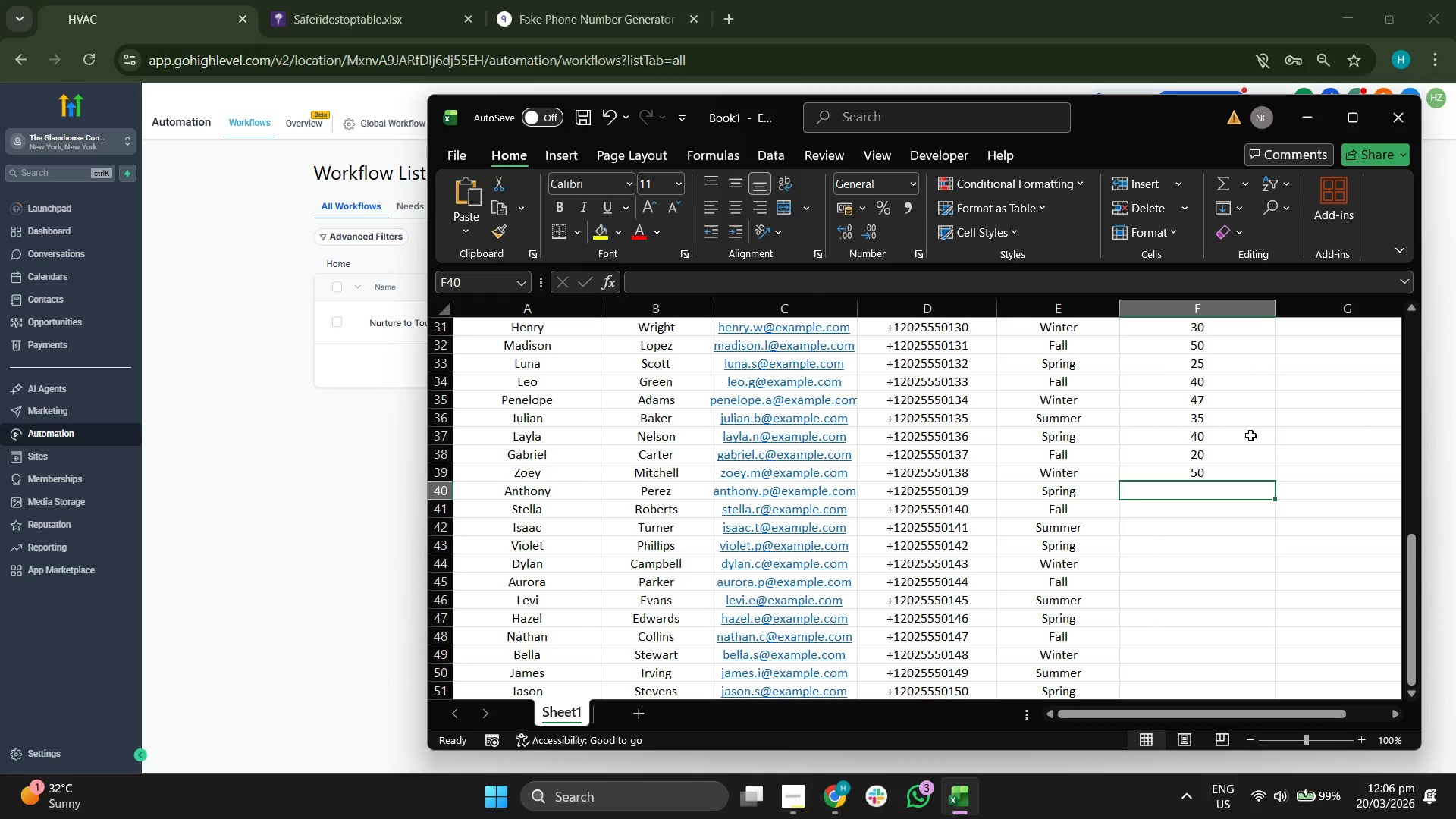 
type(60)
 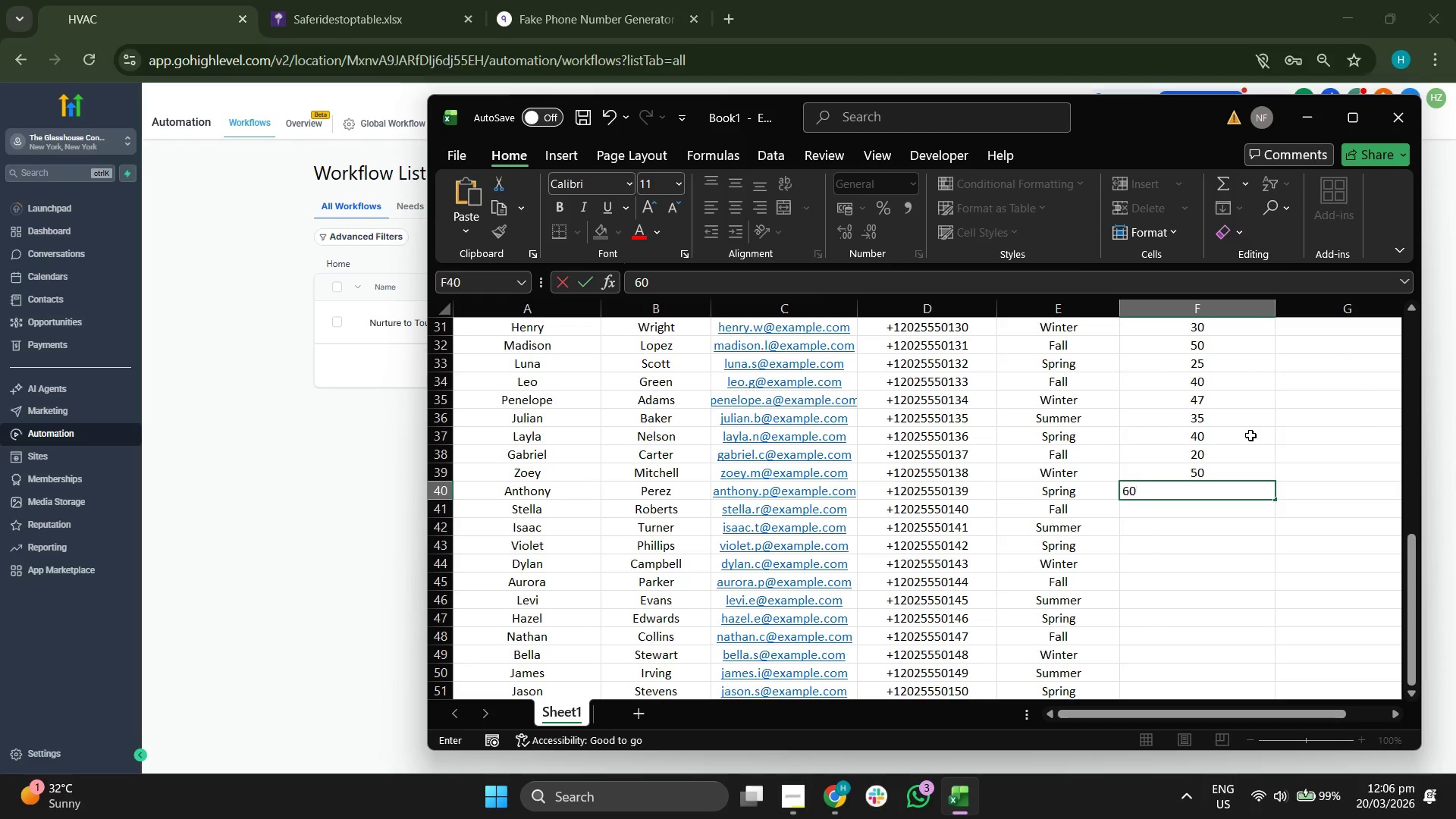 
key(Enter)
 